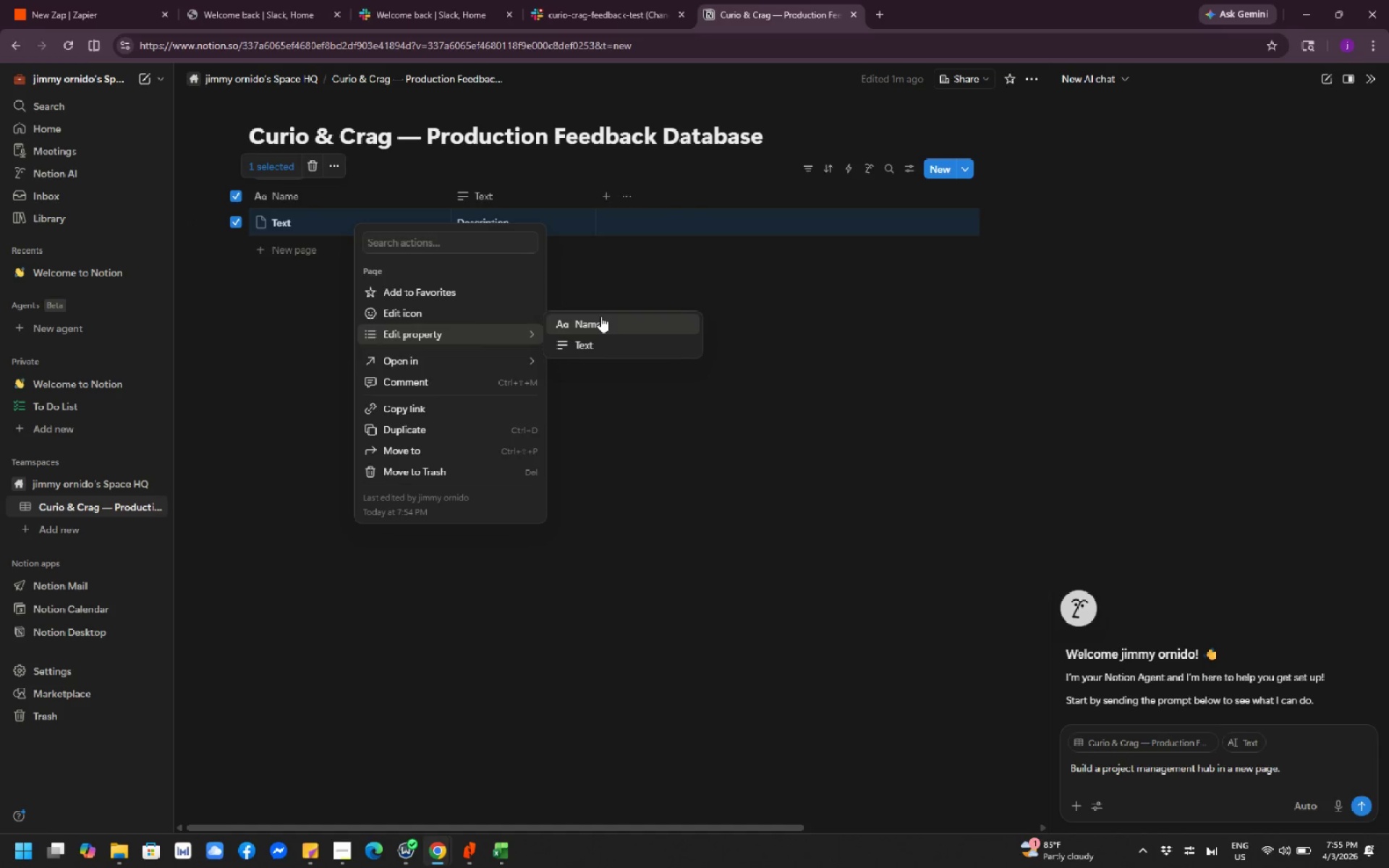 
left_click([600, 316])
 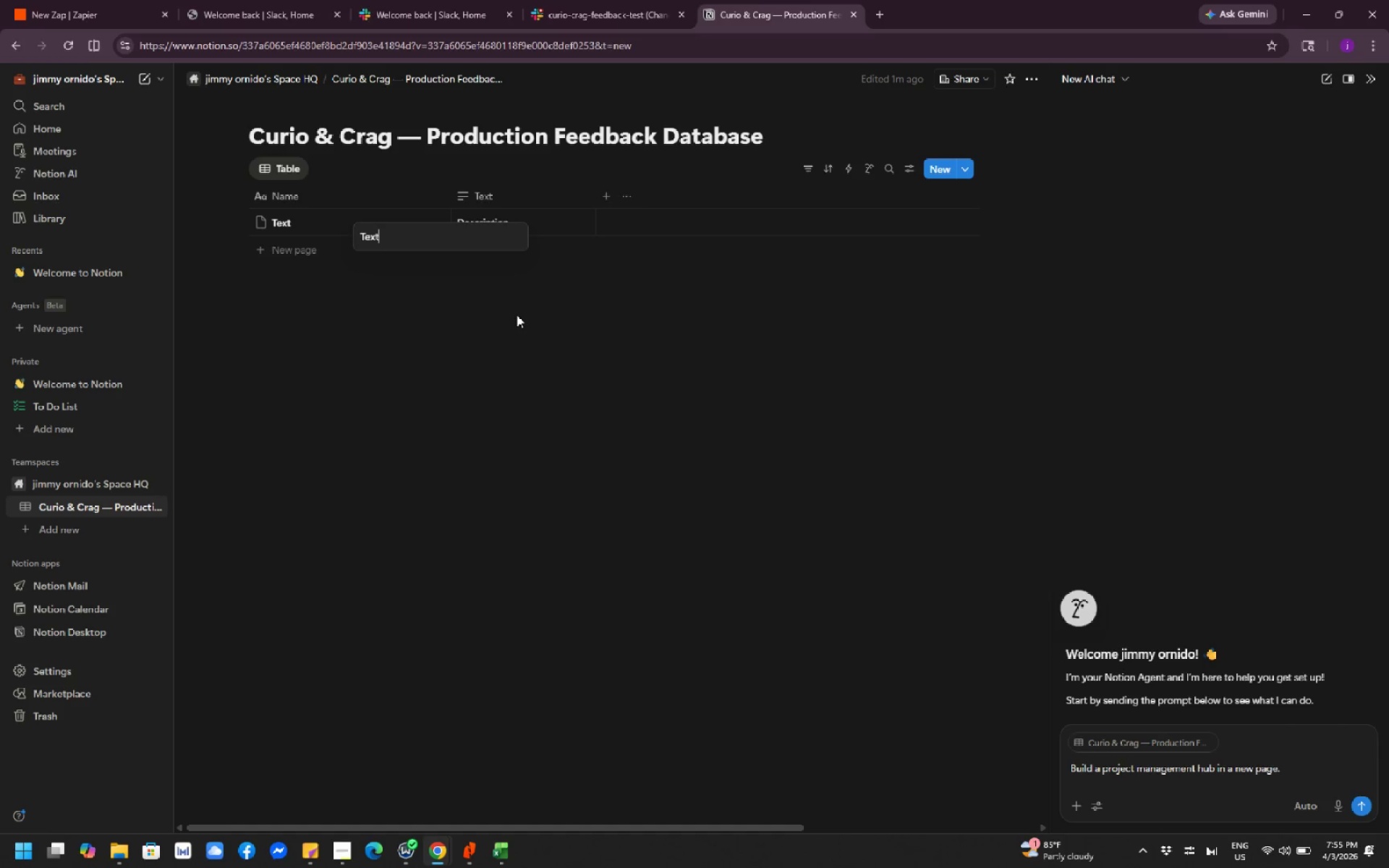 
wait(7.53)
 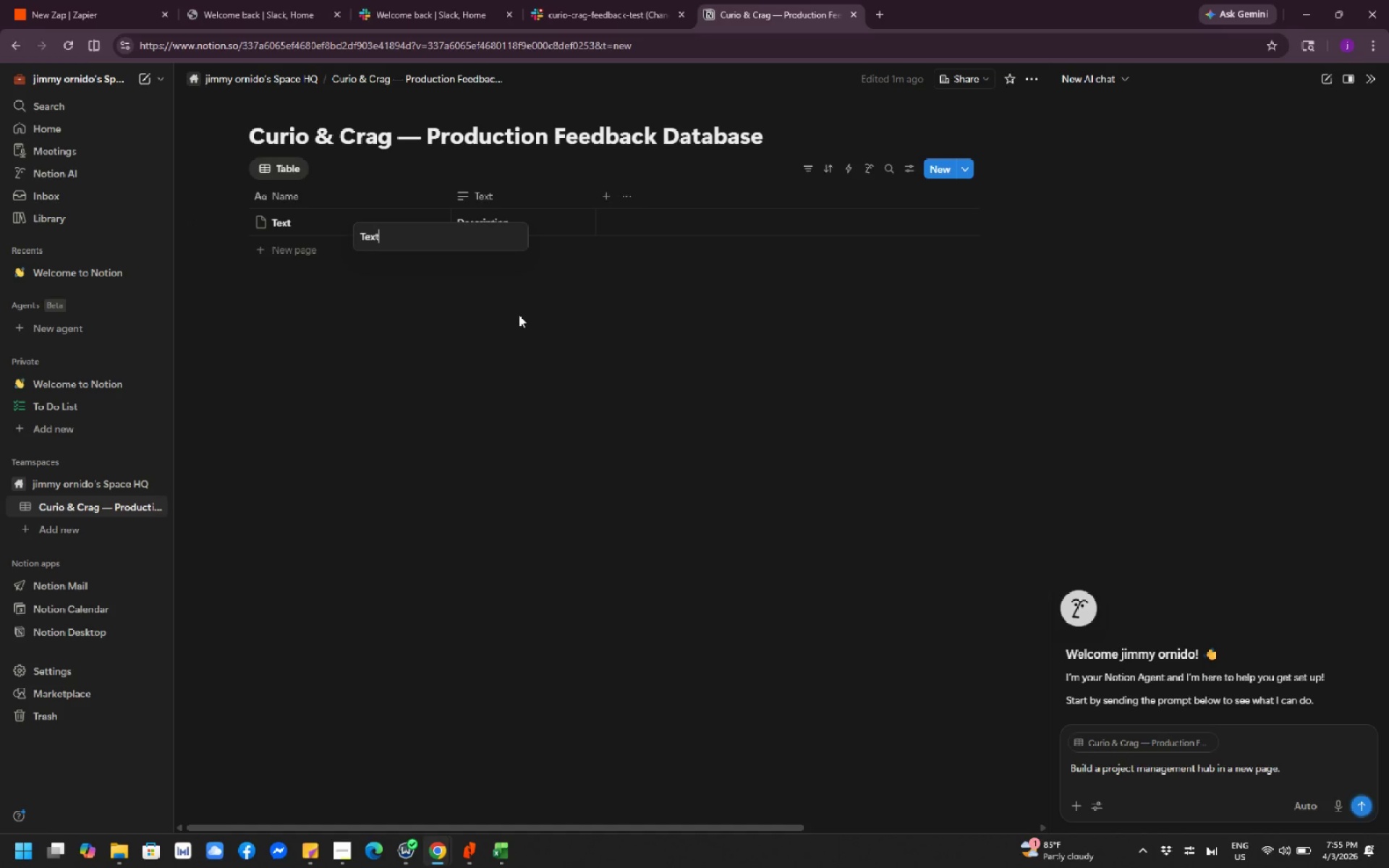 
left_click([550, 231])
 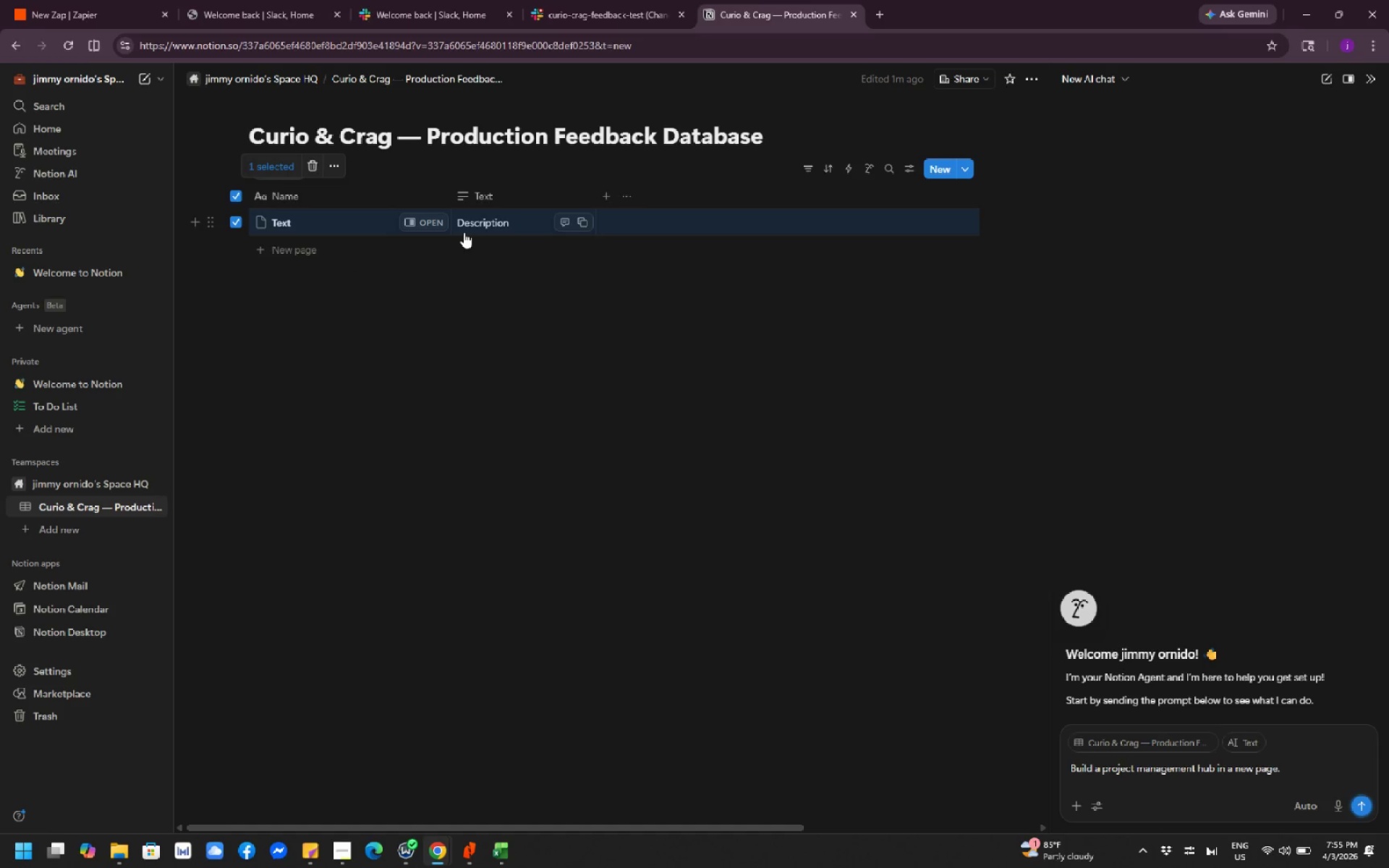 
right_click([394, 232])
 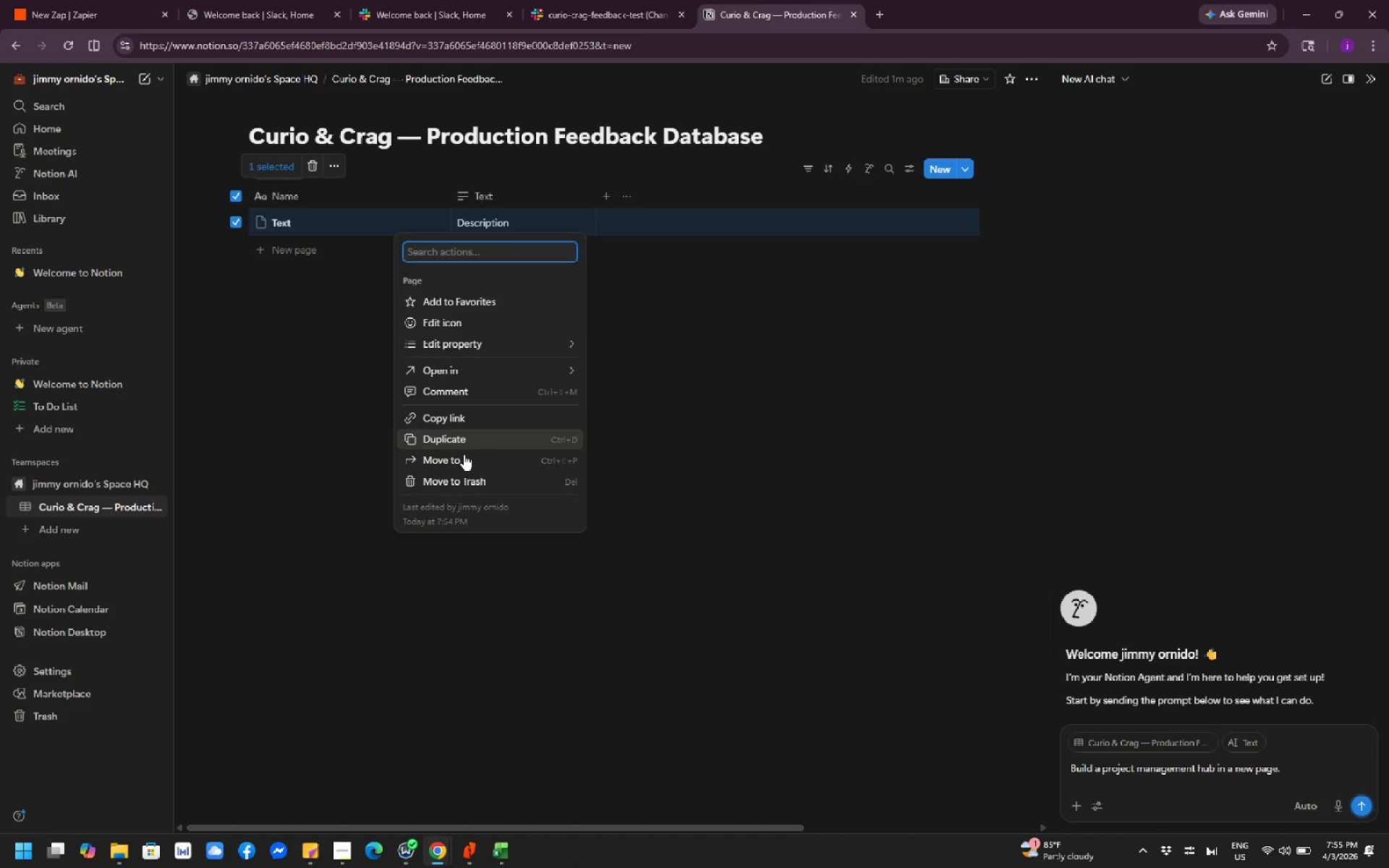 
left_click([471, 476])
 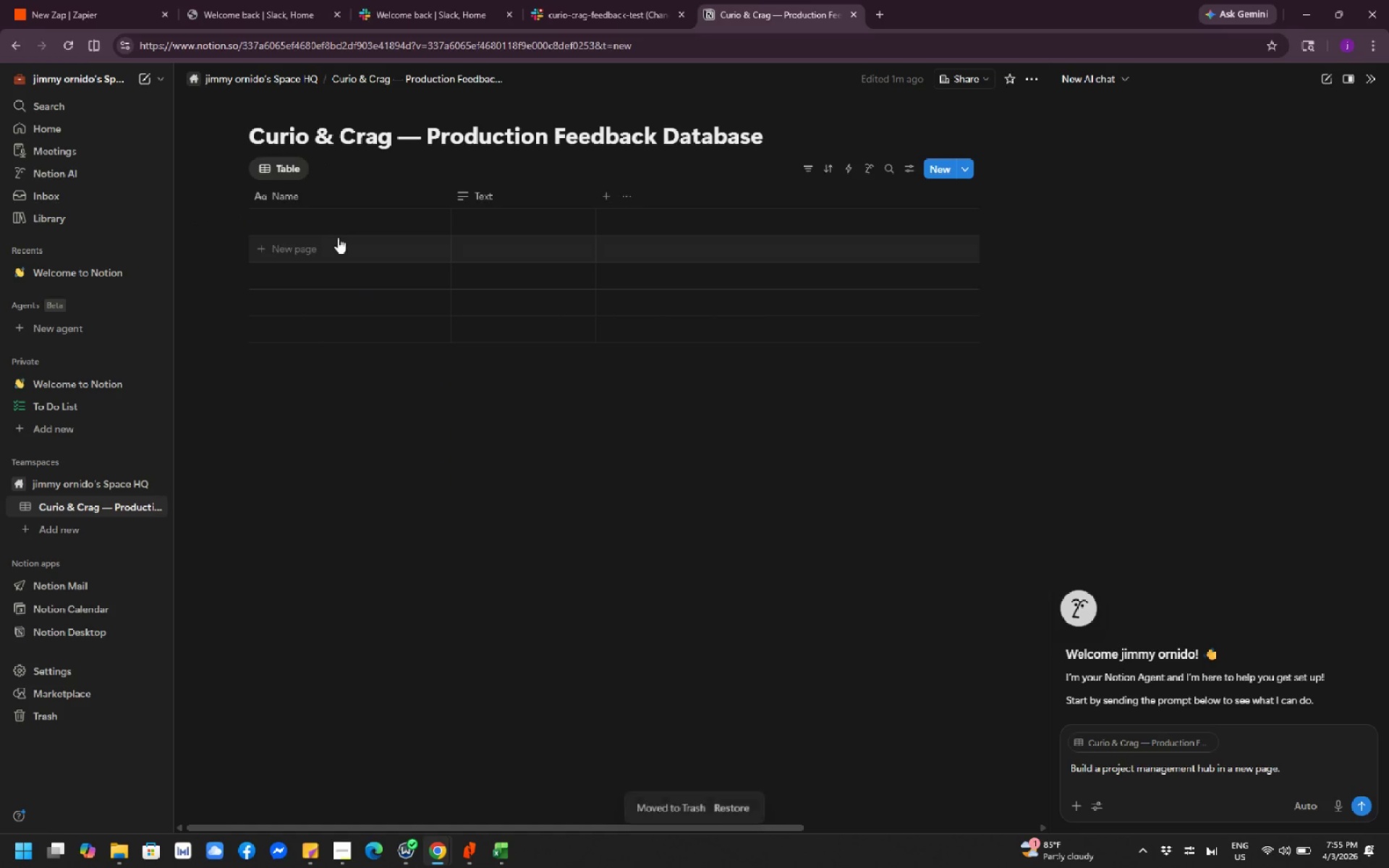 
left_click([337, 216])
 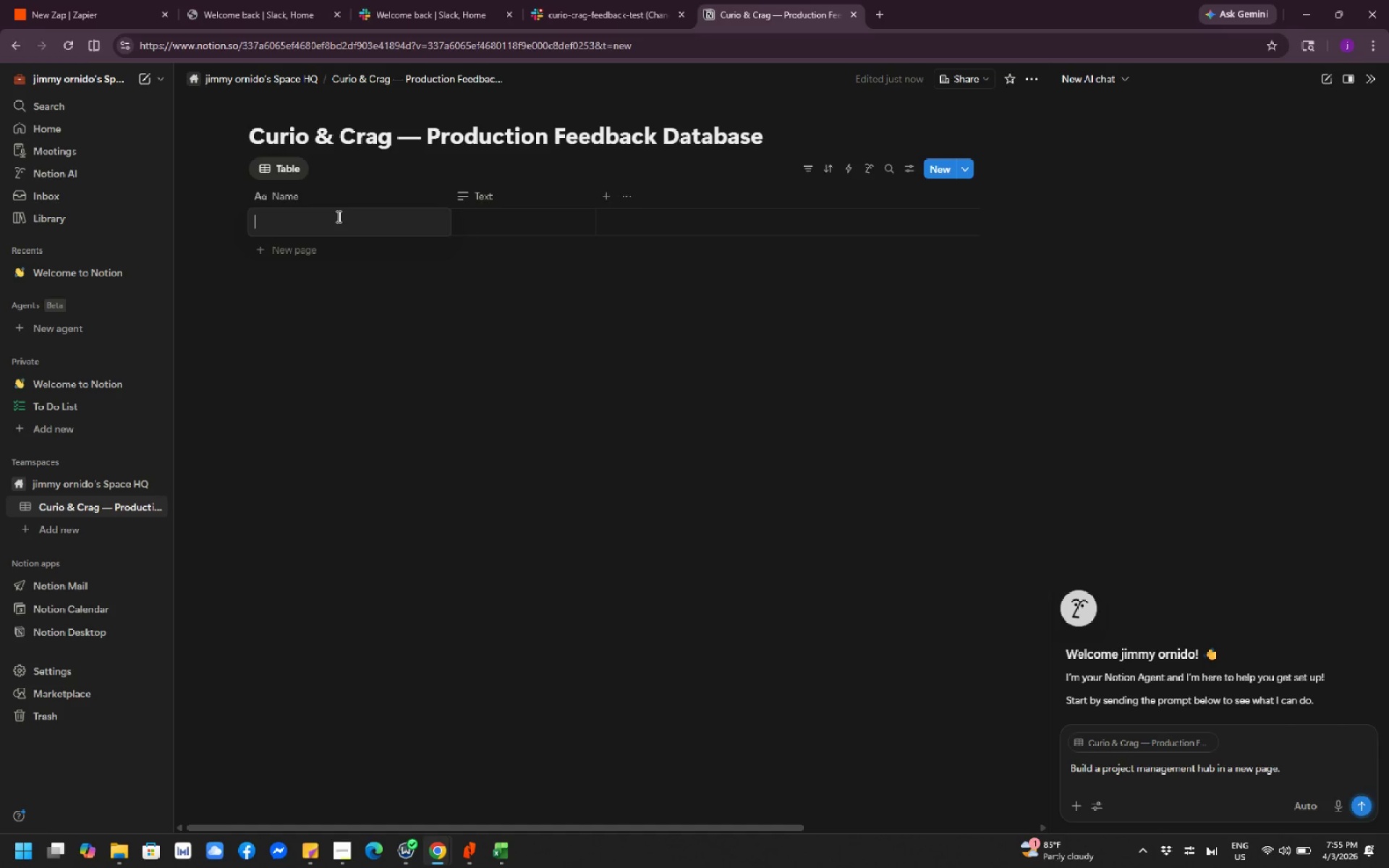 
wait(8.06)
 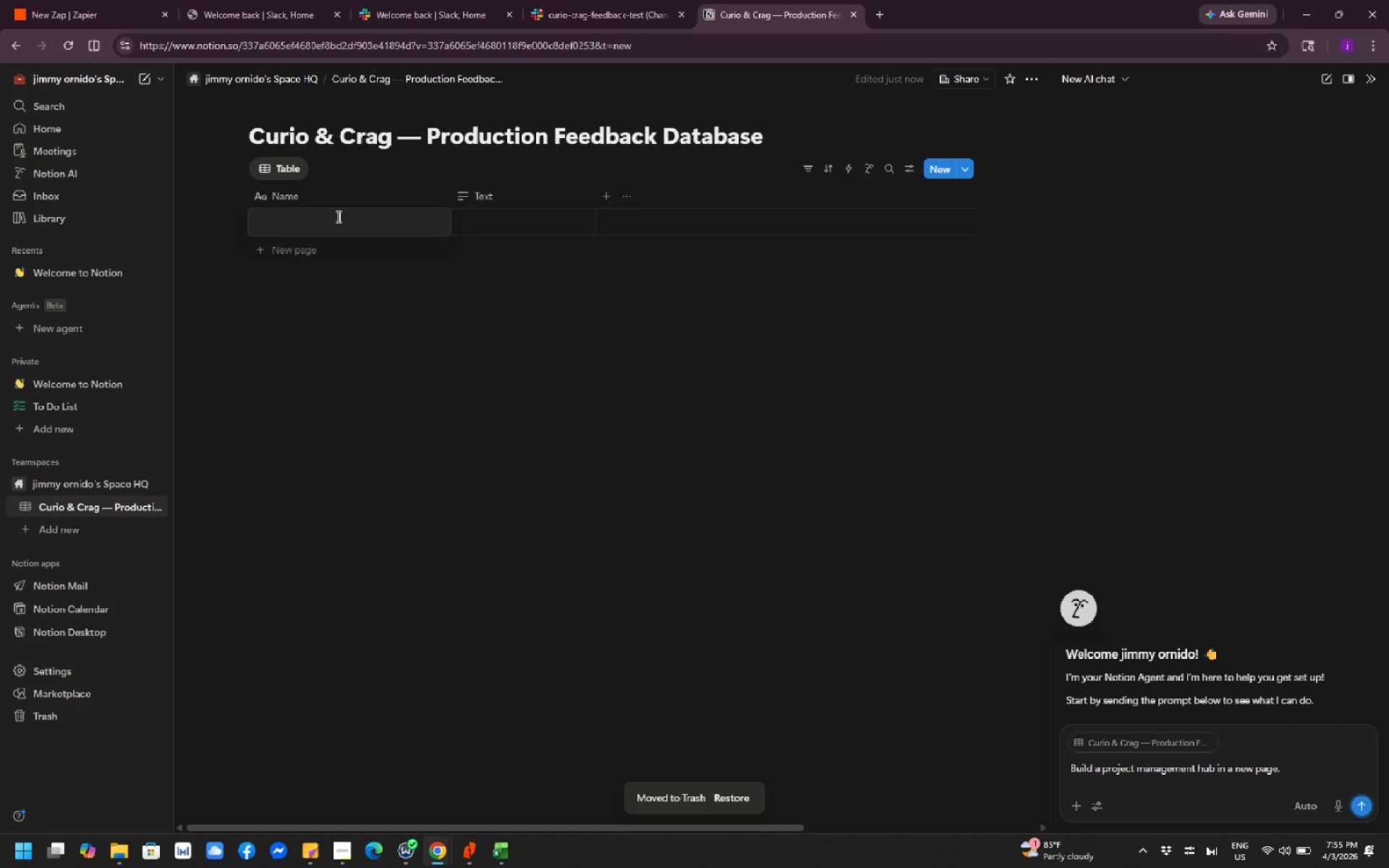 
type(Desvriotion)
key(Backspace)
key(Backspace)
key(Backspace)
key(Backspace)
key(Backspace)
key(Backspace)
key(Backspace)
key(Backspace)
type(criotopn)
key(Backspace)
key(Backspace)
key(Backspace)
key(Backspace)
key(Backspace)
type(ption)
 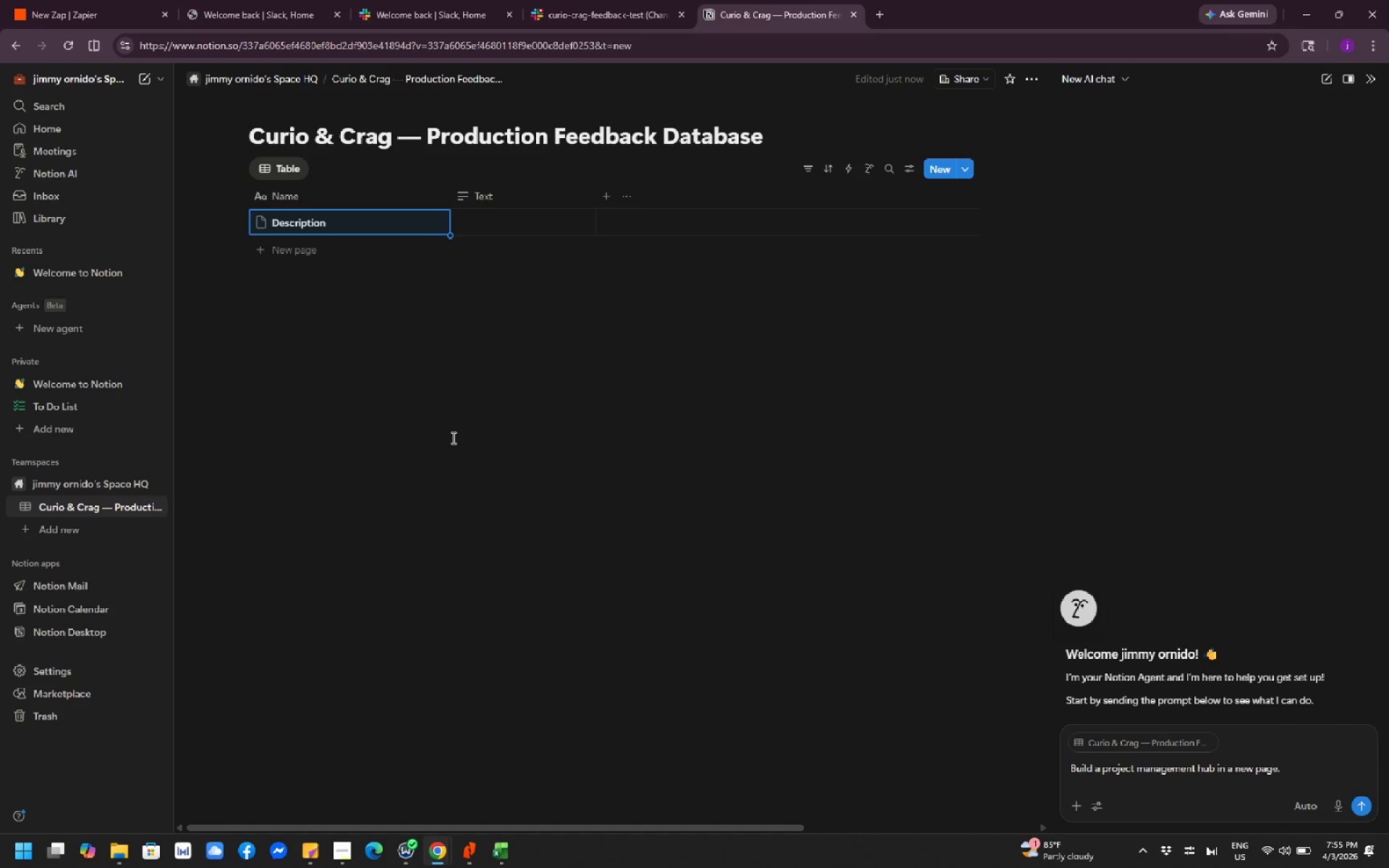 
left_click_drag(start_coordinate=[637, 458], to_coordinate=[650, 453])
 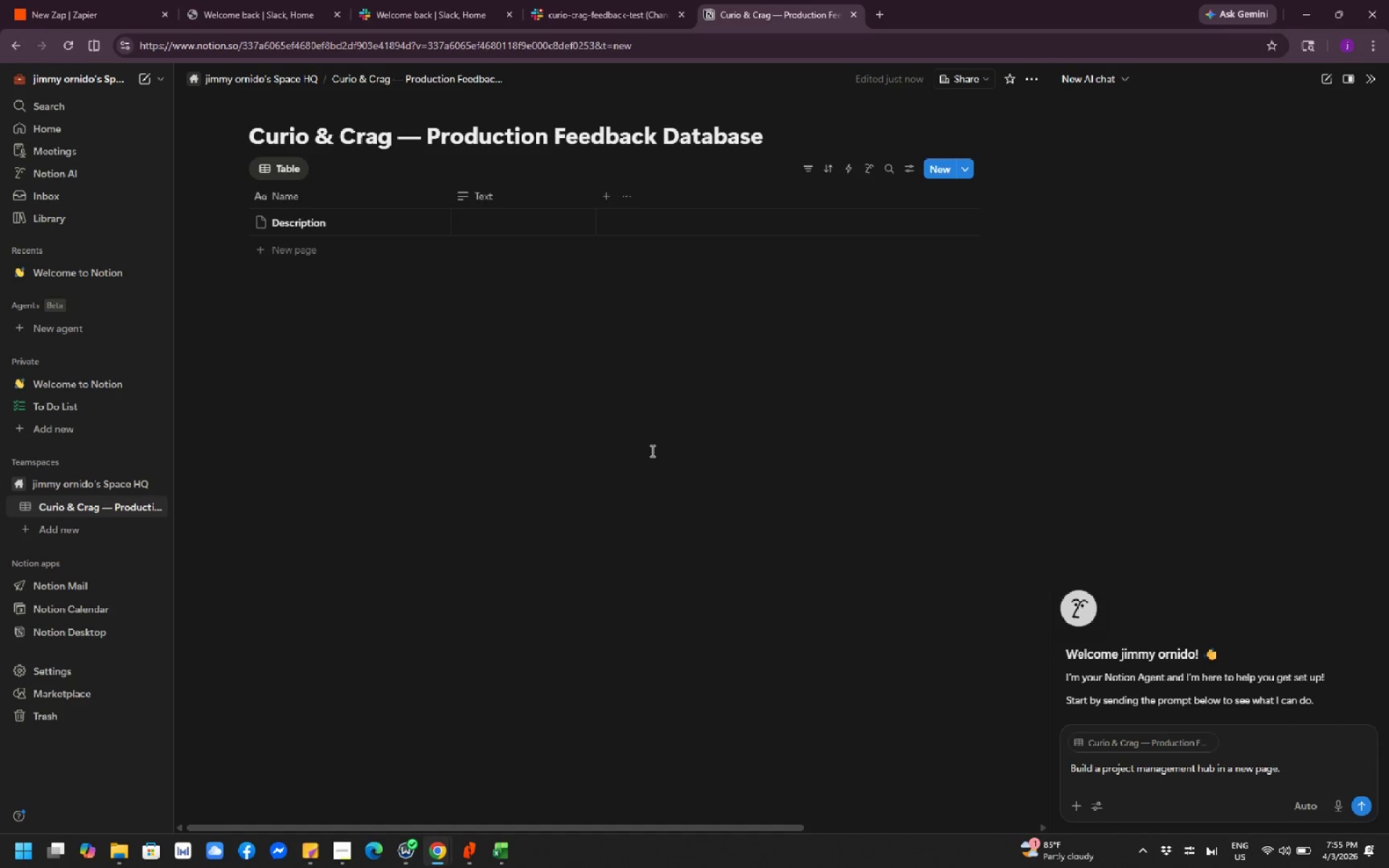 
wait(9.24)
 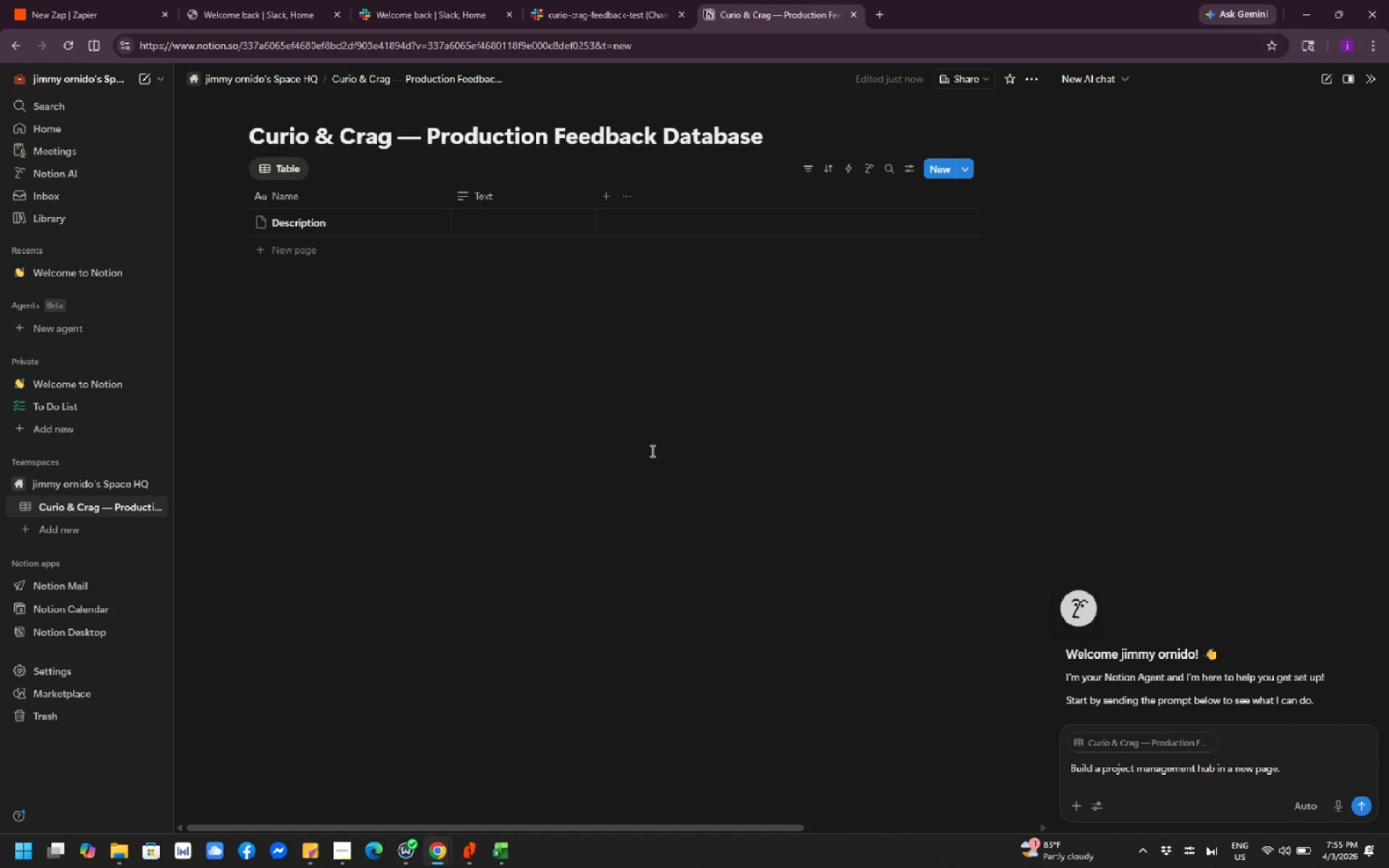 
mouse_move([381, 213])
 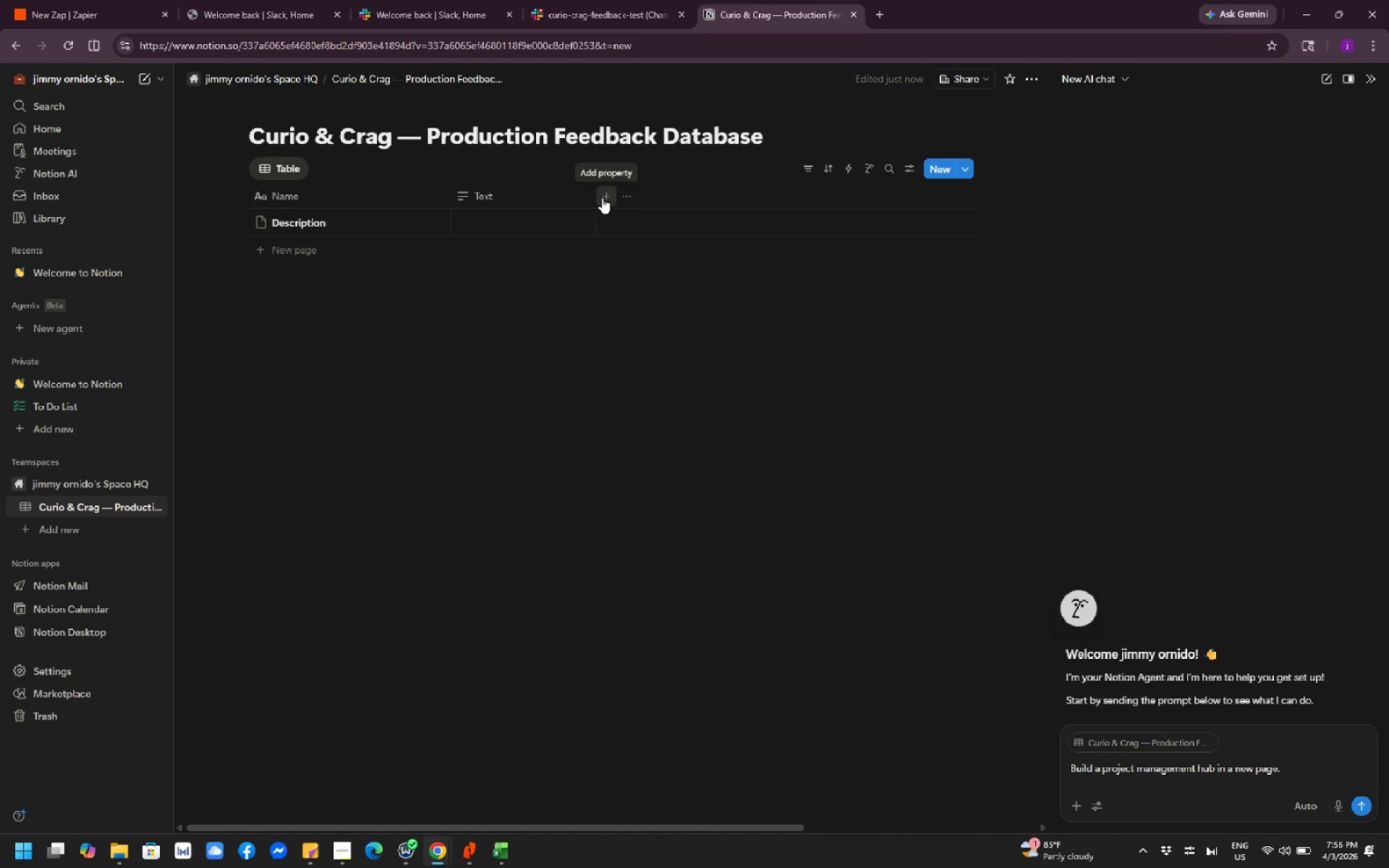 
wait(7.85)
 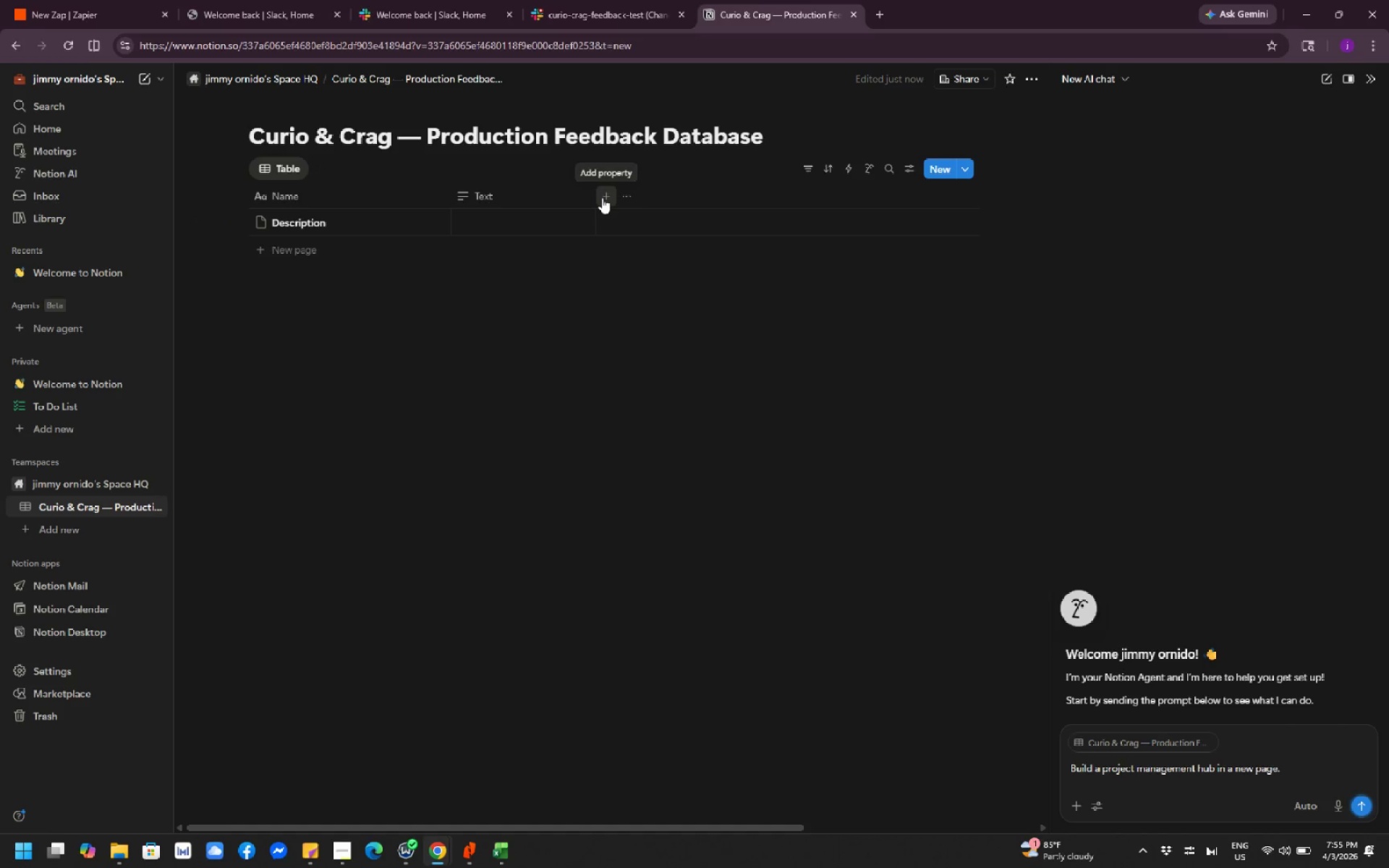 
left_click([633, 350])
 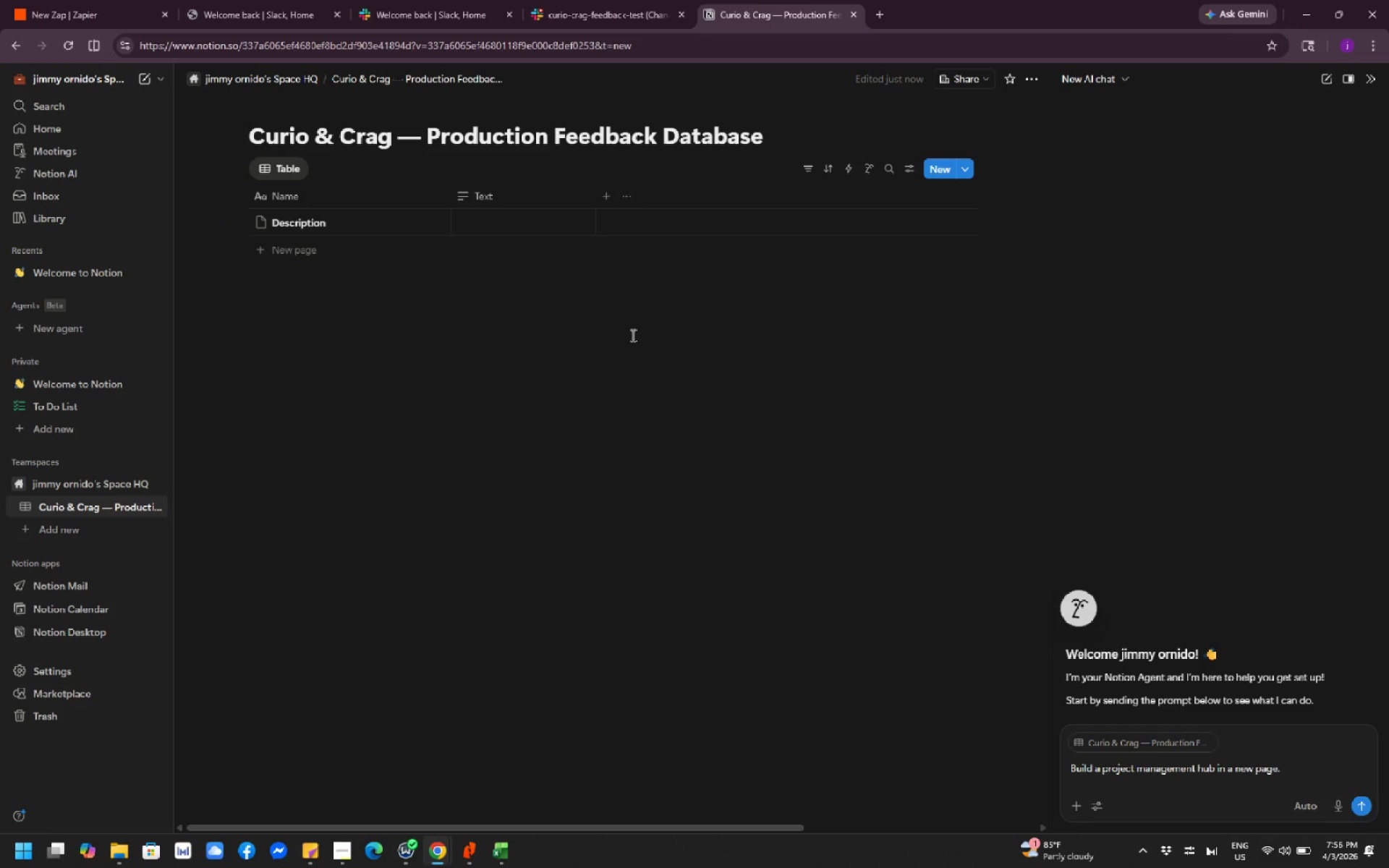 
scroll: coordinate [630, 327], scroll_direction: up, amount: 3.0
 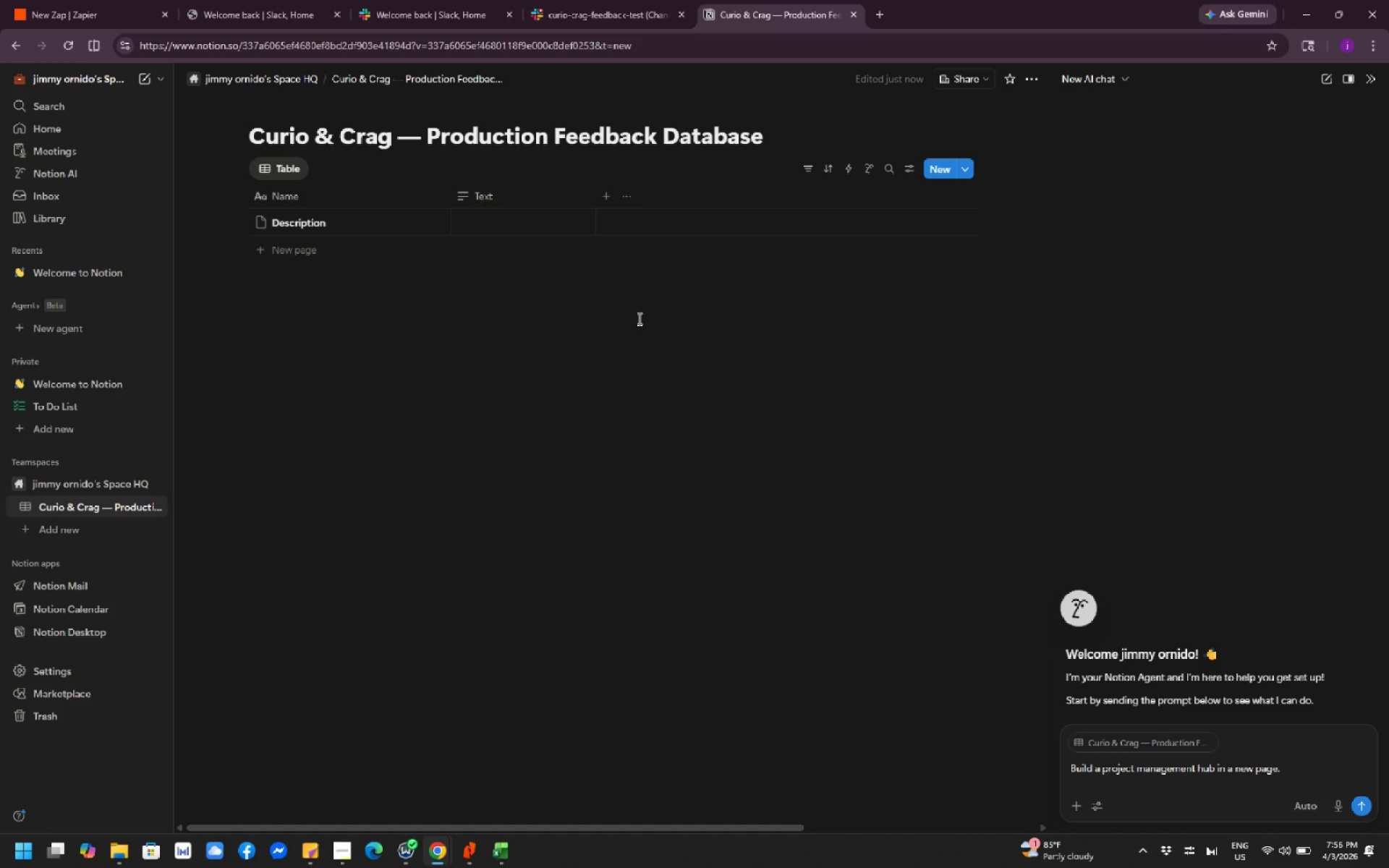 
wait(21.99)
 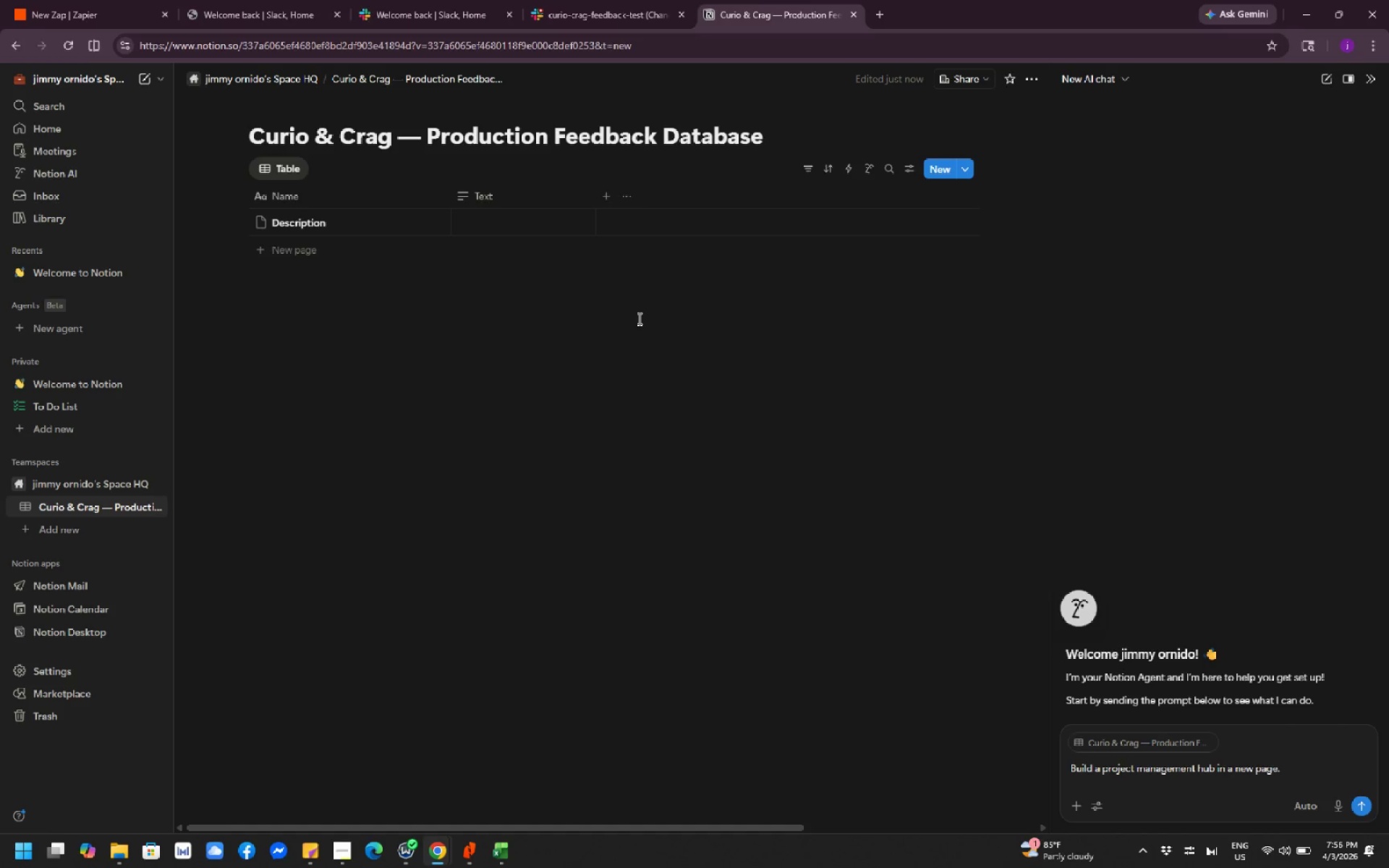 
right_click([413, 217])
 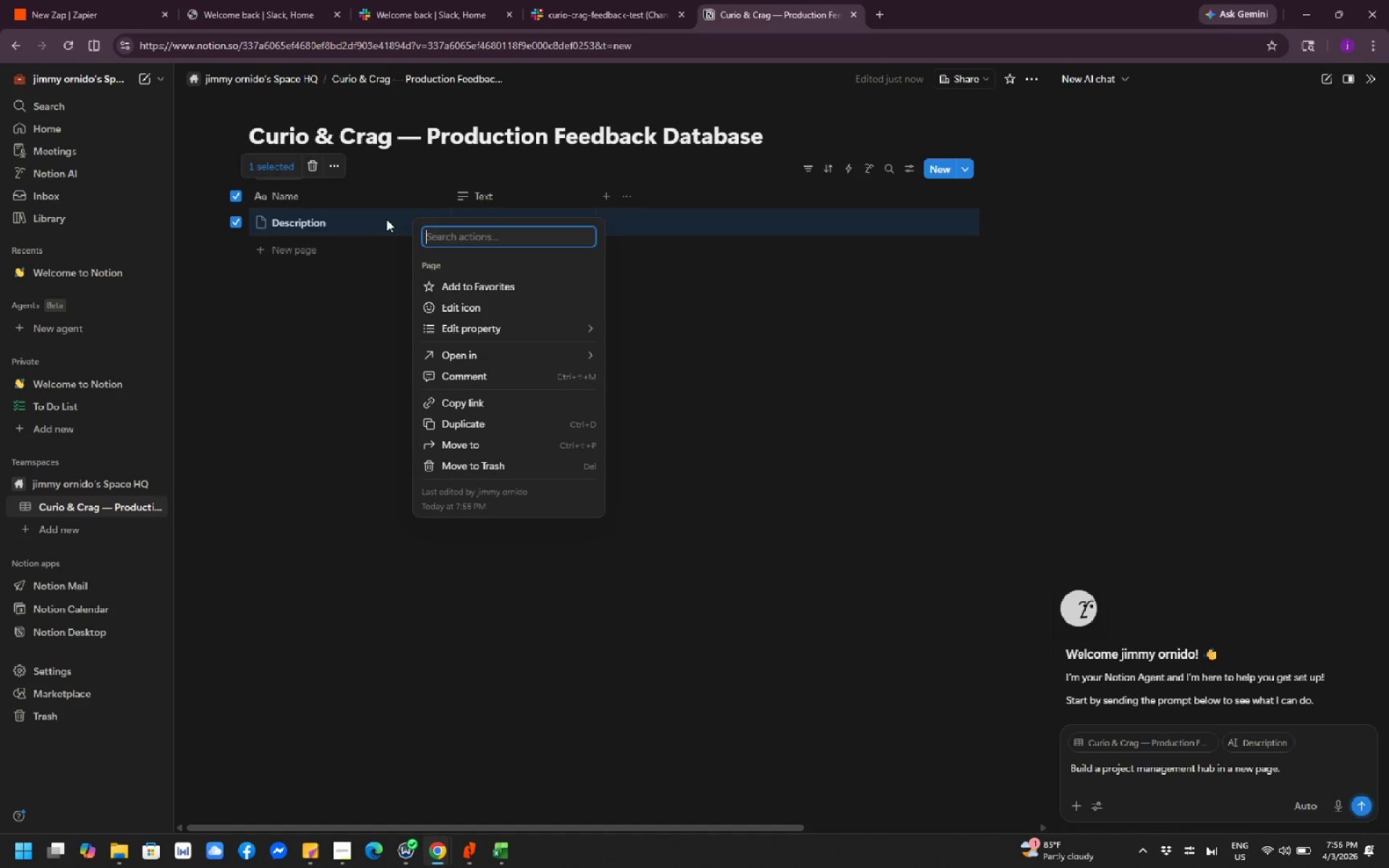 
left_click([347, 222])
 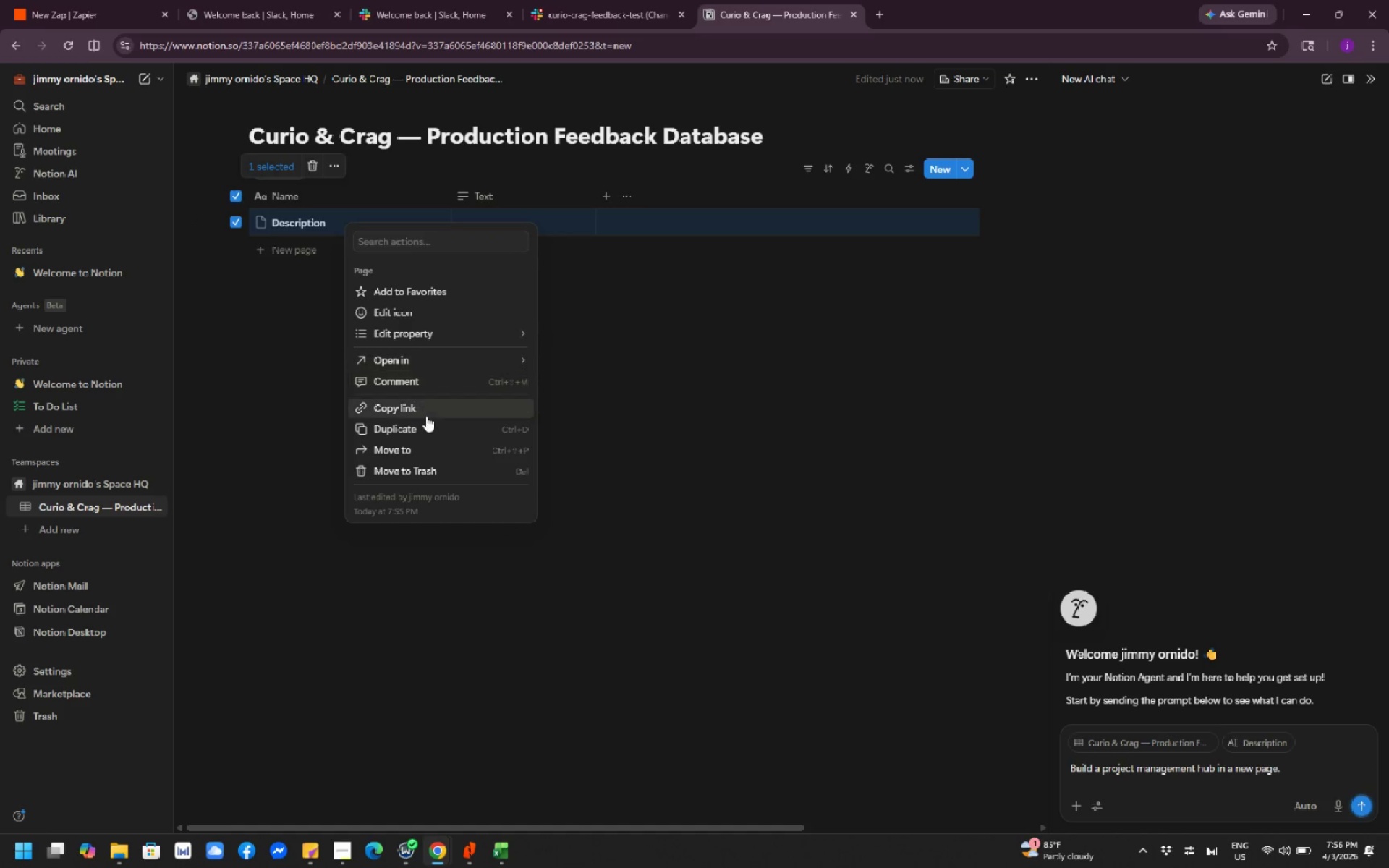 
left_click([423, 469])
 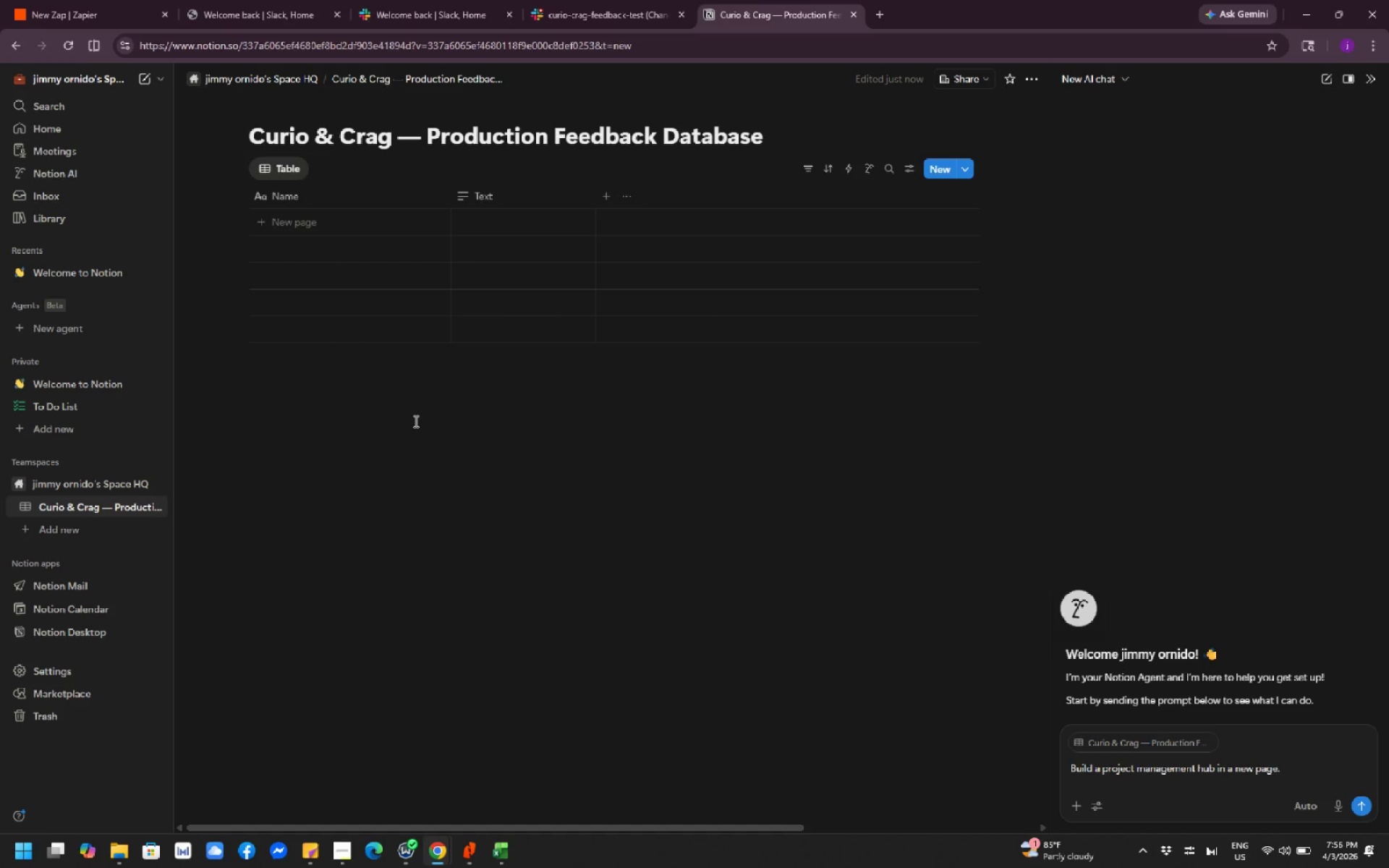 
left_click([415, 419])
 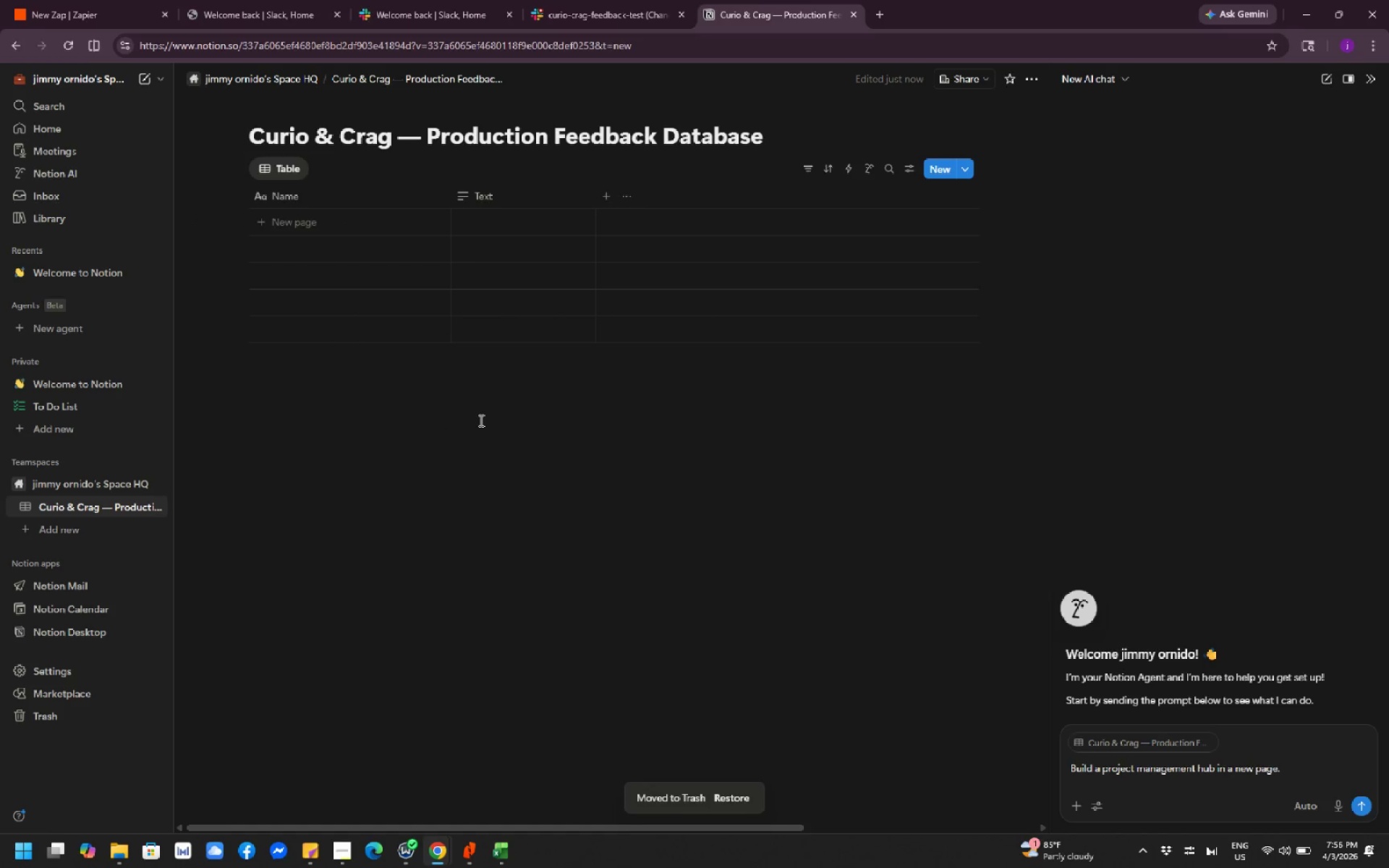 
wait(5.22)
 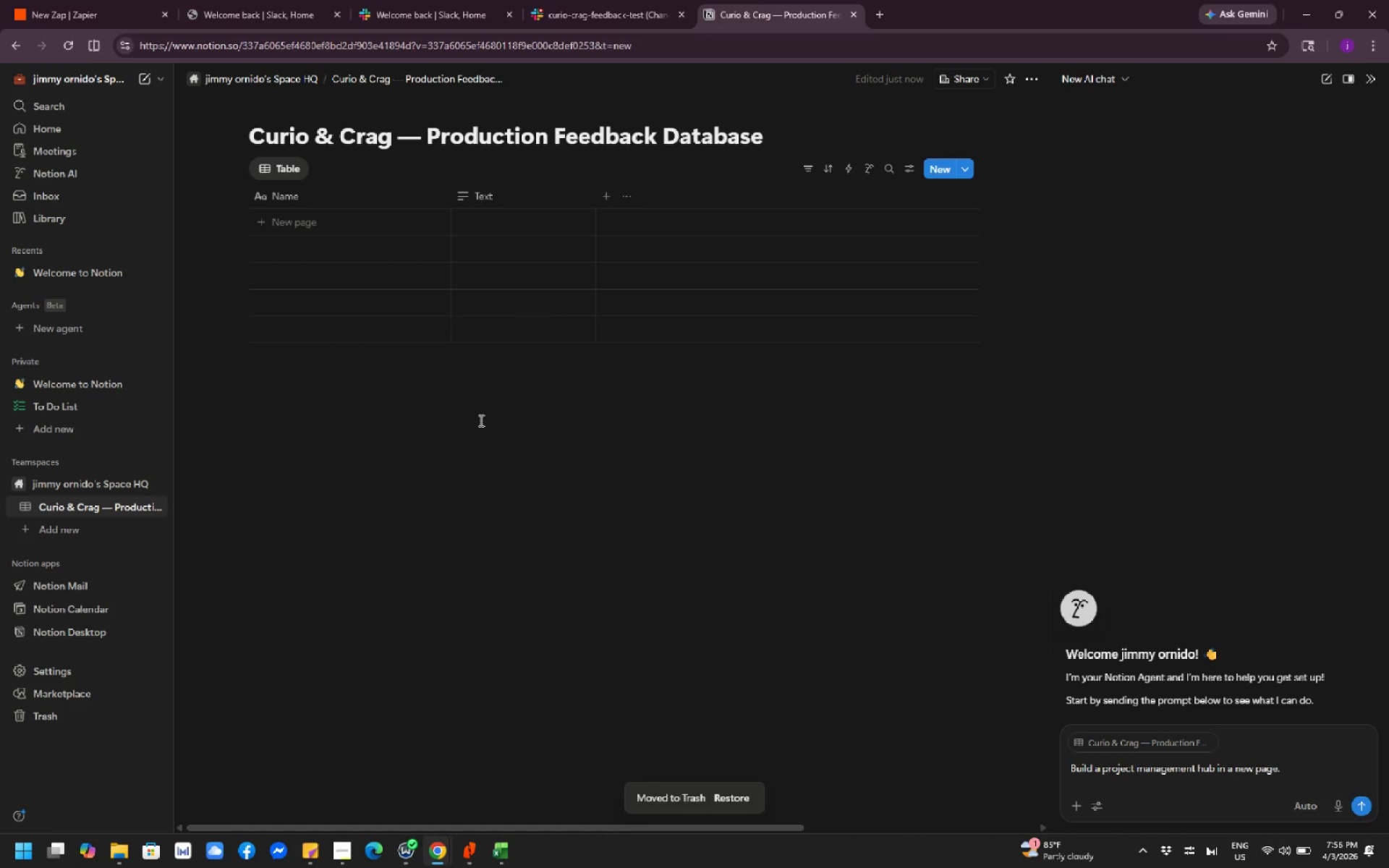 
left_click([372, 226])
 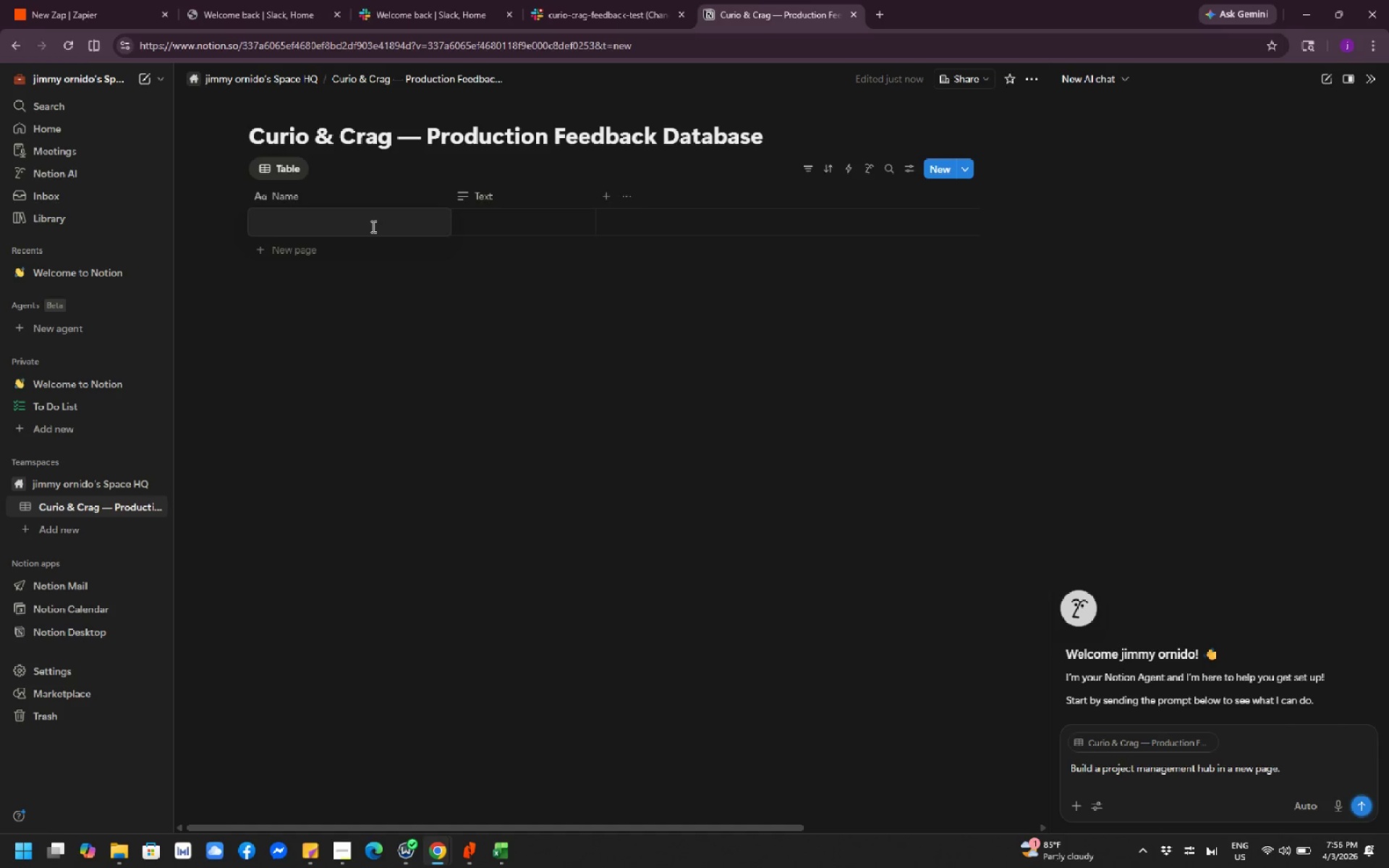 
wait(5.53)
 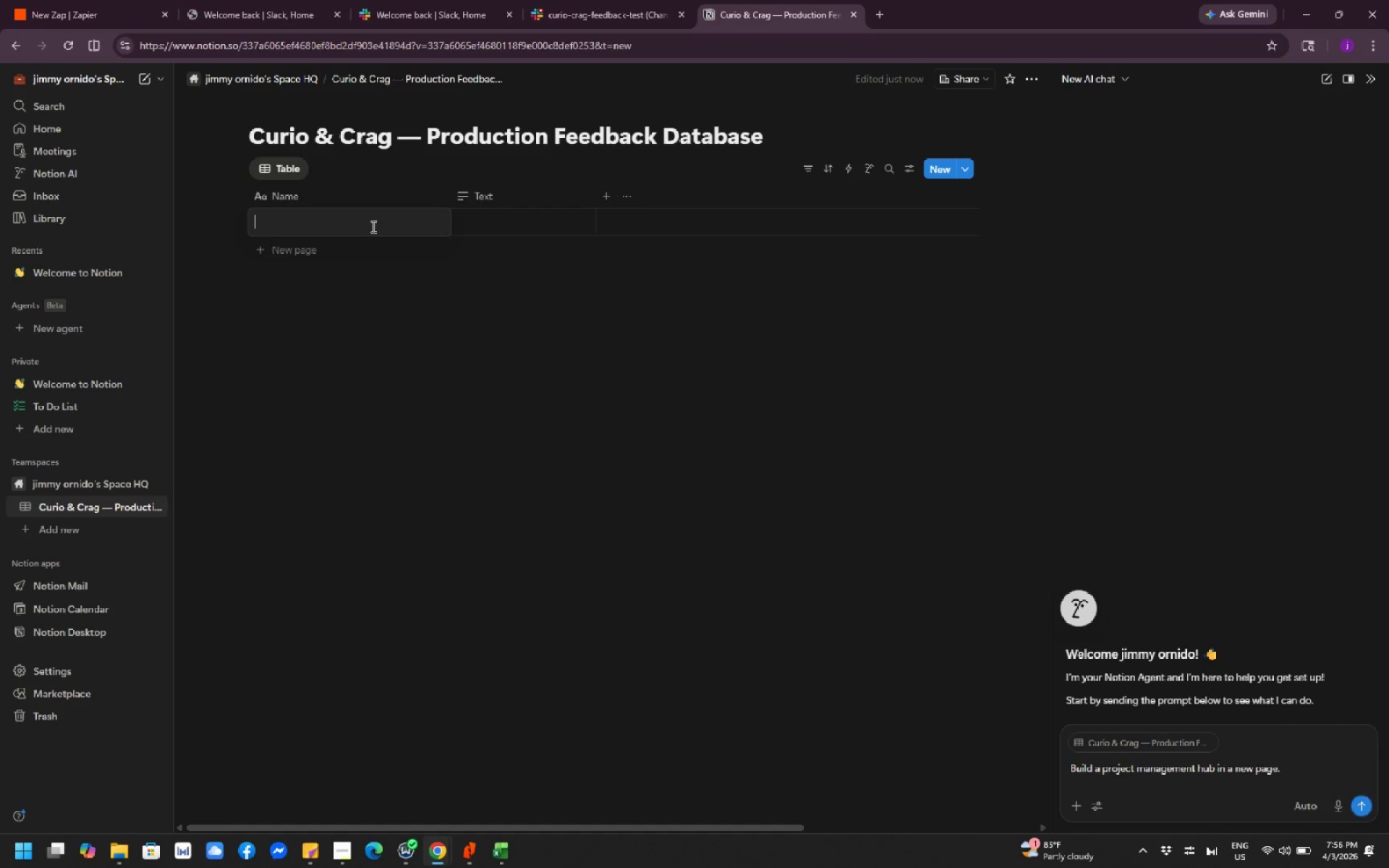 
type(Text)
 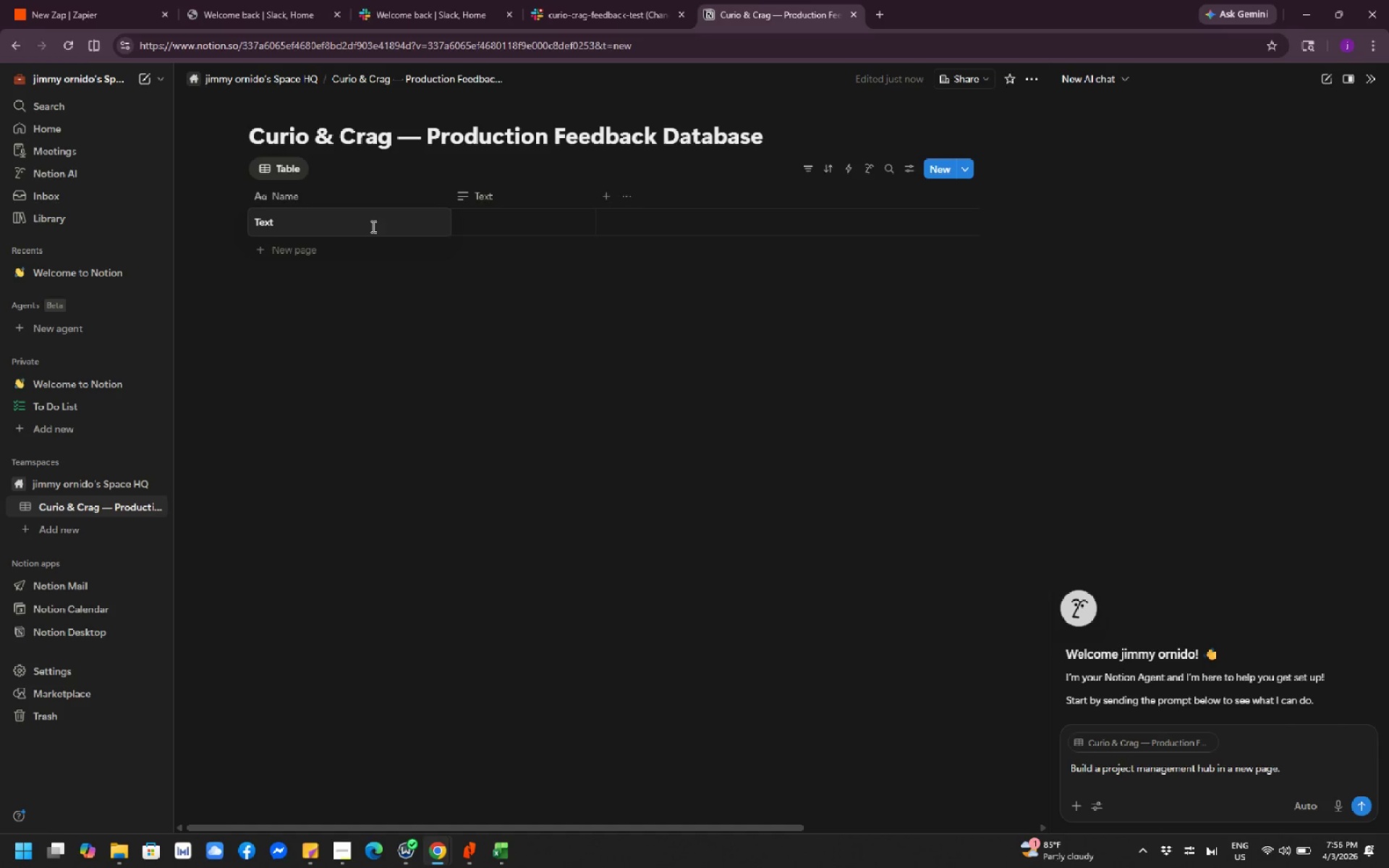 
left_click_drag(start_coordinate=[467, 309], to_coordinate=[467, 315])
 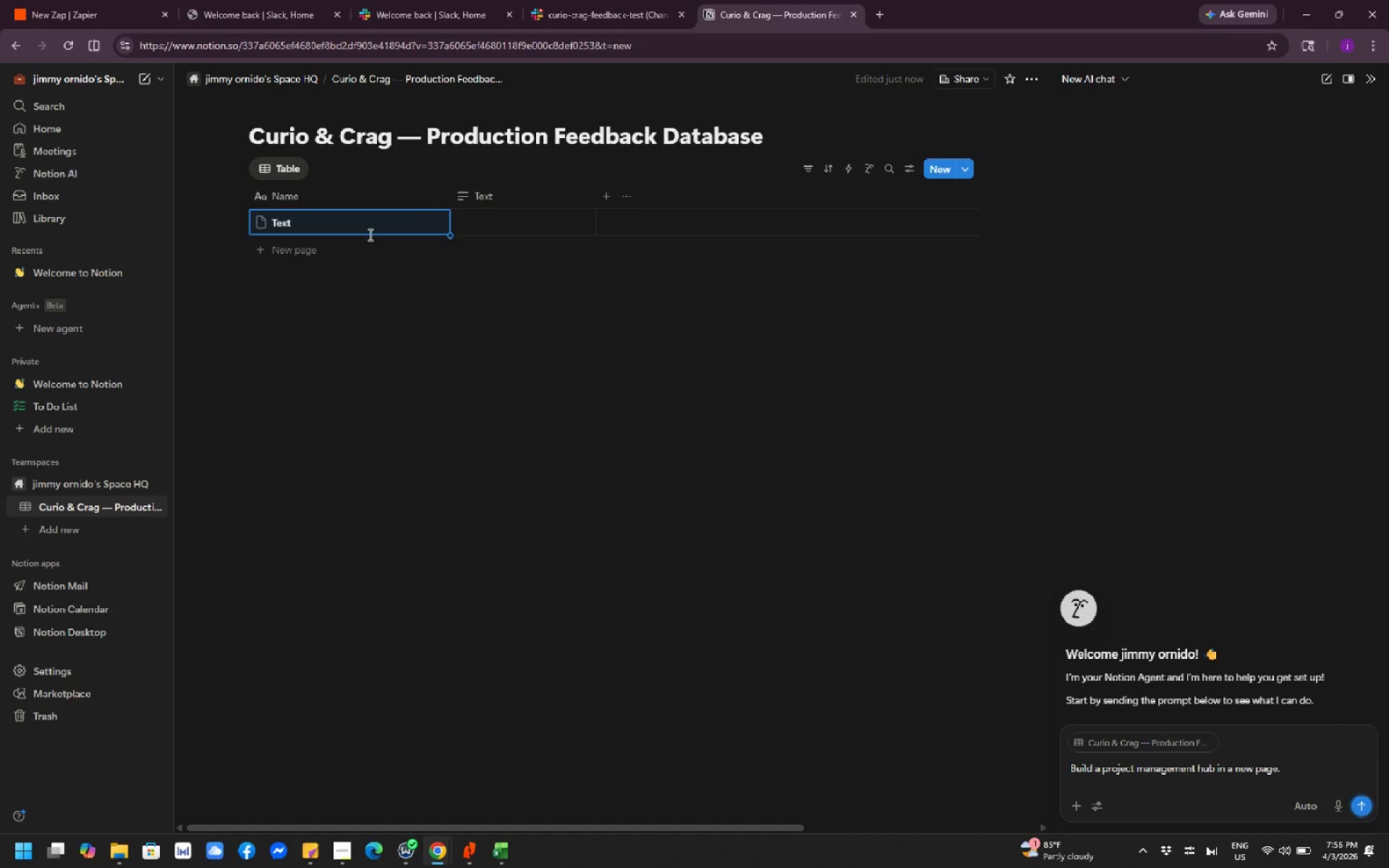 
right_click([361, 224])
 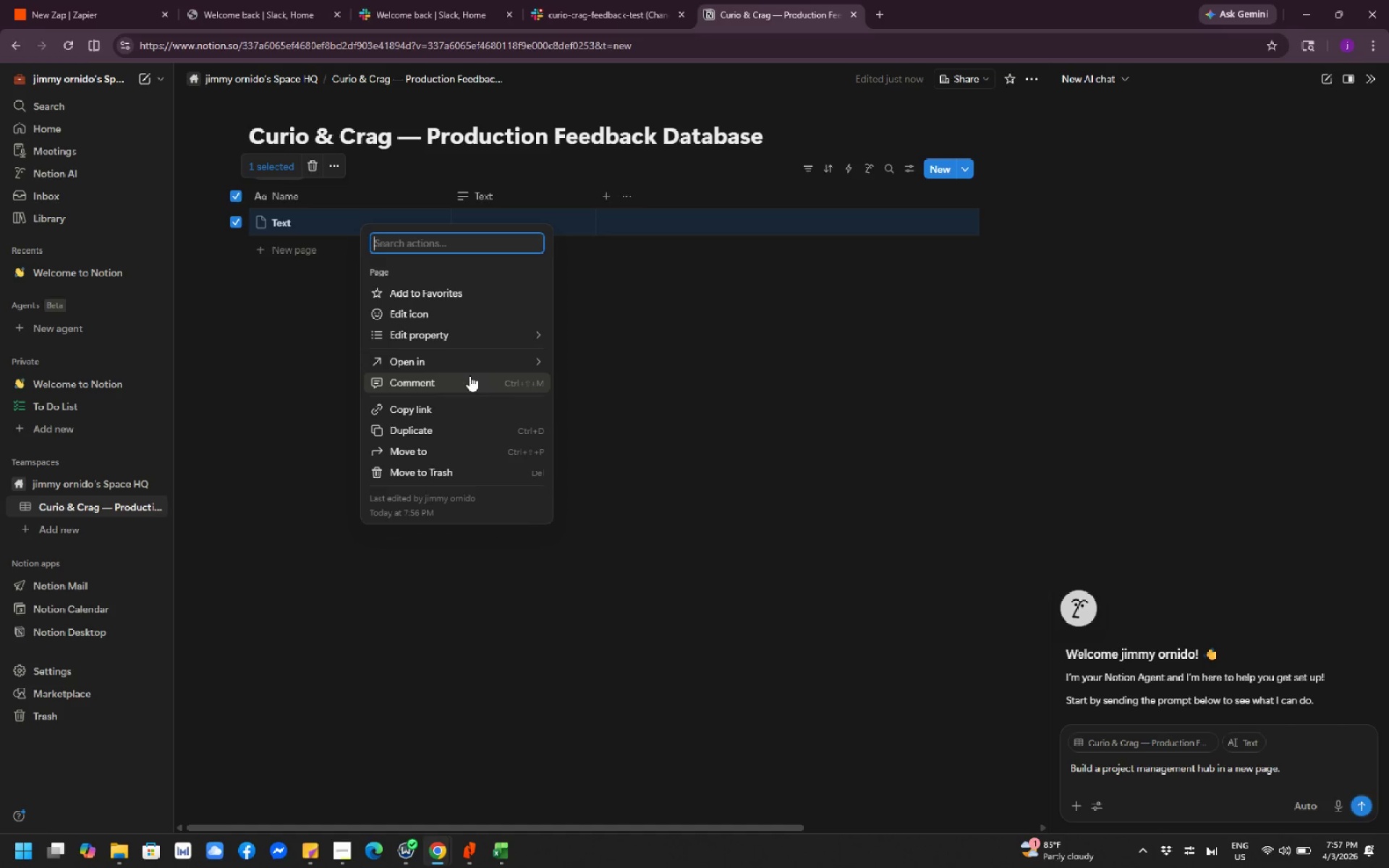 
wait(35.3)
 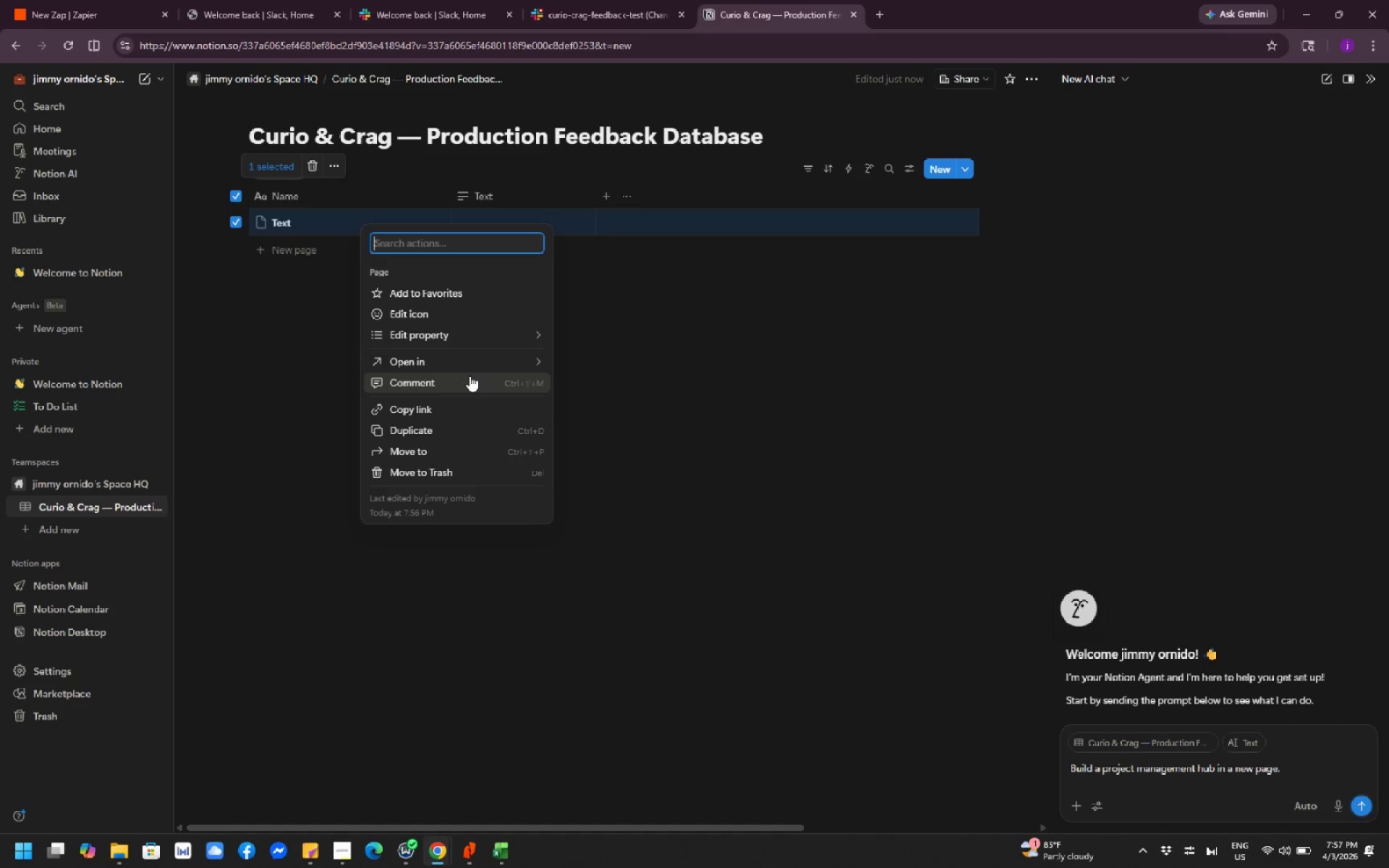 
mouse_move([522, 333])
 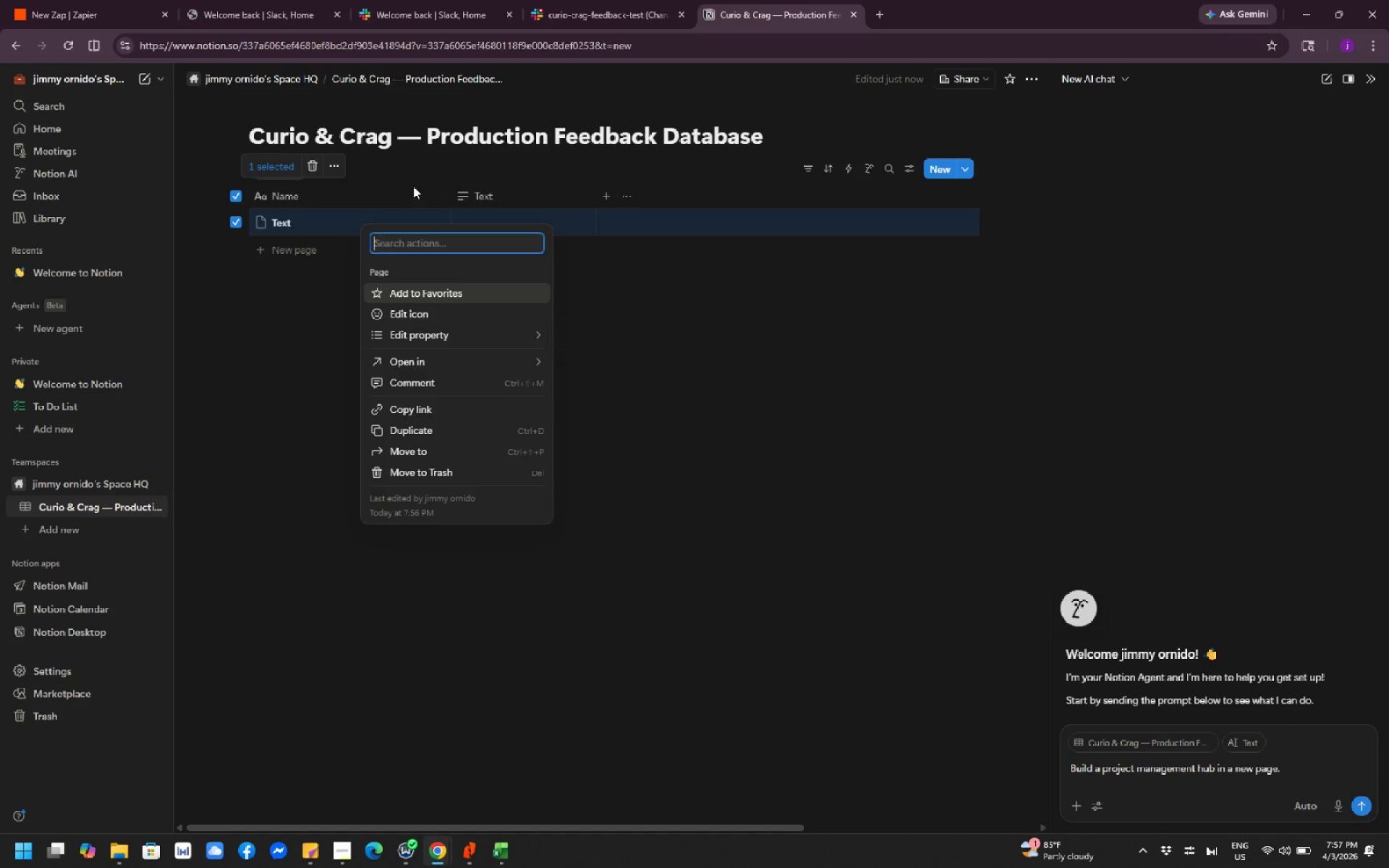 
left_click([390, 194])
 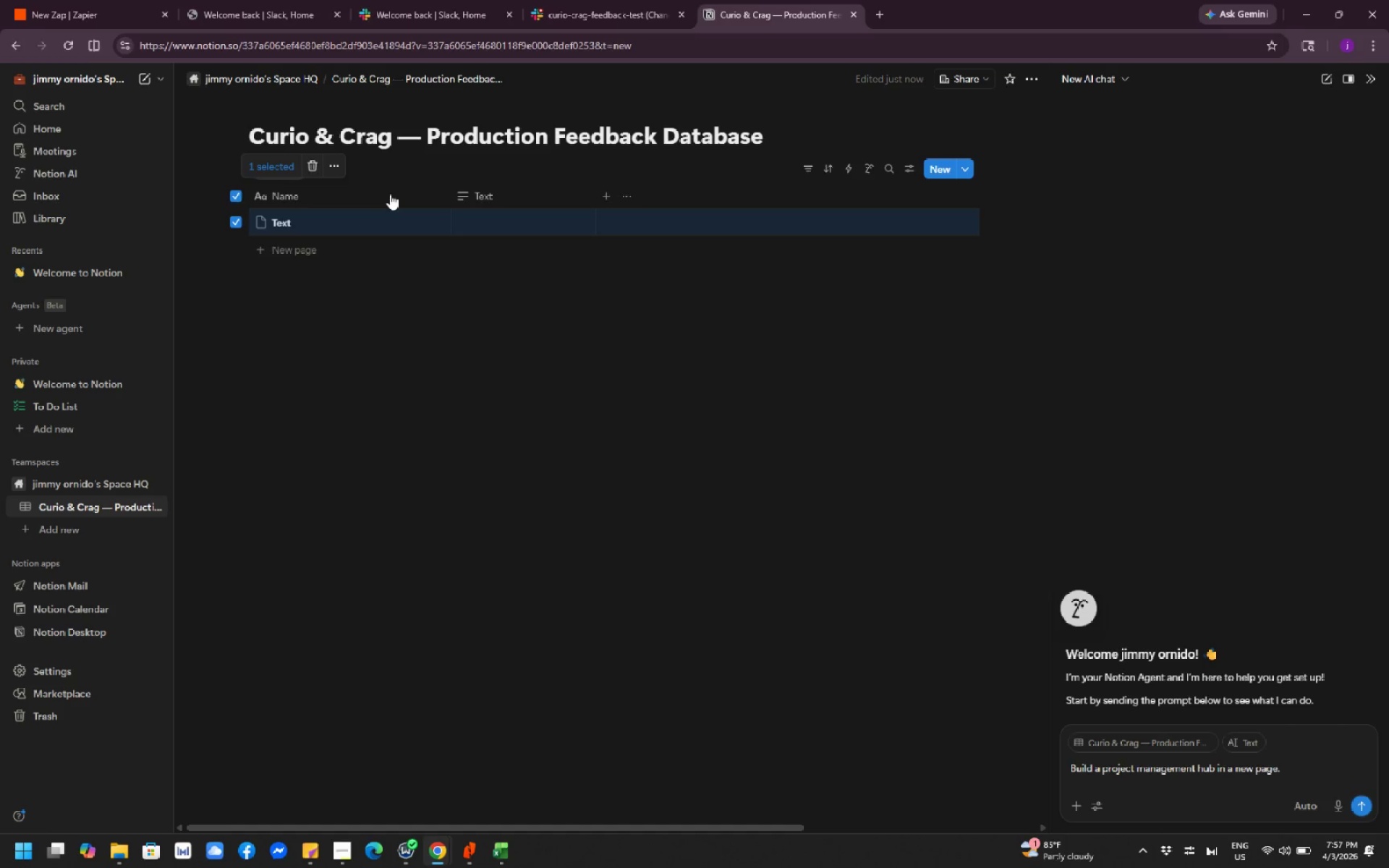 
left_click([390, 194])
 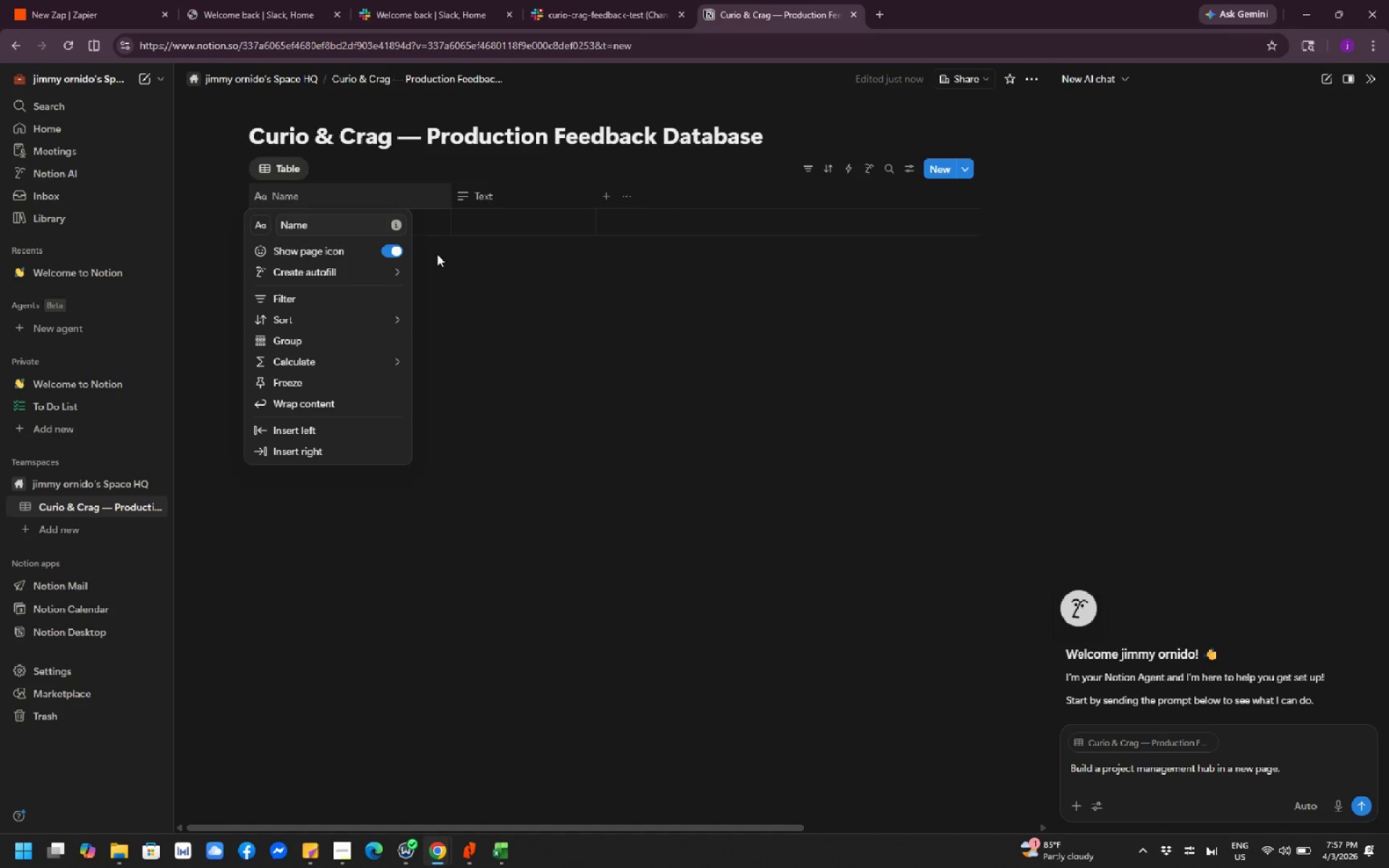 
left_click([511, 343])
 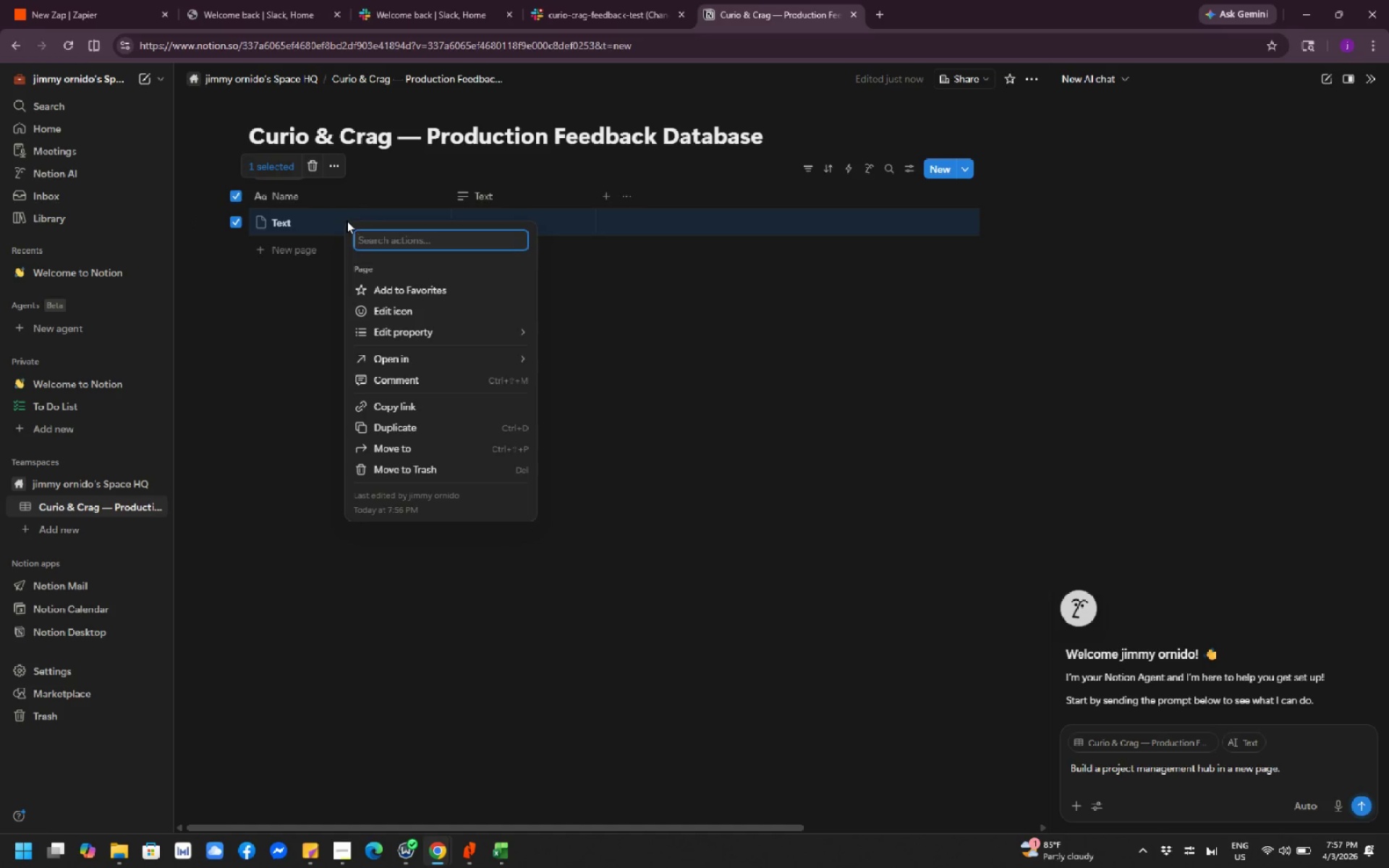 
left_click([272, 383])
 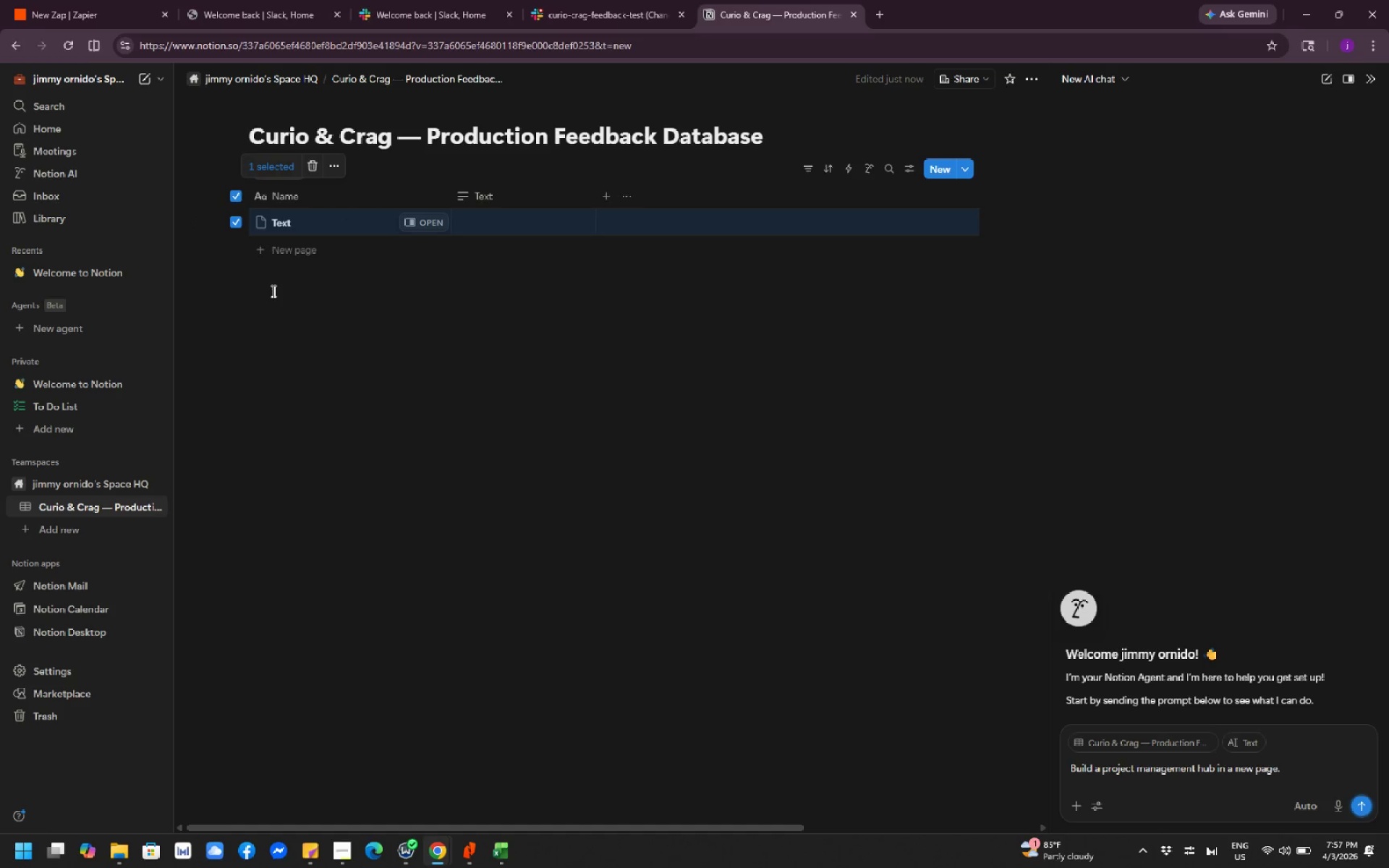 
left_click([294, 289])
 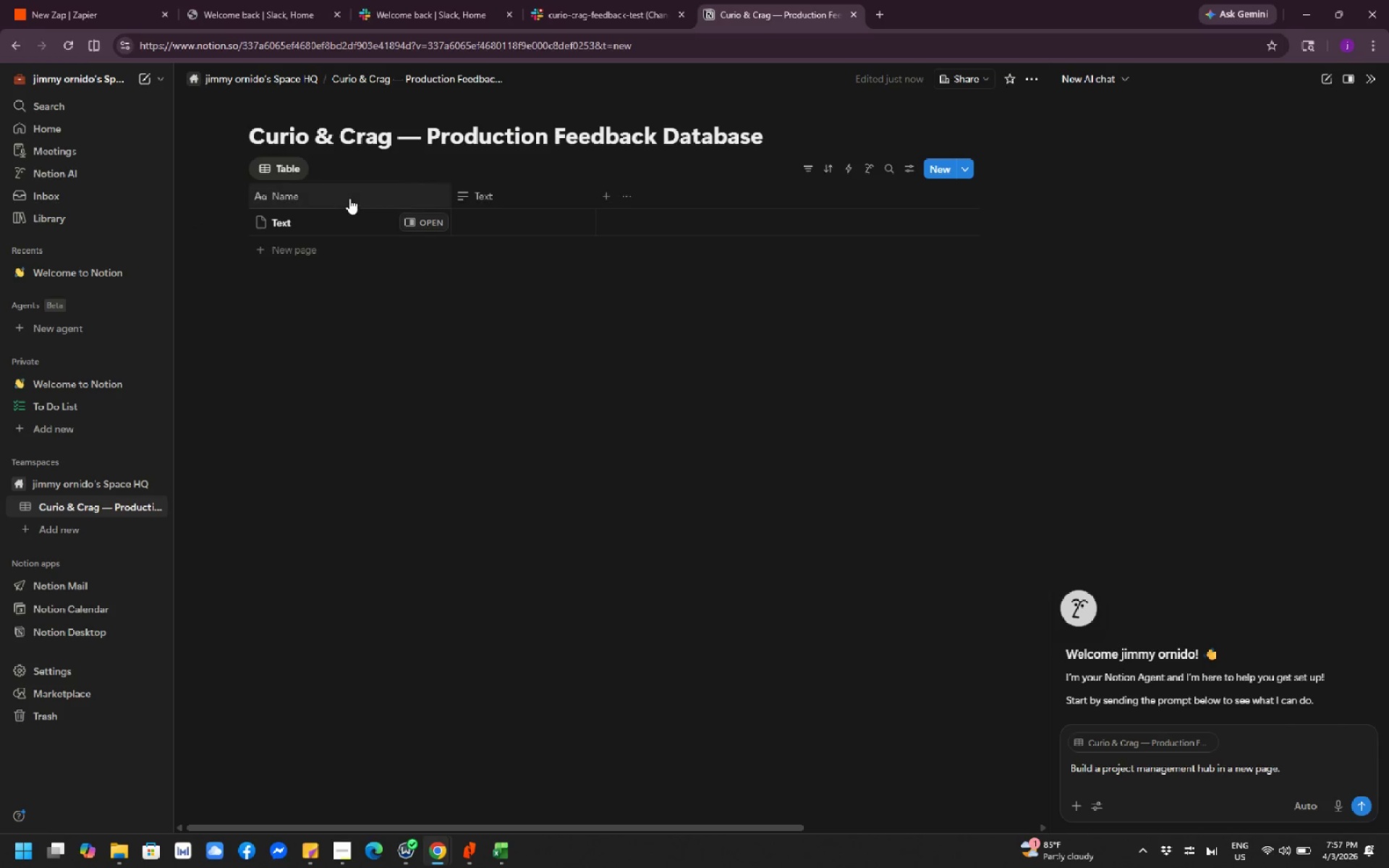 
double_click([349, 198])
 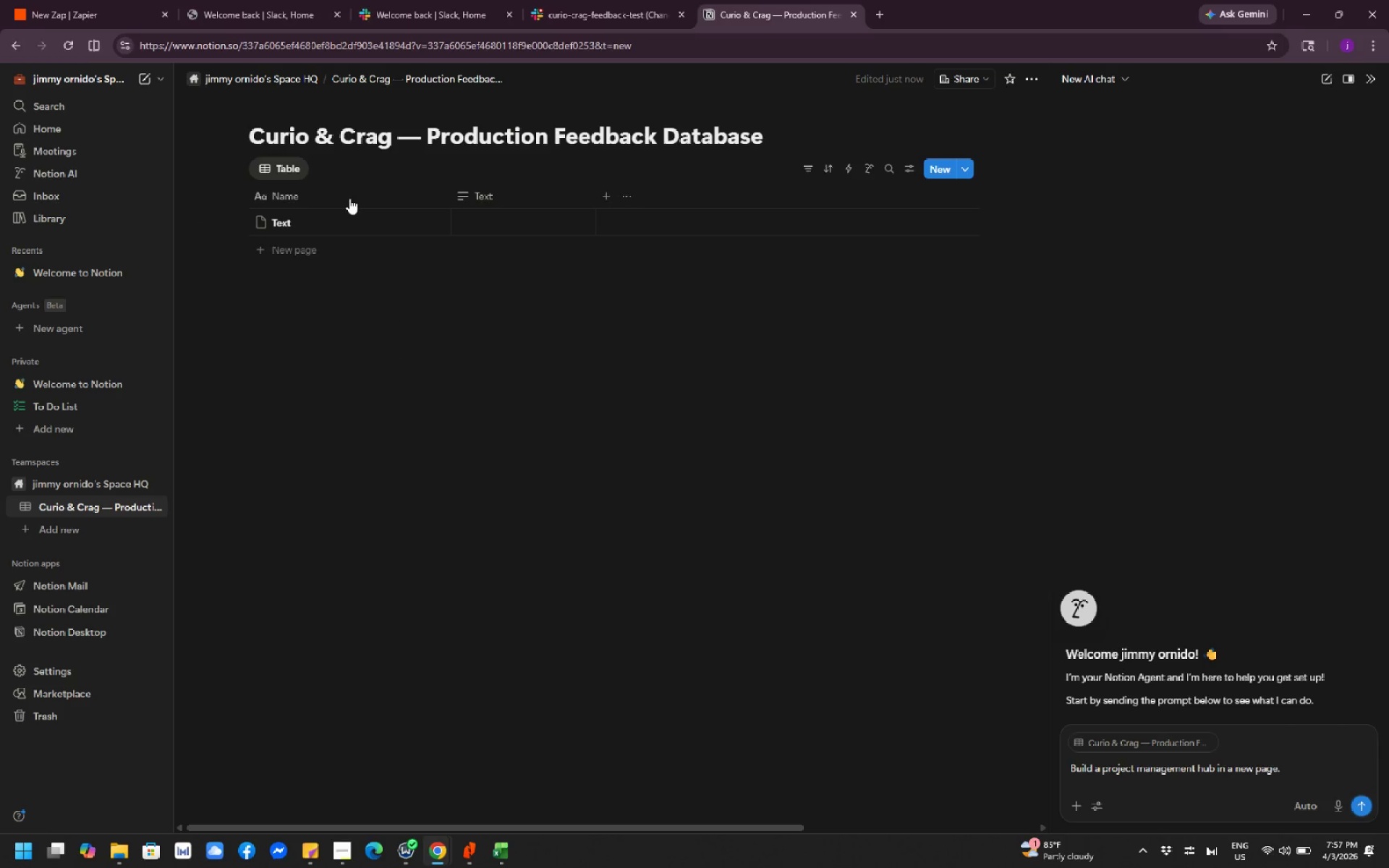 
left_click([349, 198])
 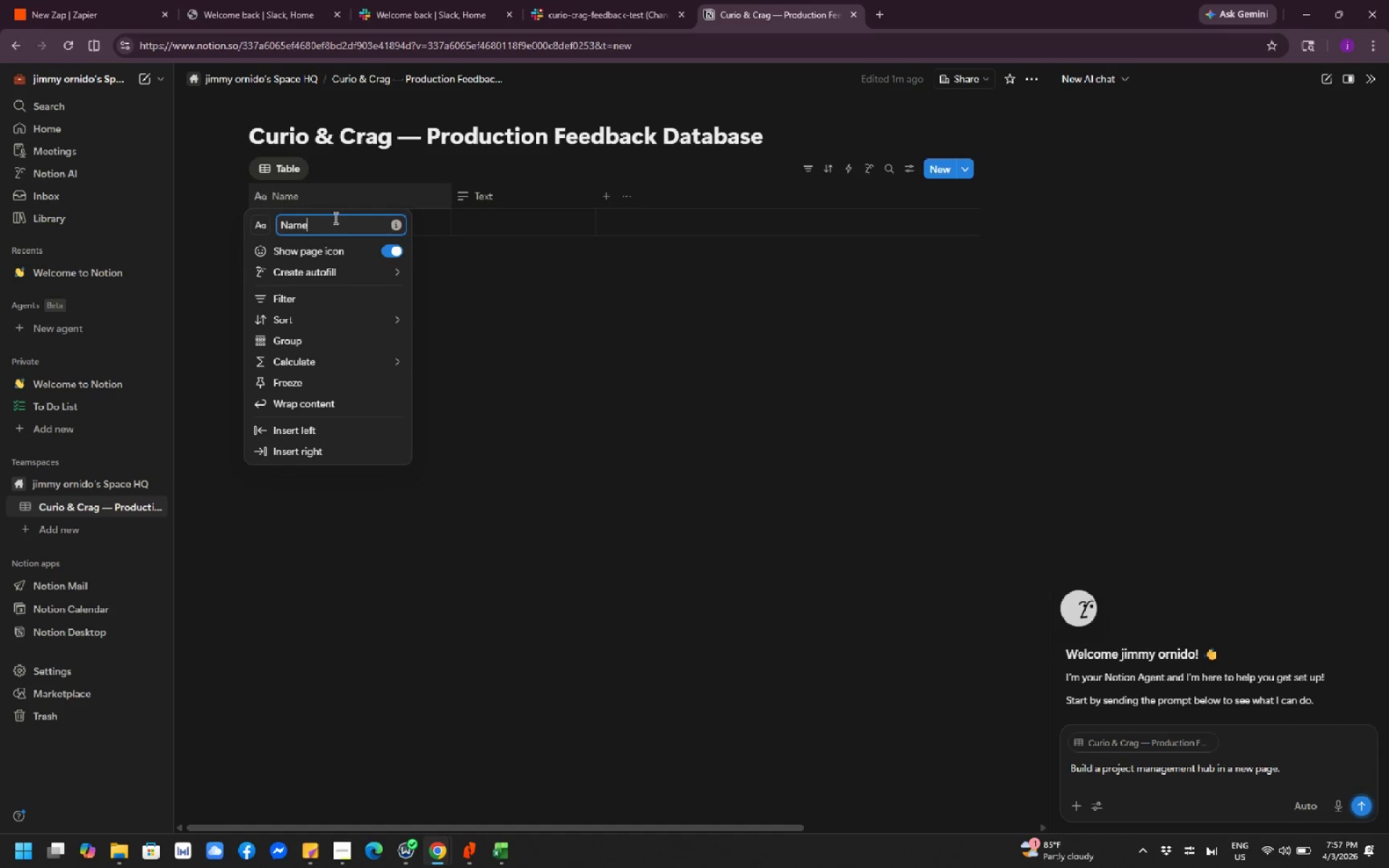 
wait(23.23)
 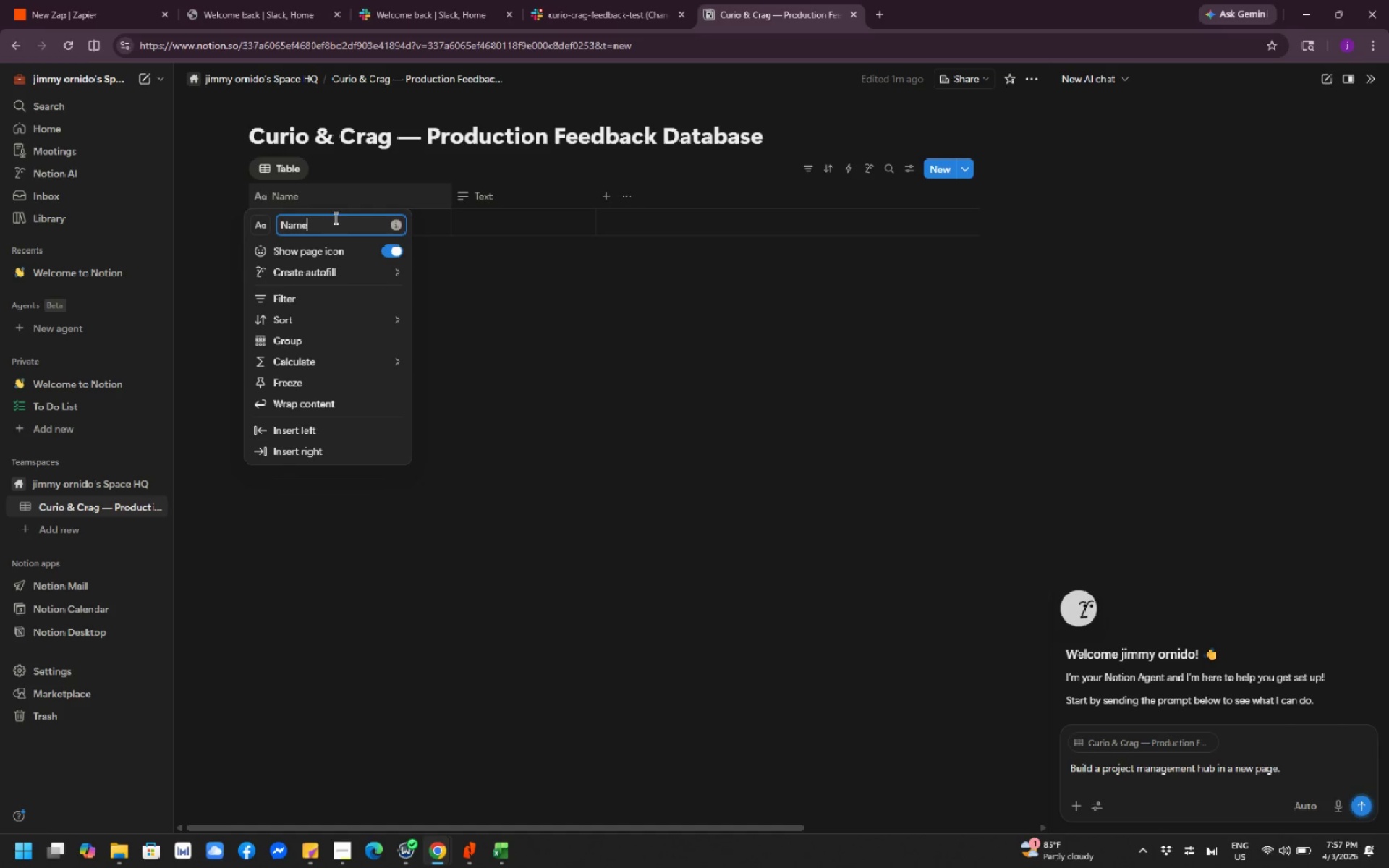 
left_click([542, 360])
 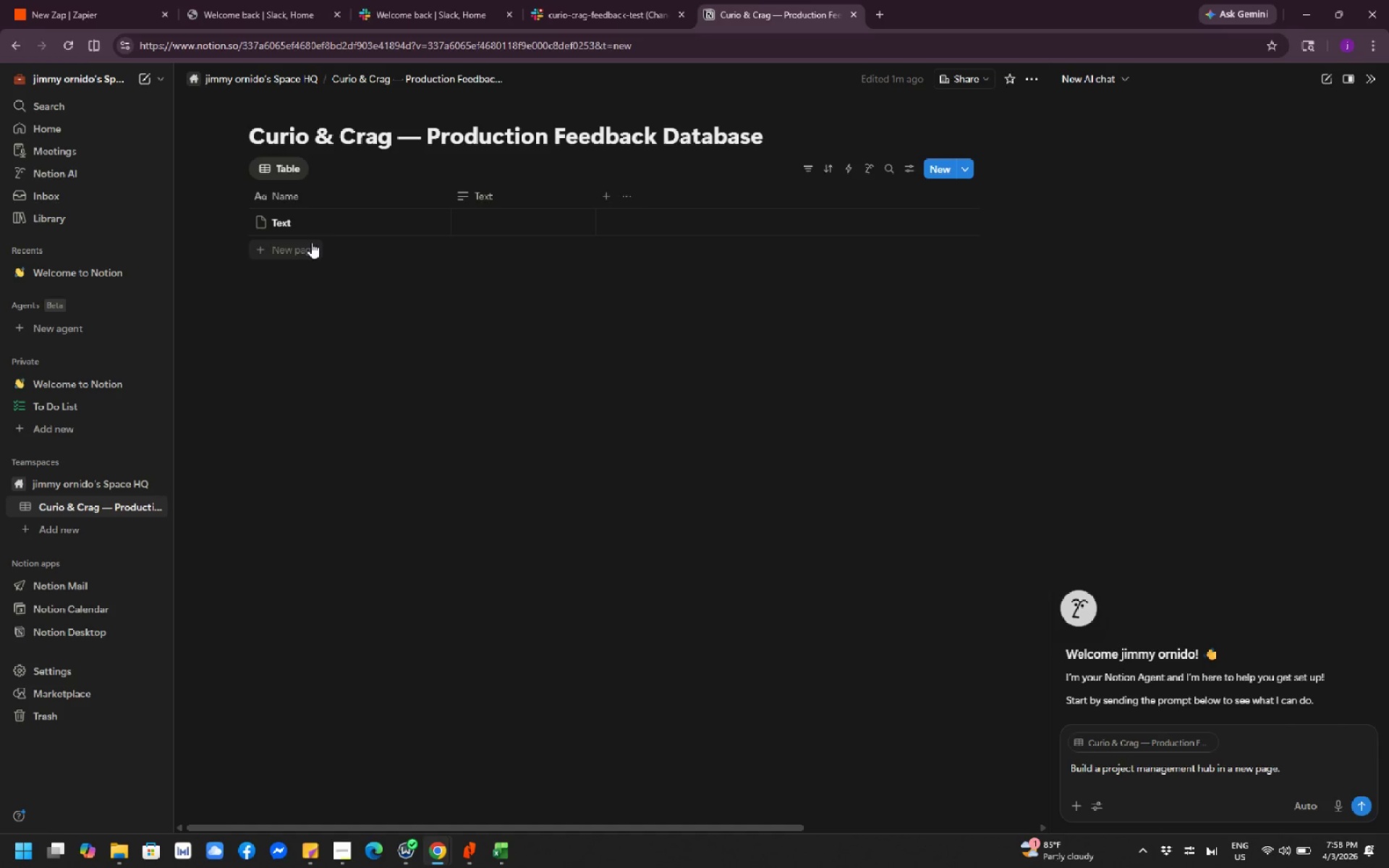 
wait(20.64)
 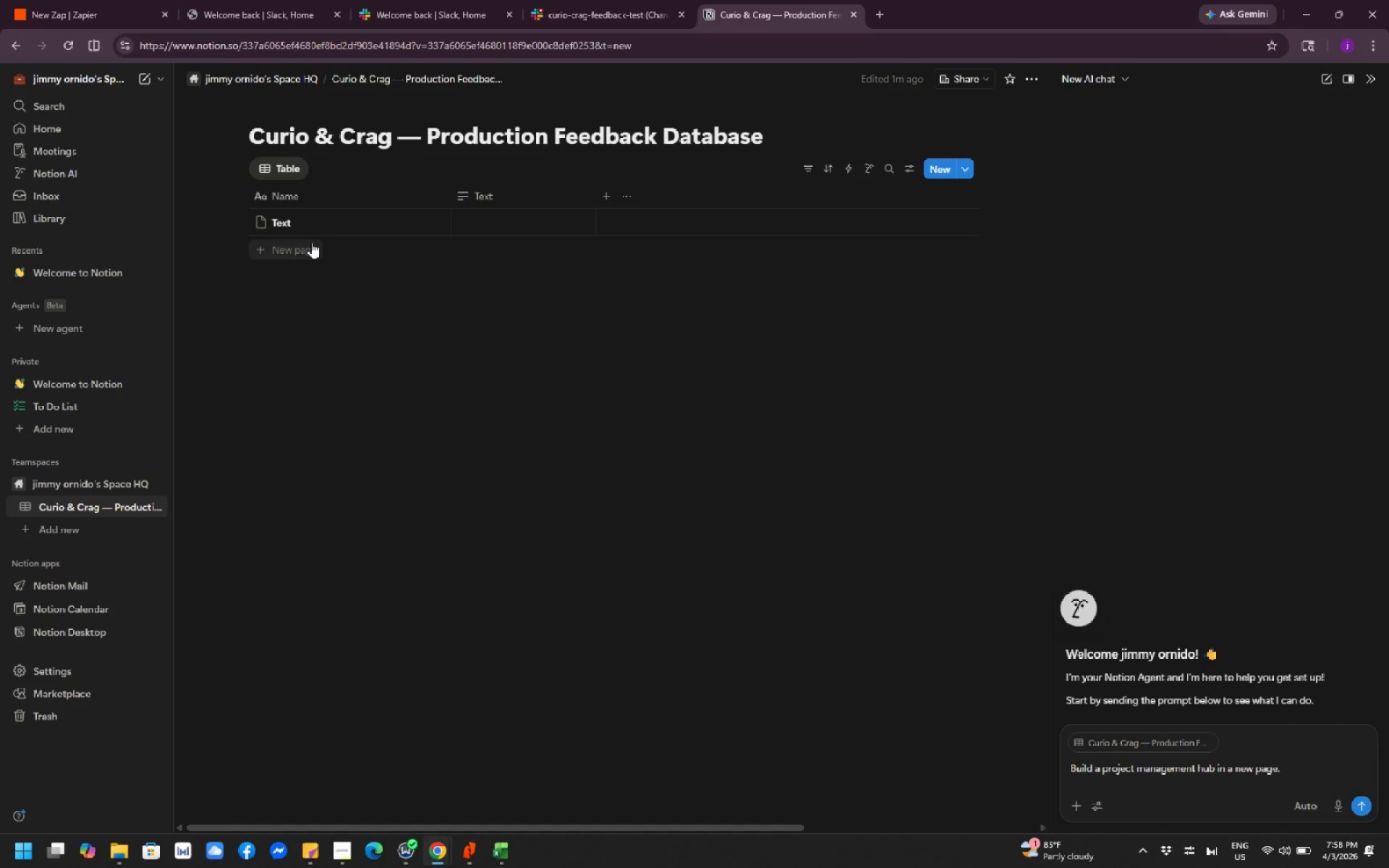 
left_click([334, 224])
 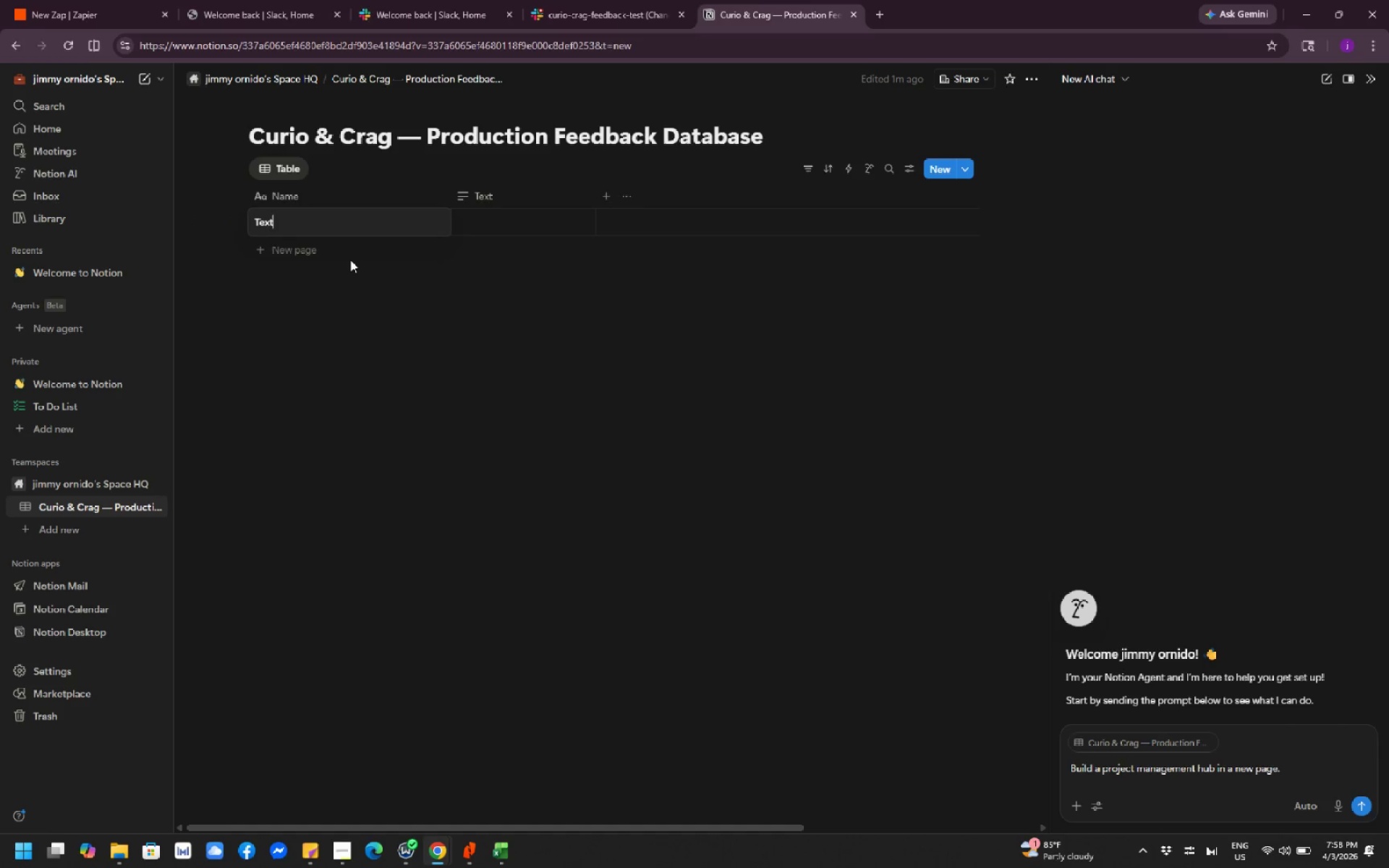 
key(Backspace)
 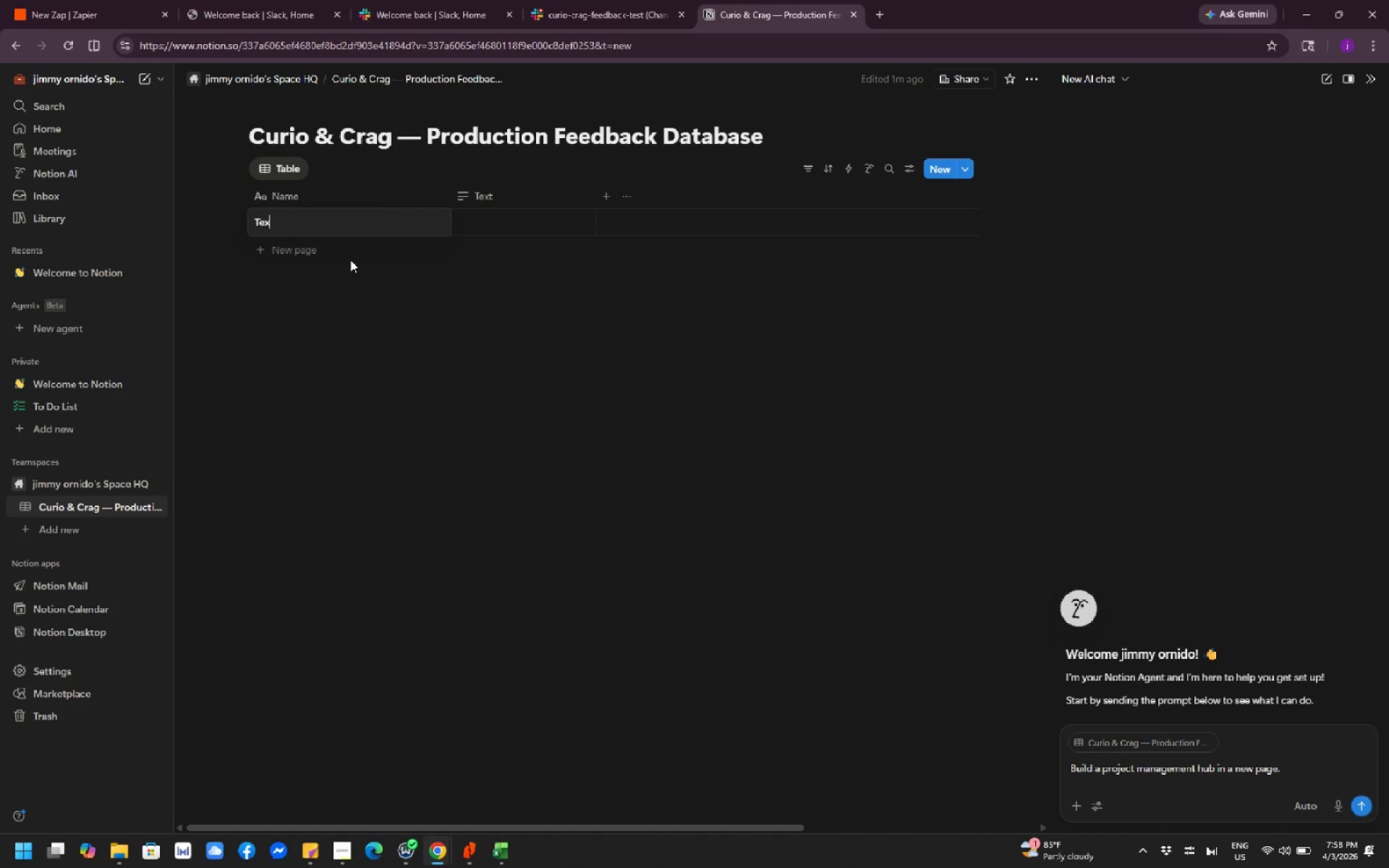 
key(Backspace)
 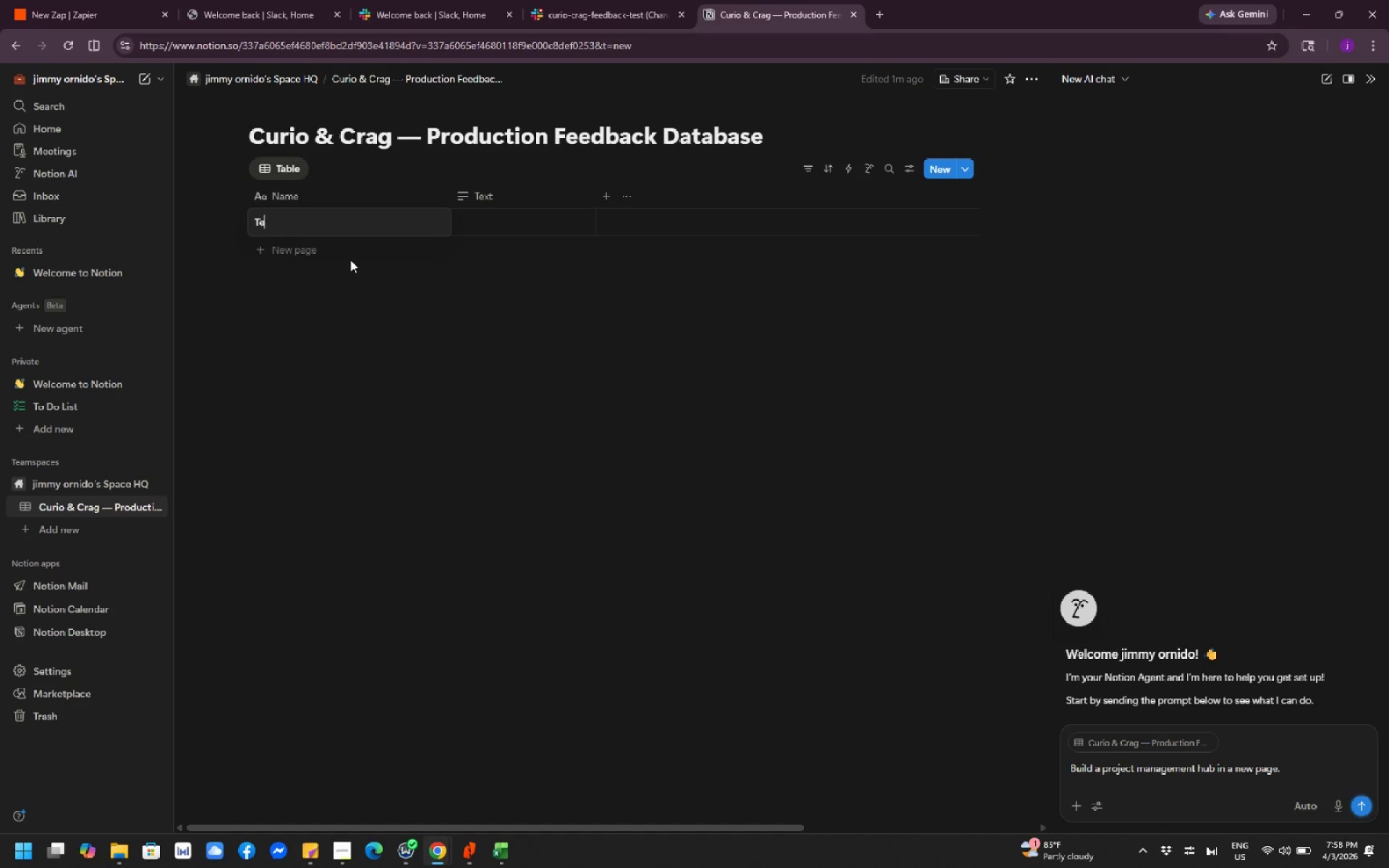 
key(Backspace)
 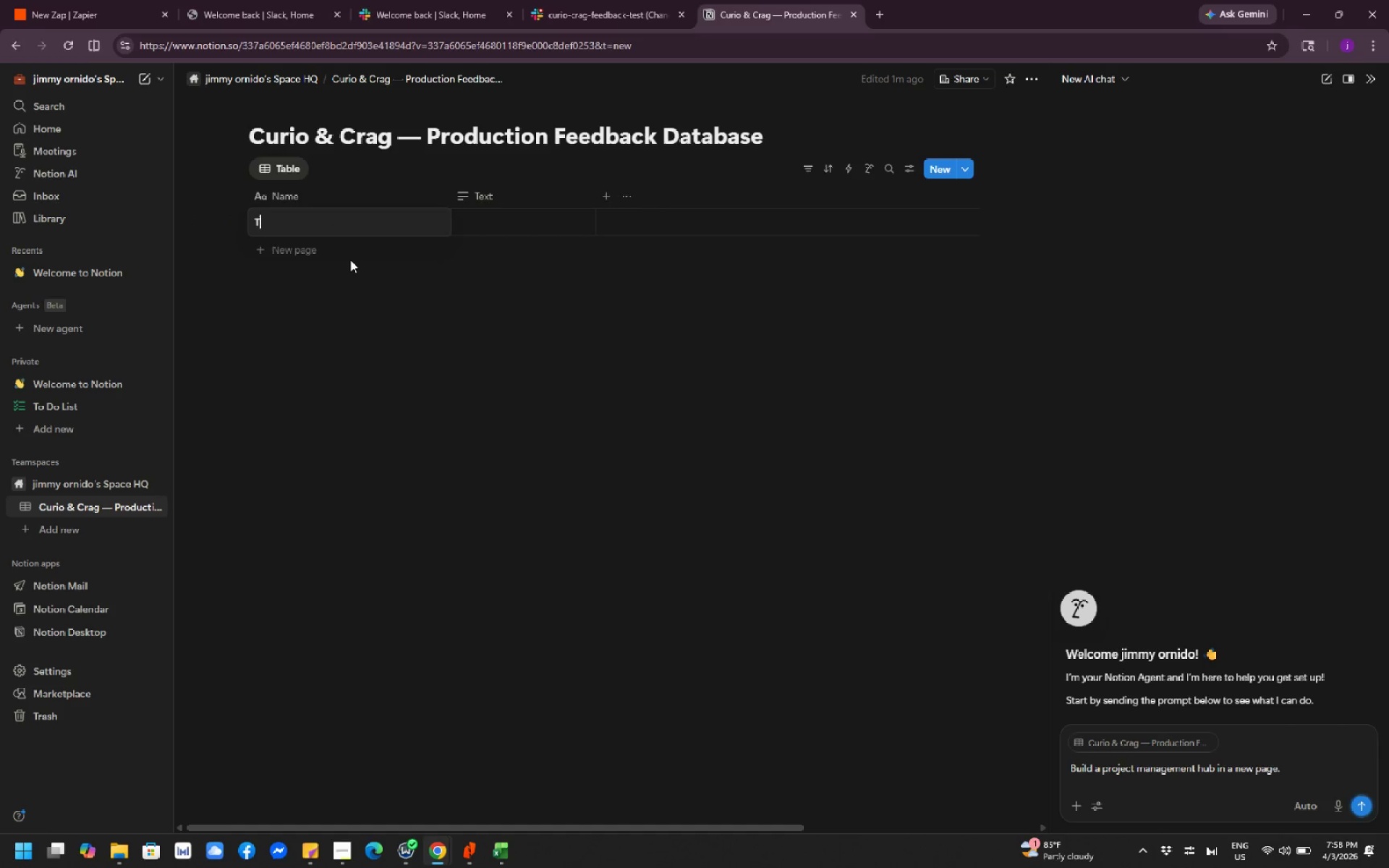 
key(Backspace)
 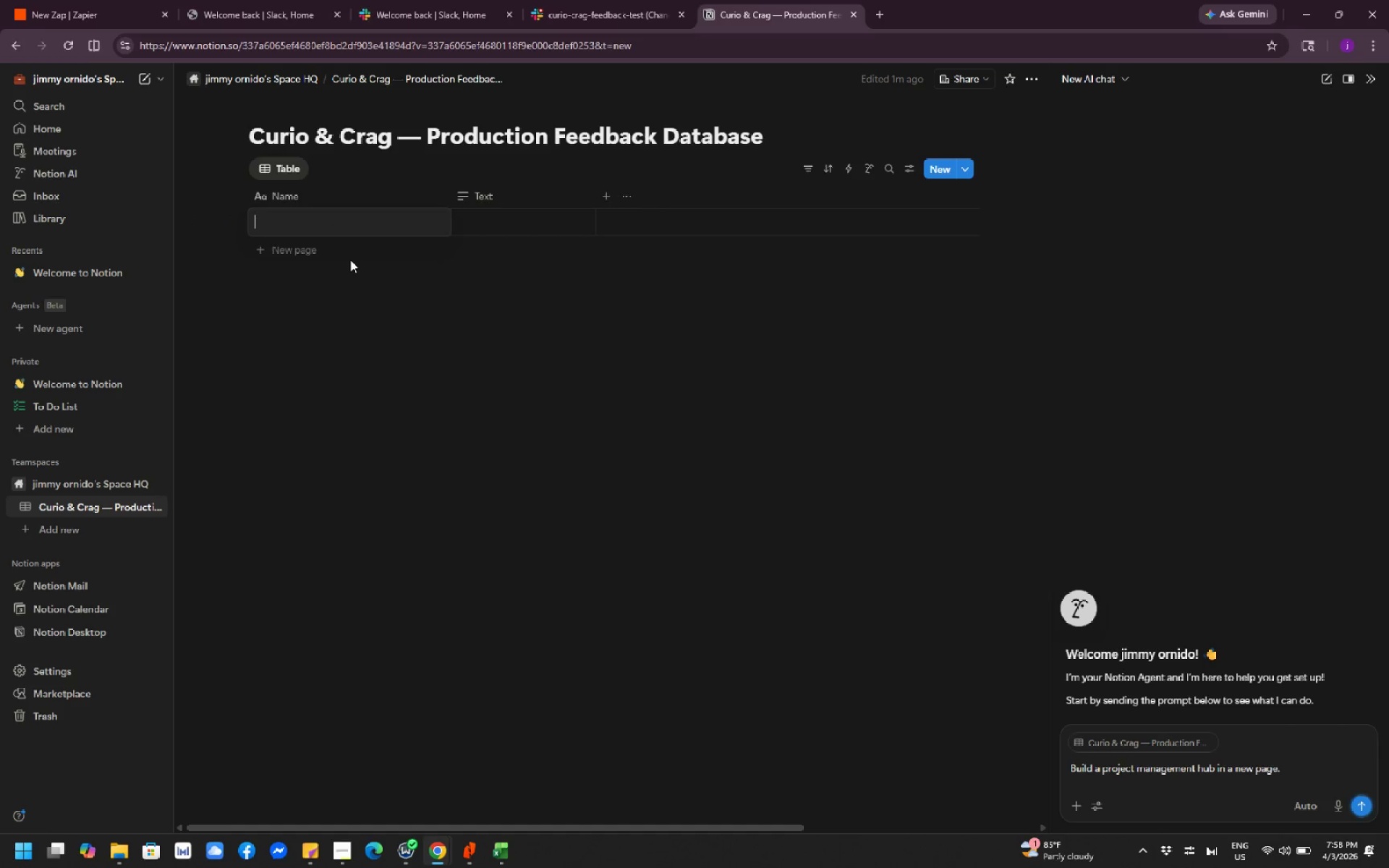 
key(Backspace)
 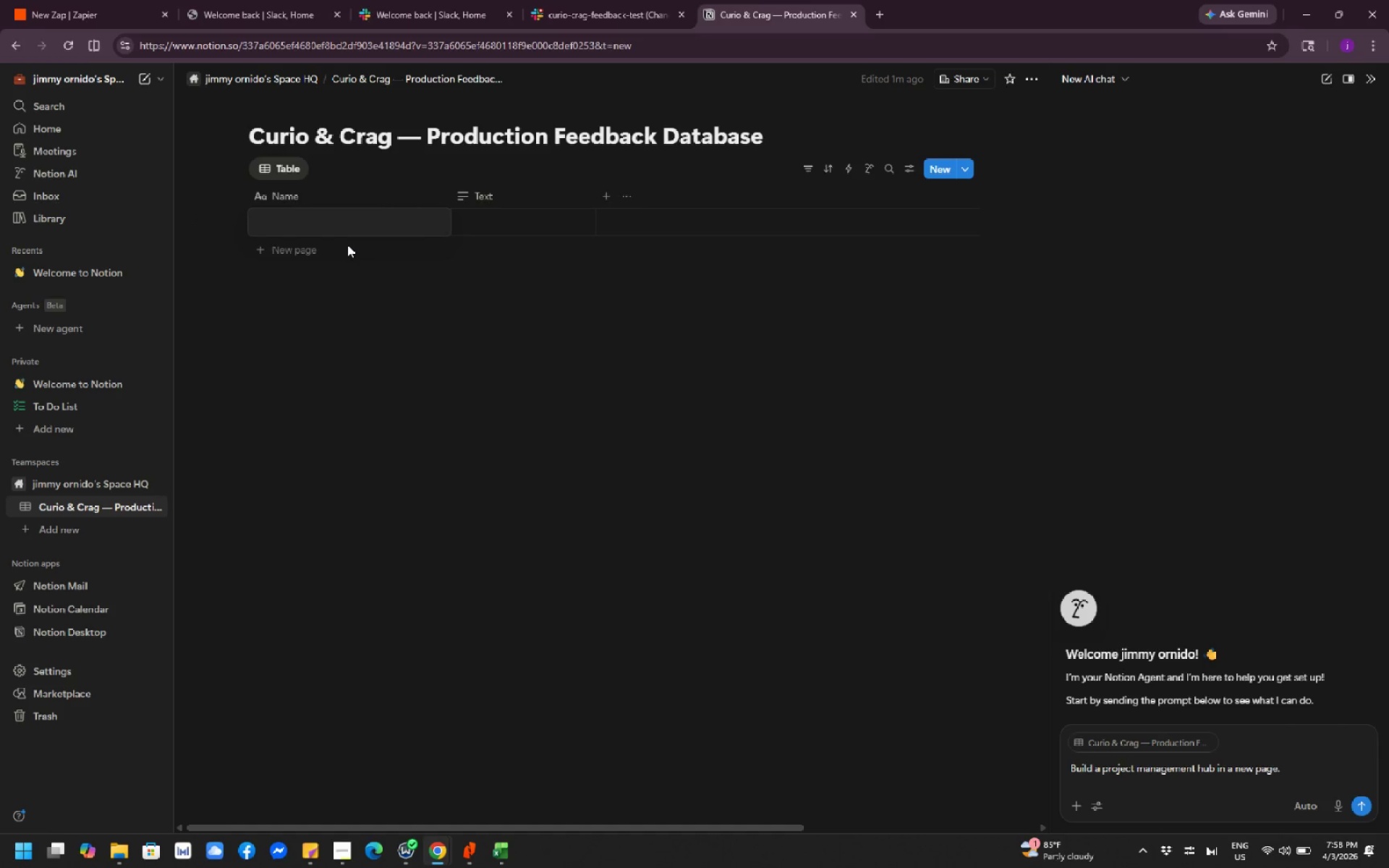 
left_click([435, 328])
 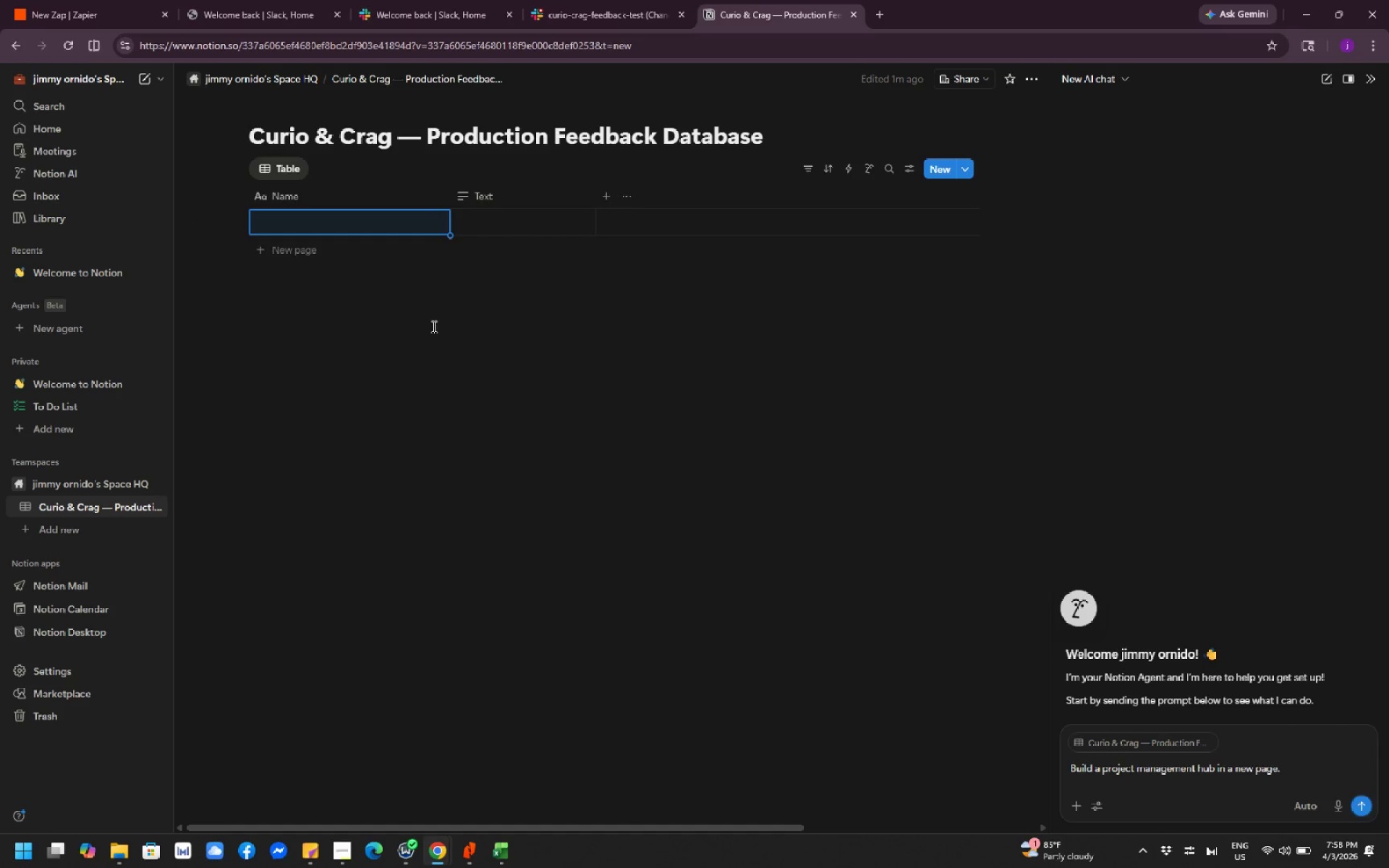 
left_click([441, 364])
 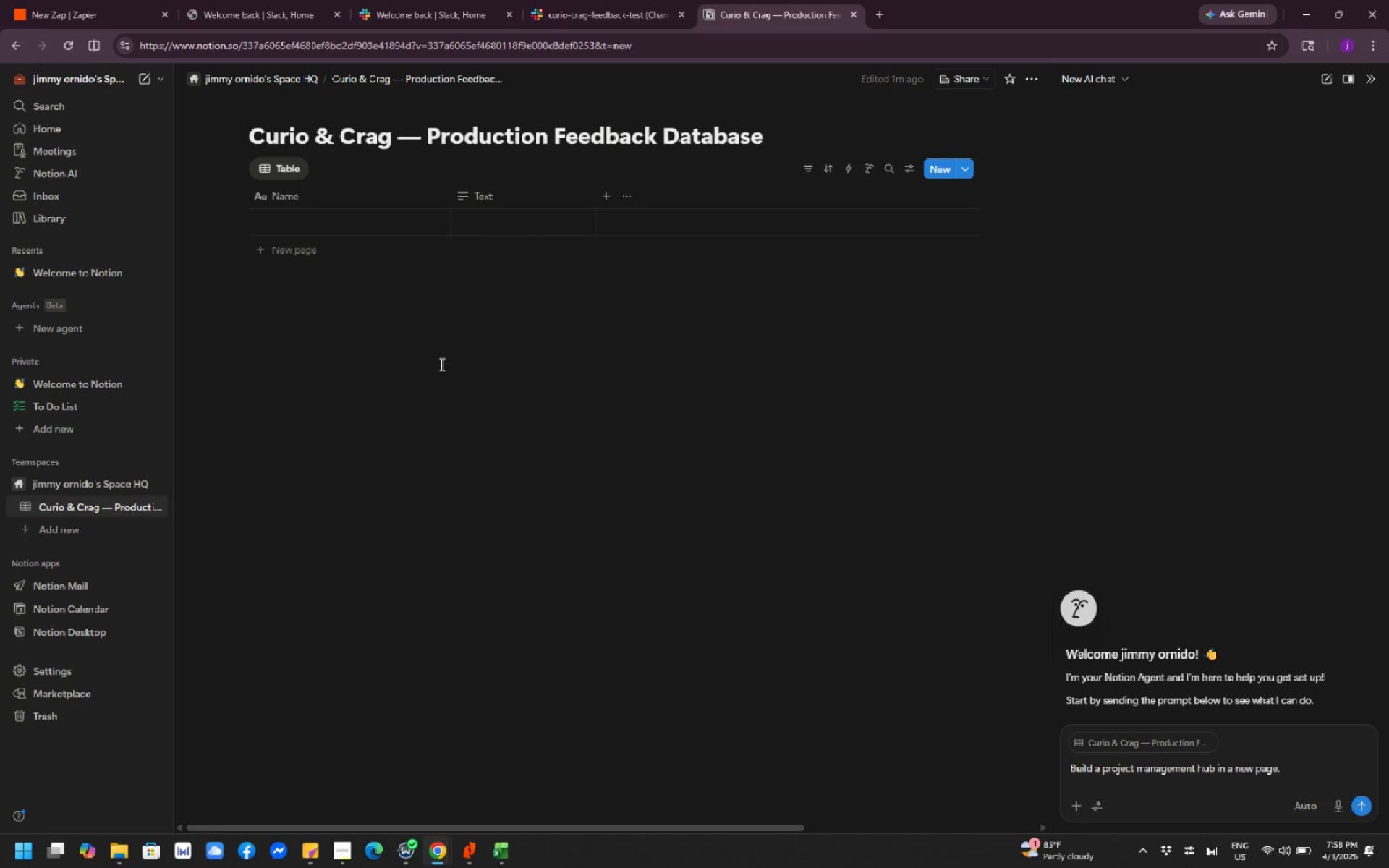 
wait(8.47)
 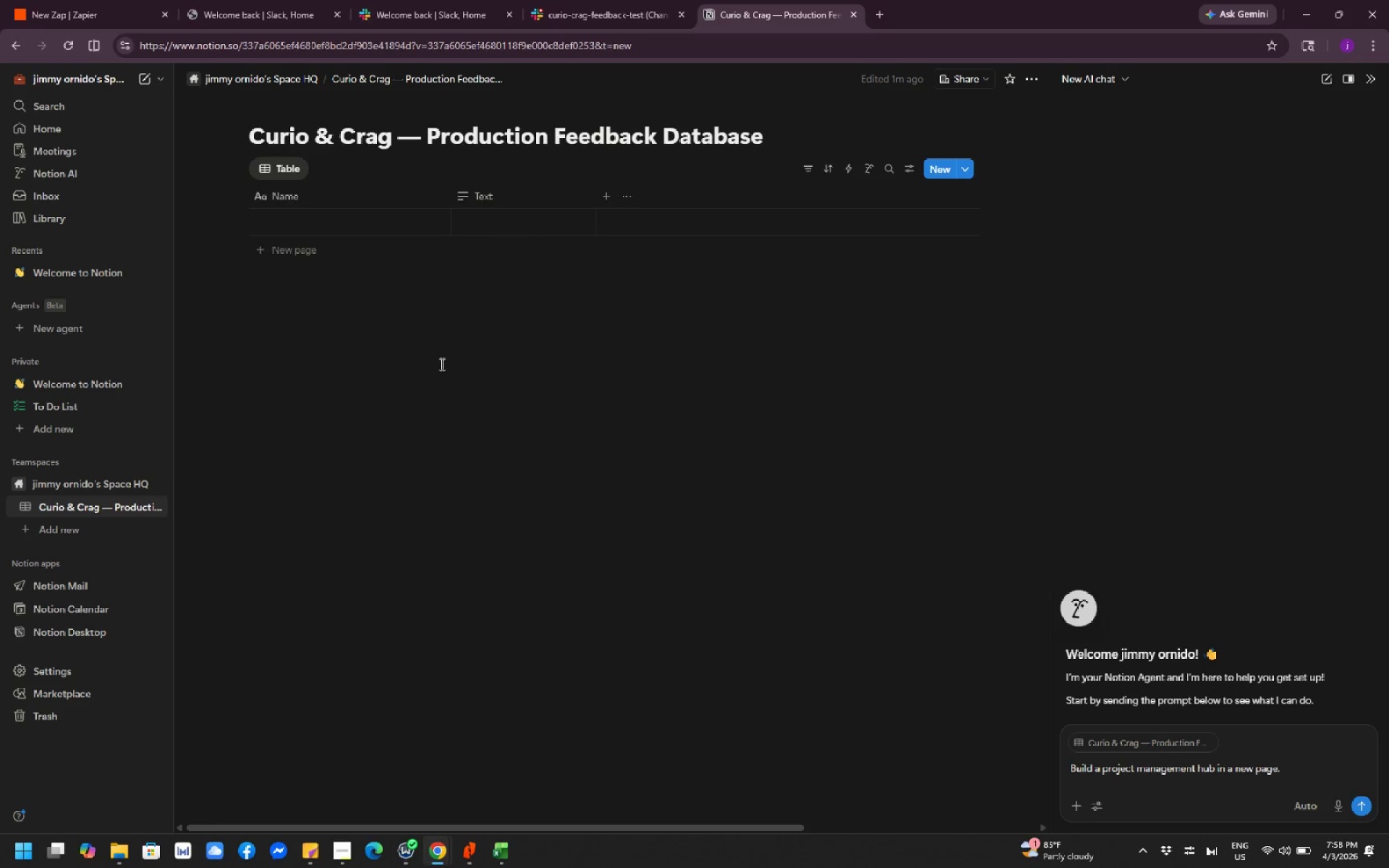 
left_click([346, 188])
 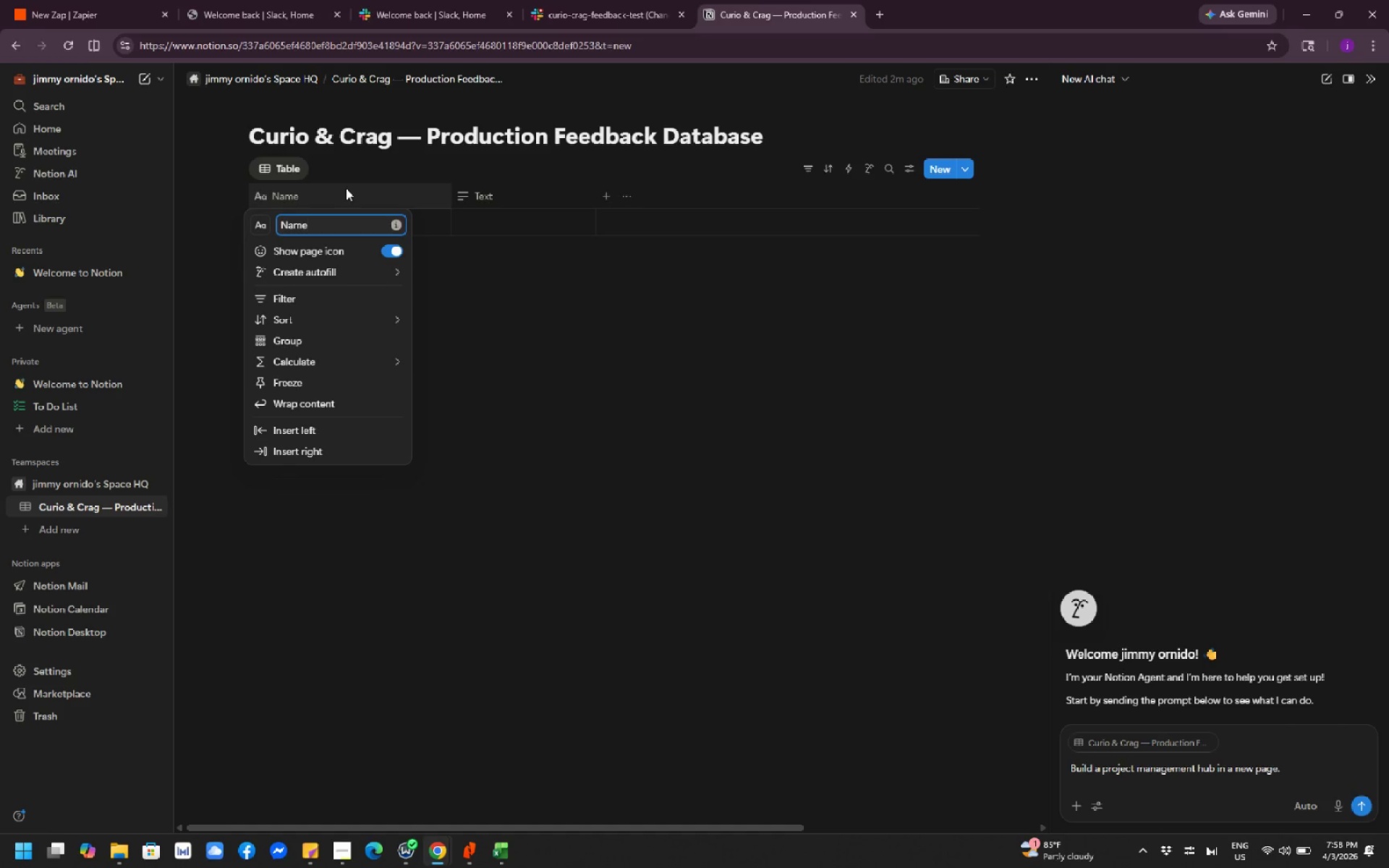 
wait(26.92)
 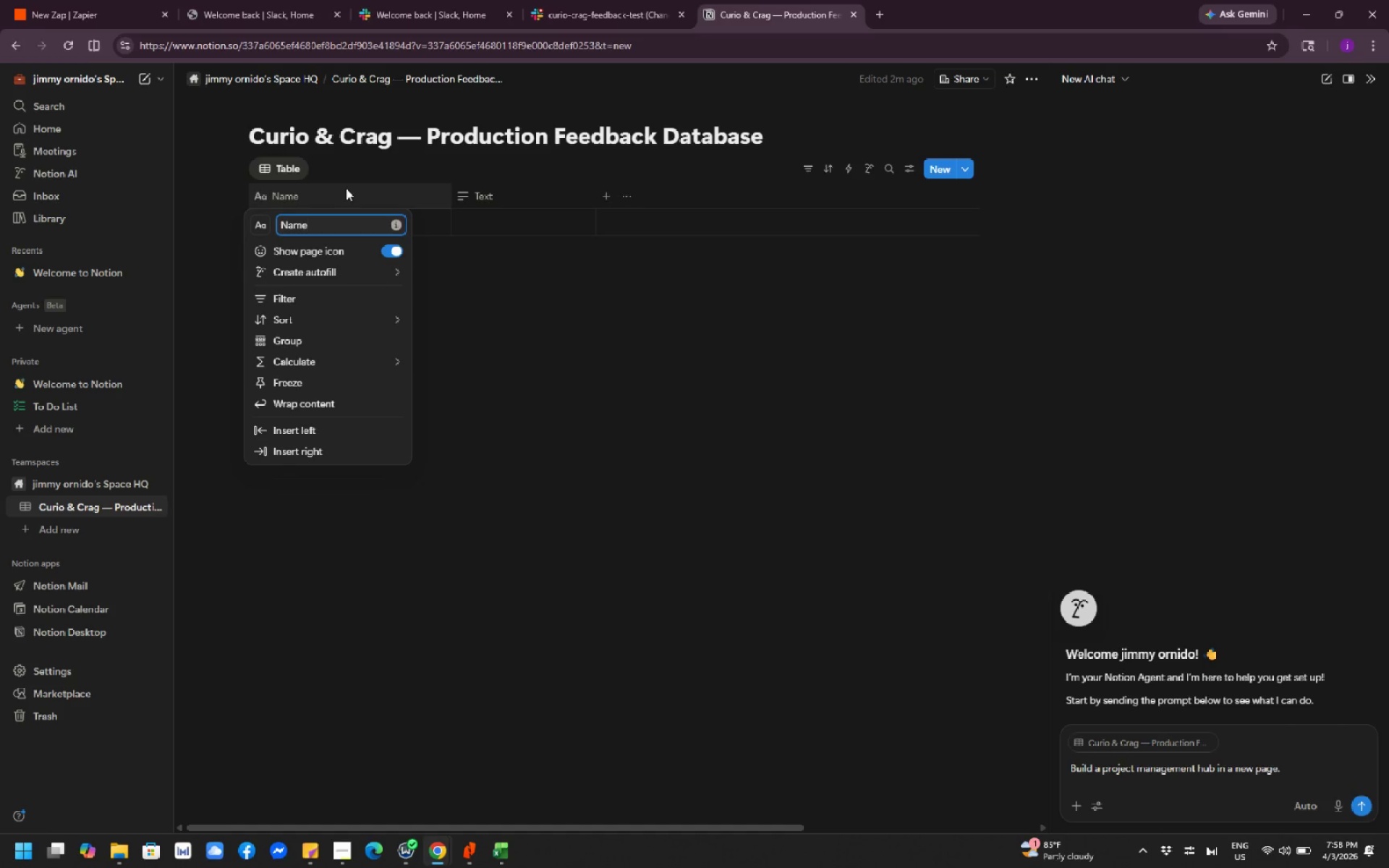 
left_click([510, 408])
 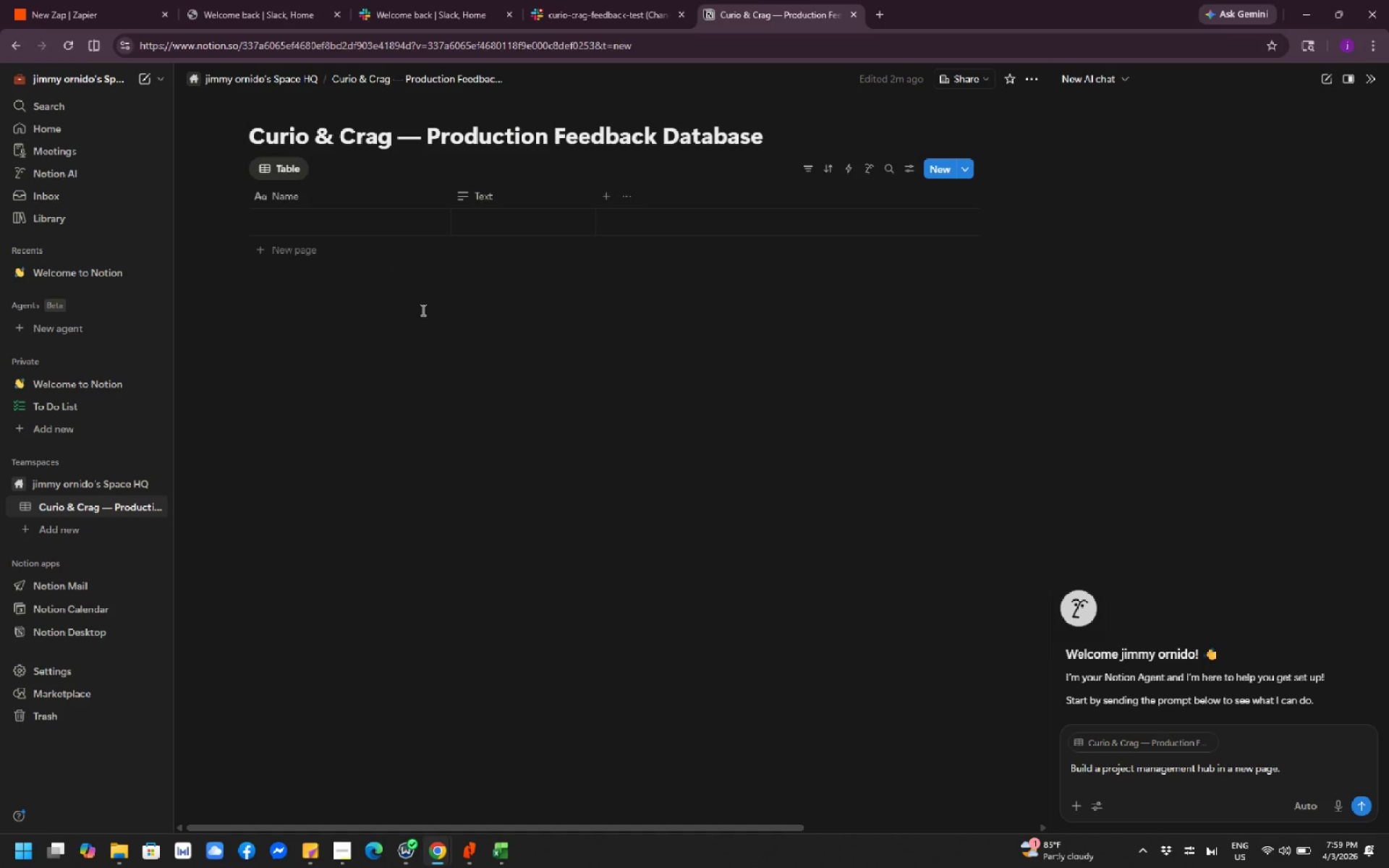 
left_click([422, 310])
 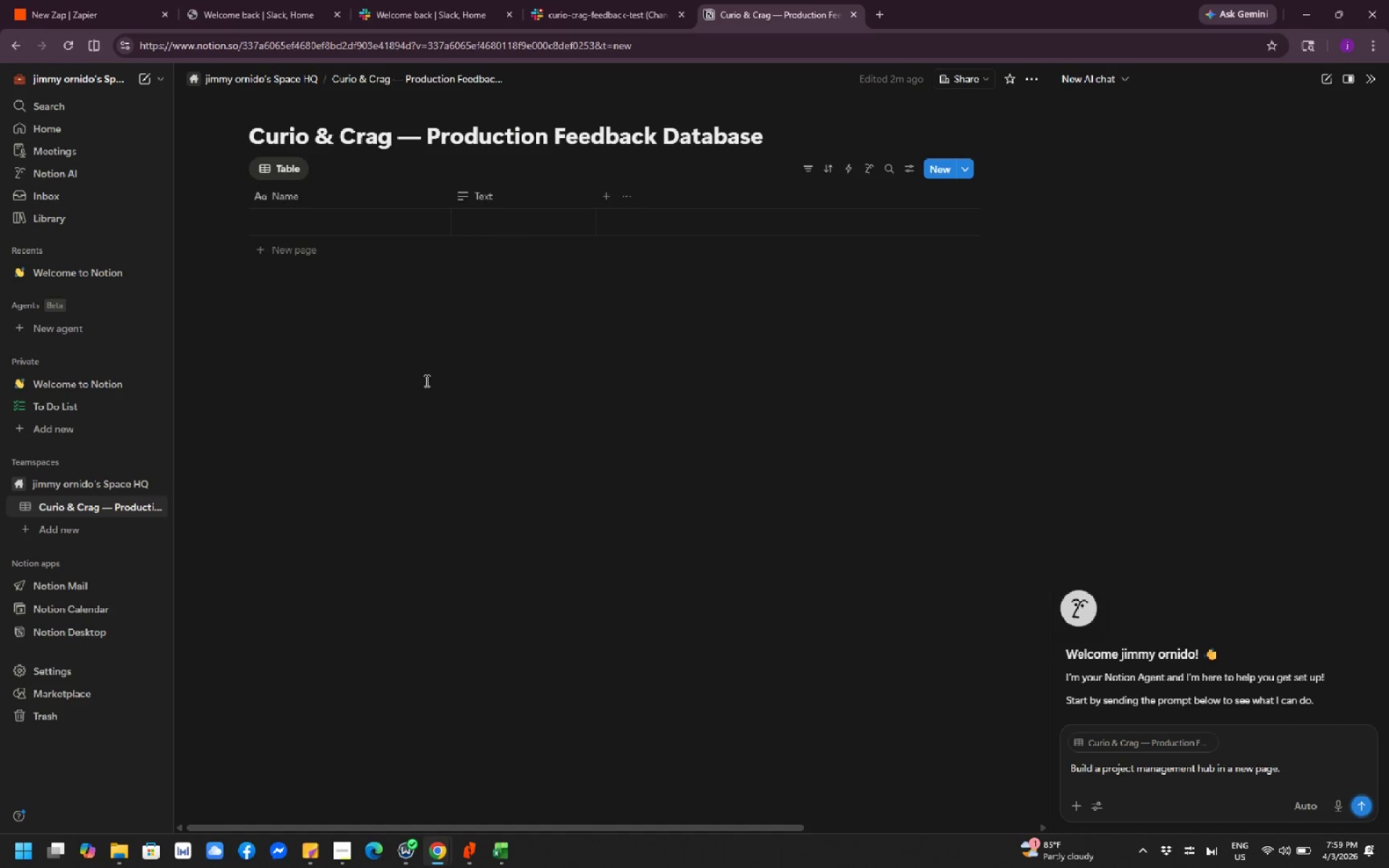 
wait(15.02)
 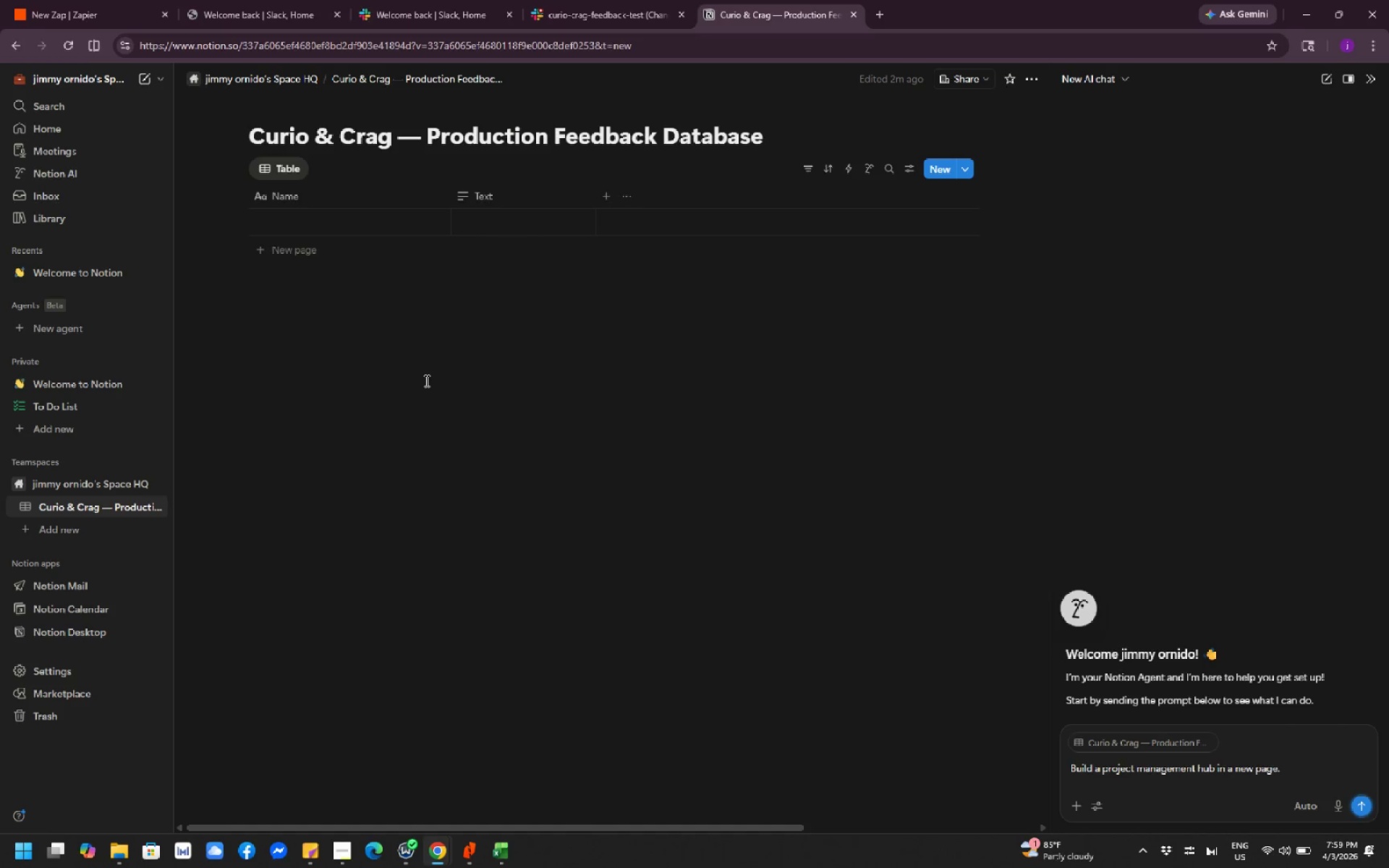 
left_click([476, 391])
 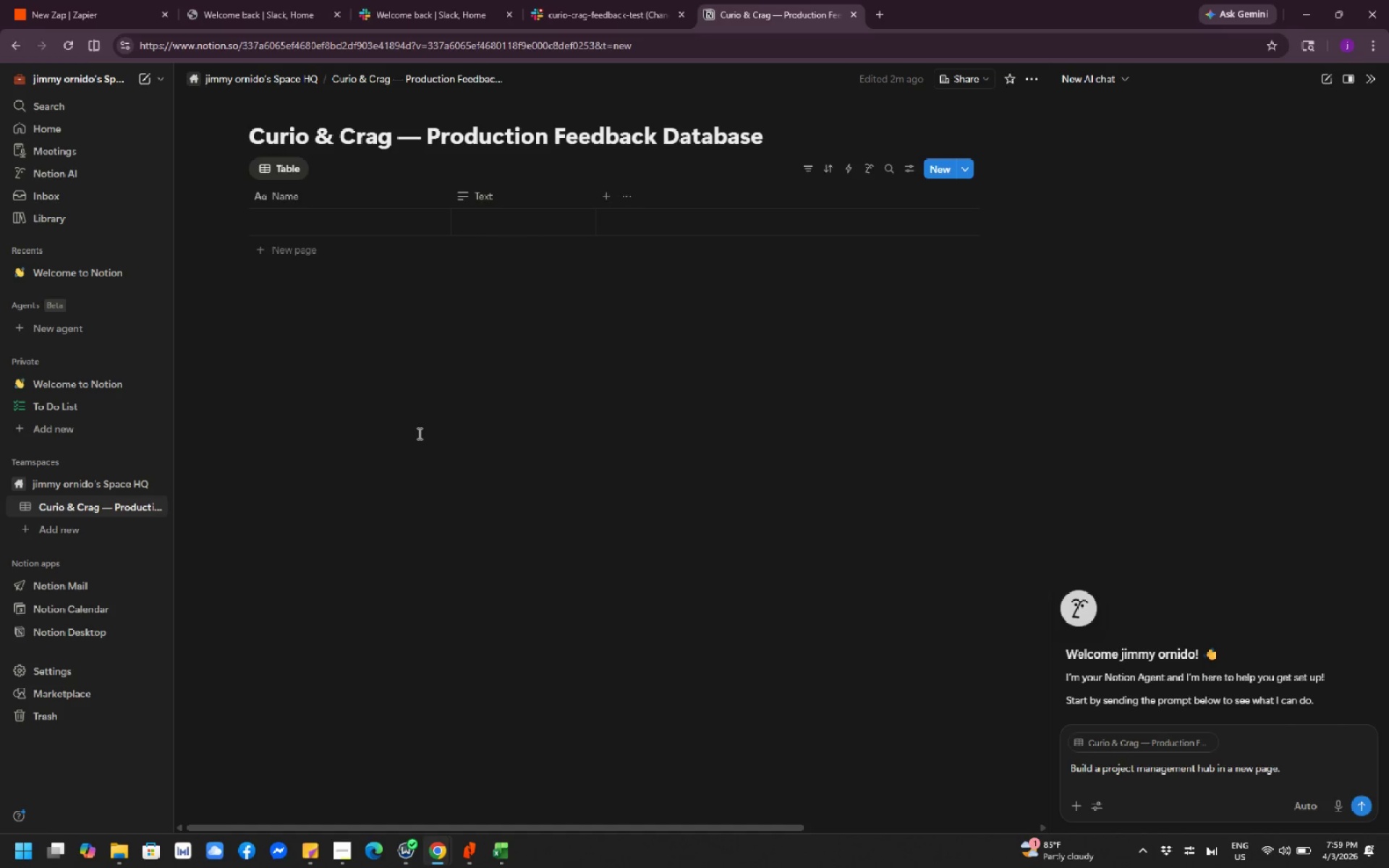 
wait(16.85)
 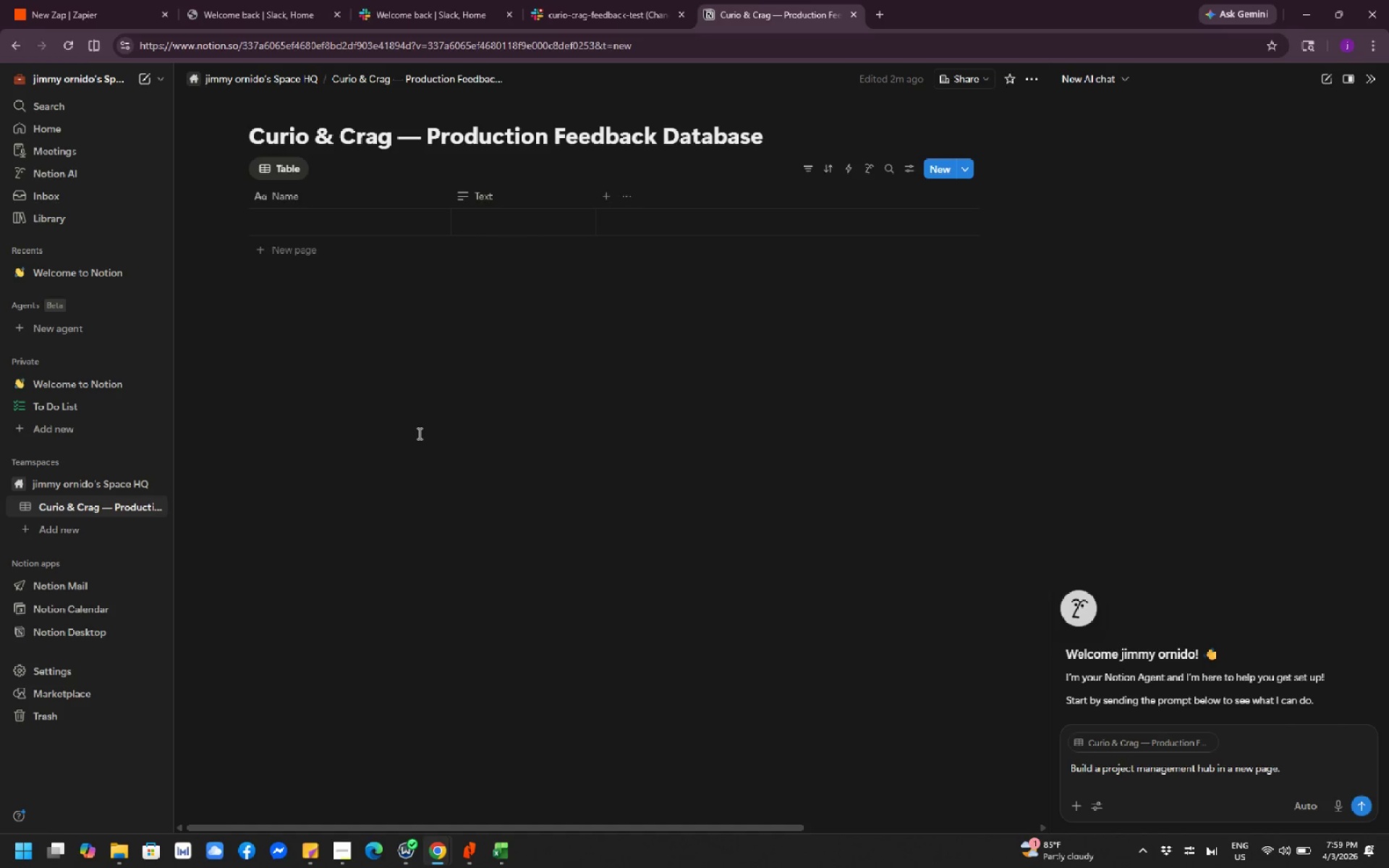 
mouse_move([354, 231])
 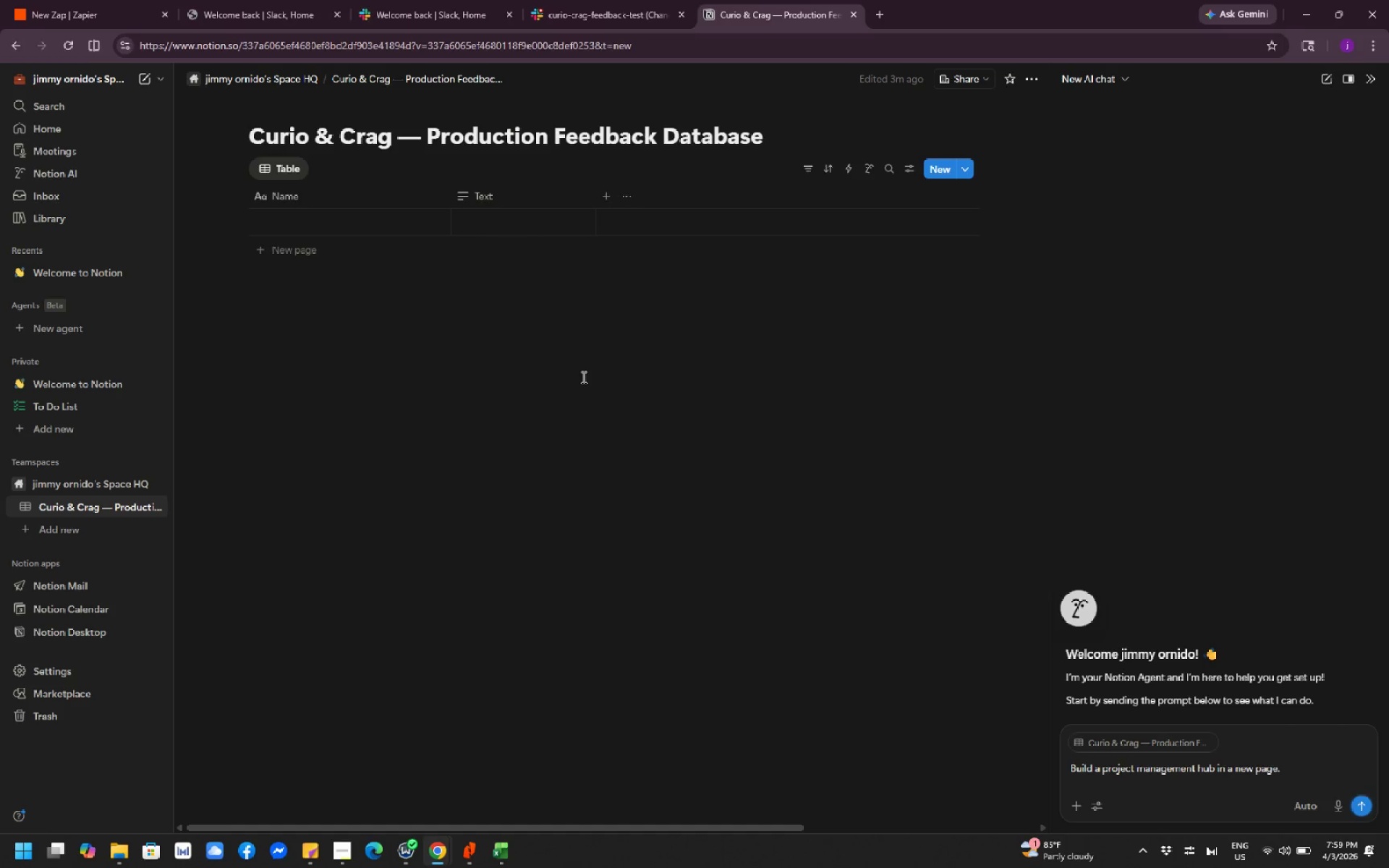 
wait(7.99)
 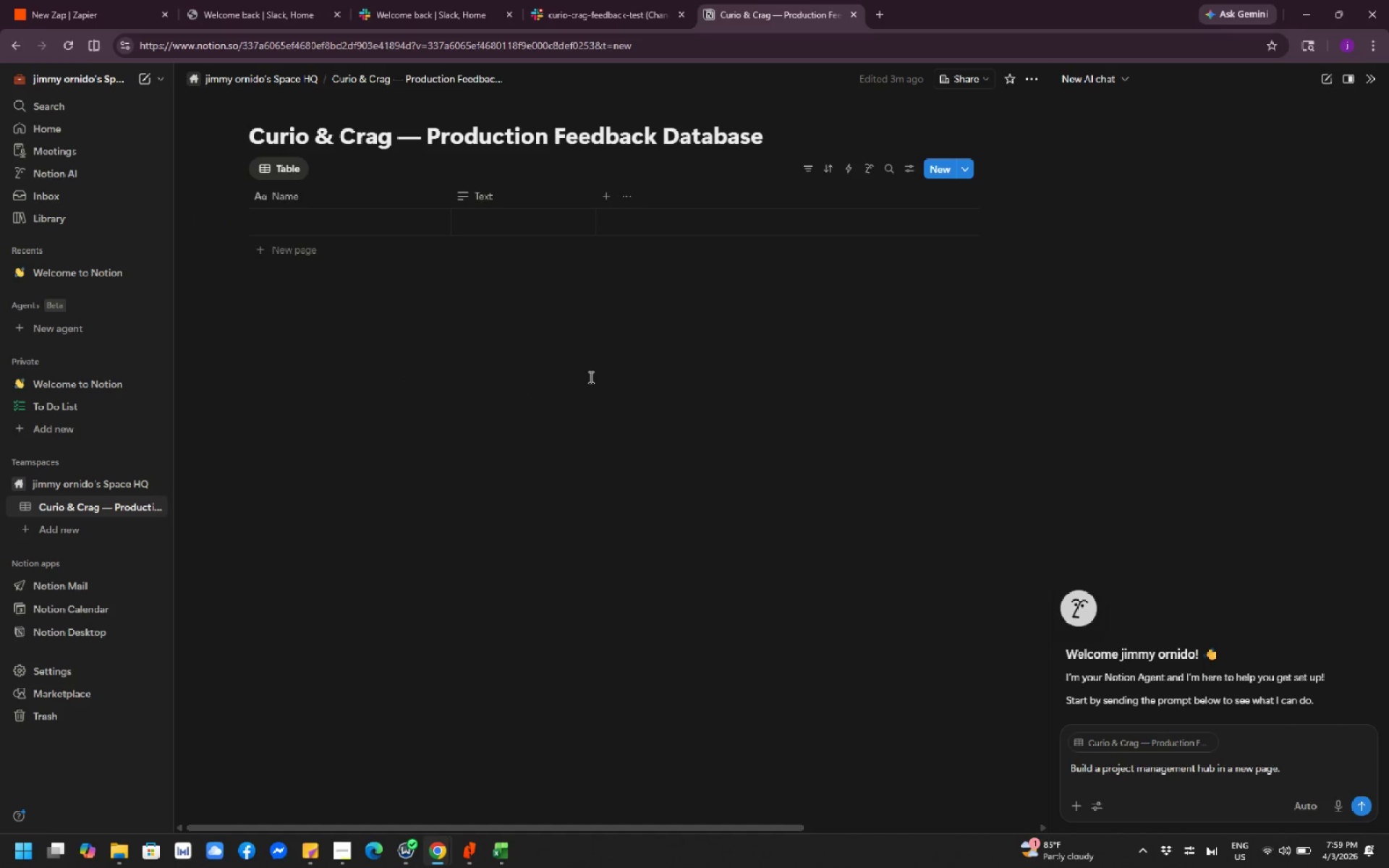 
left_click([330, 235])
 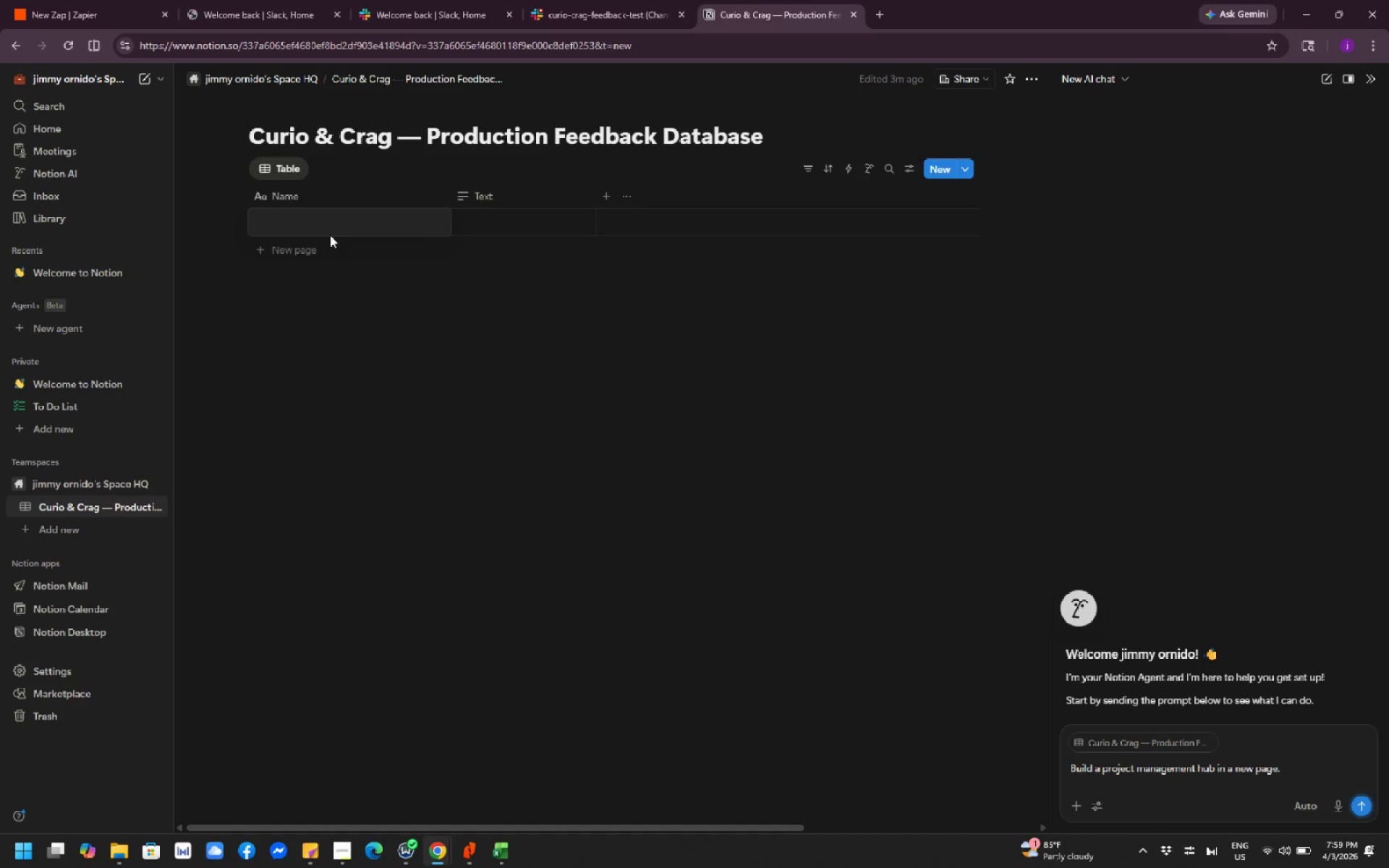 
type(Text)
 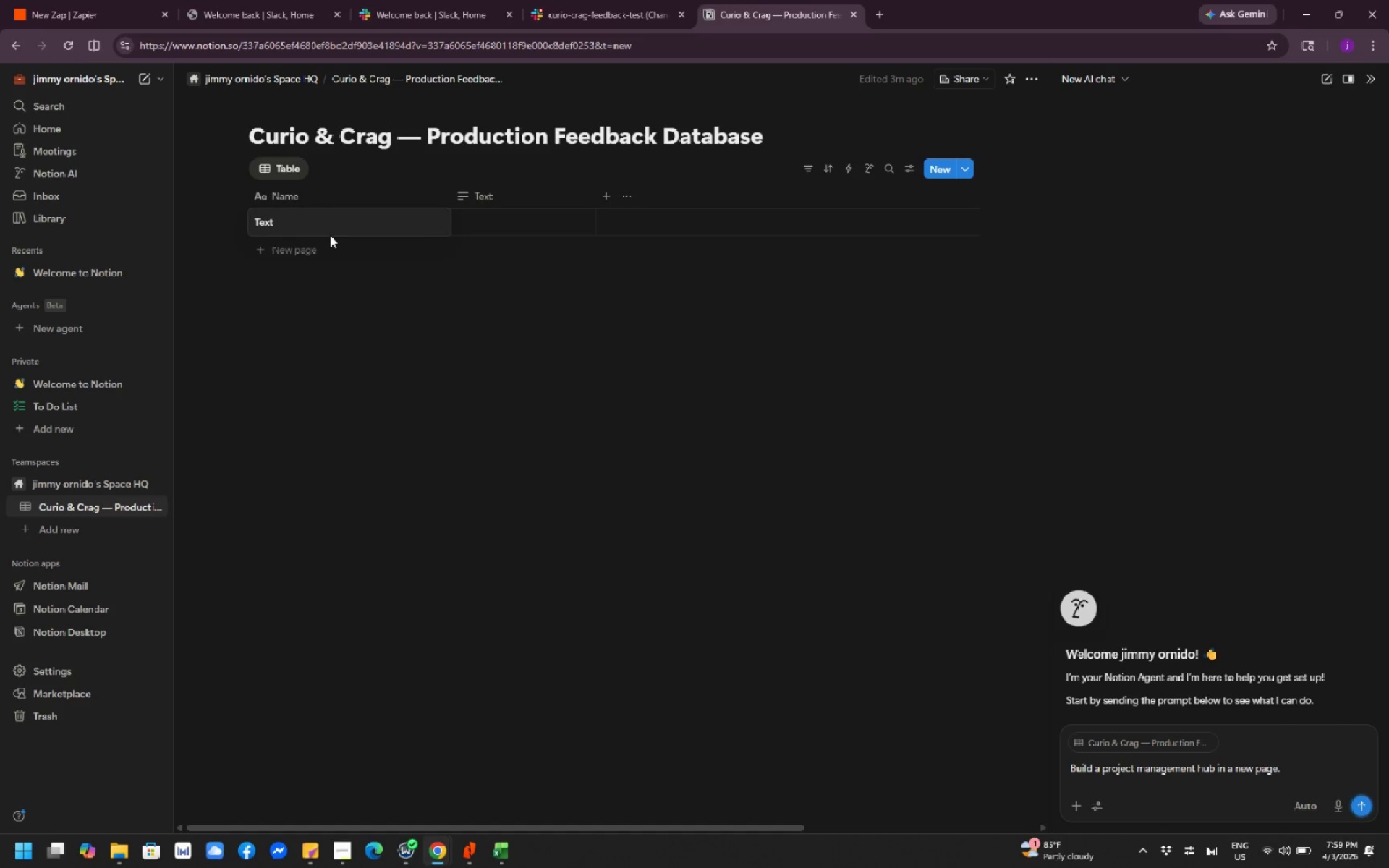 
left_click([334, 242])
 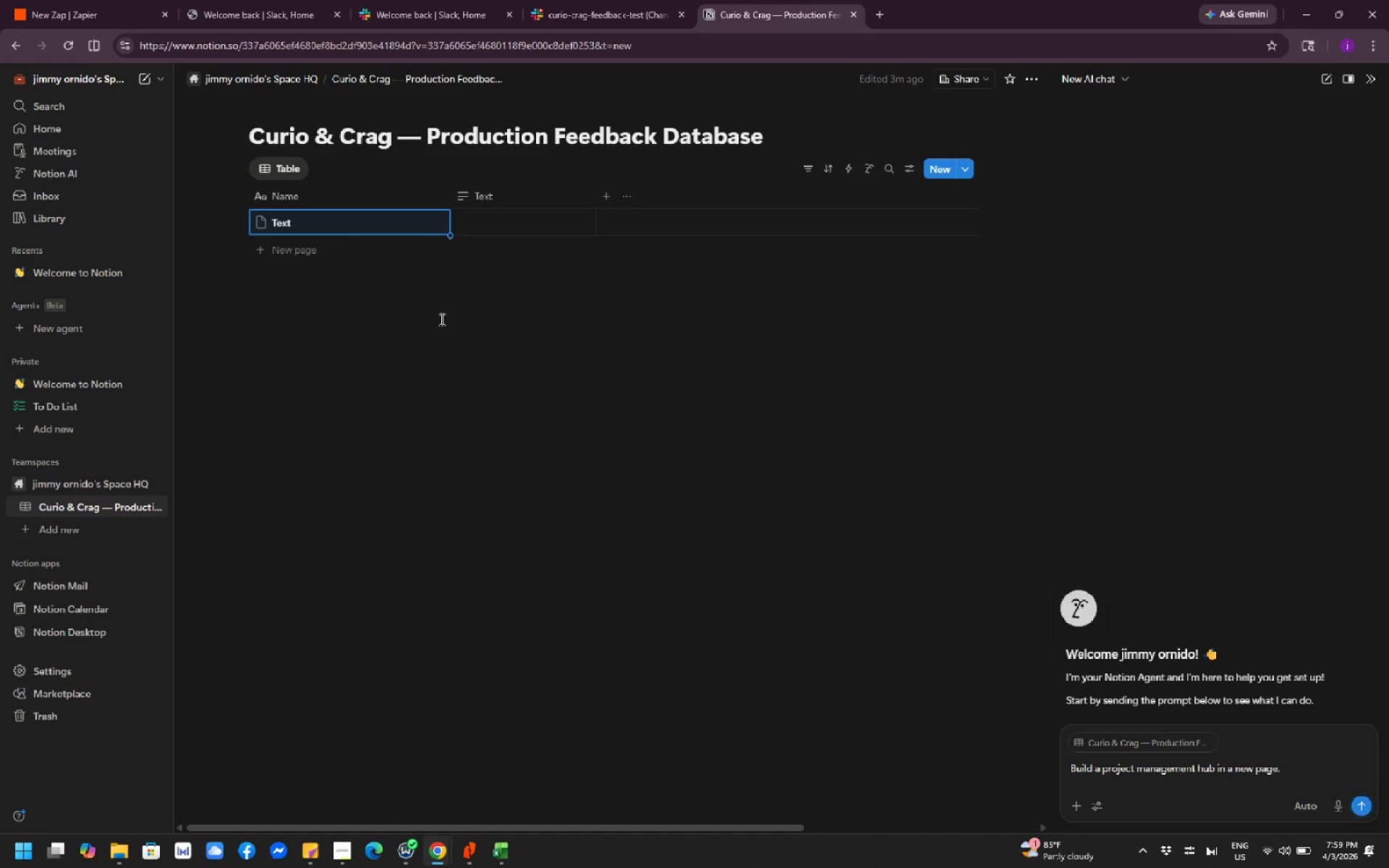 
left_click([441, 330])
 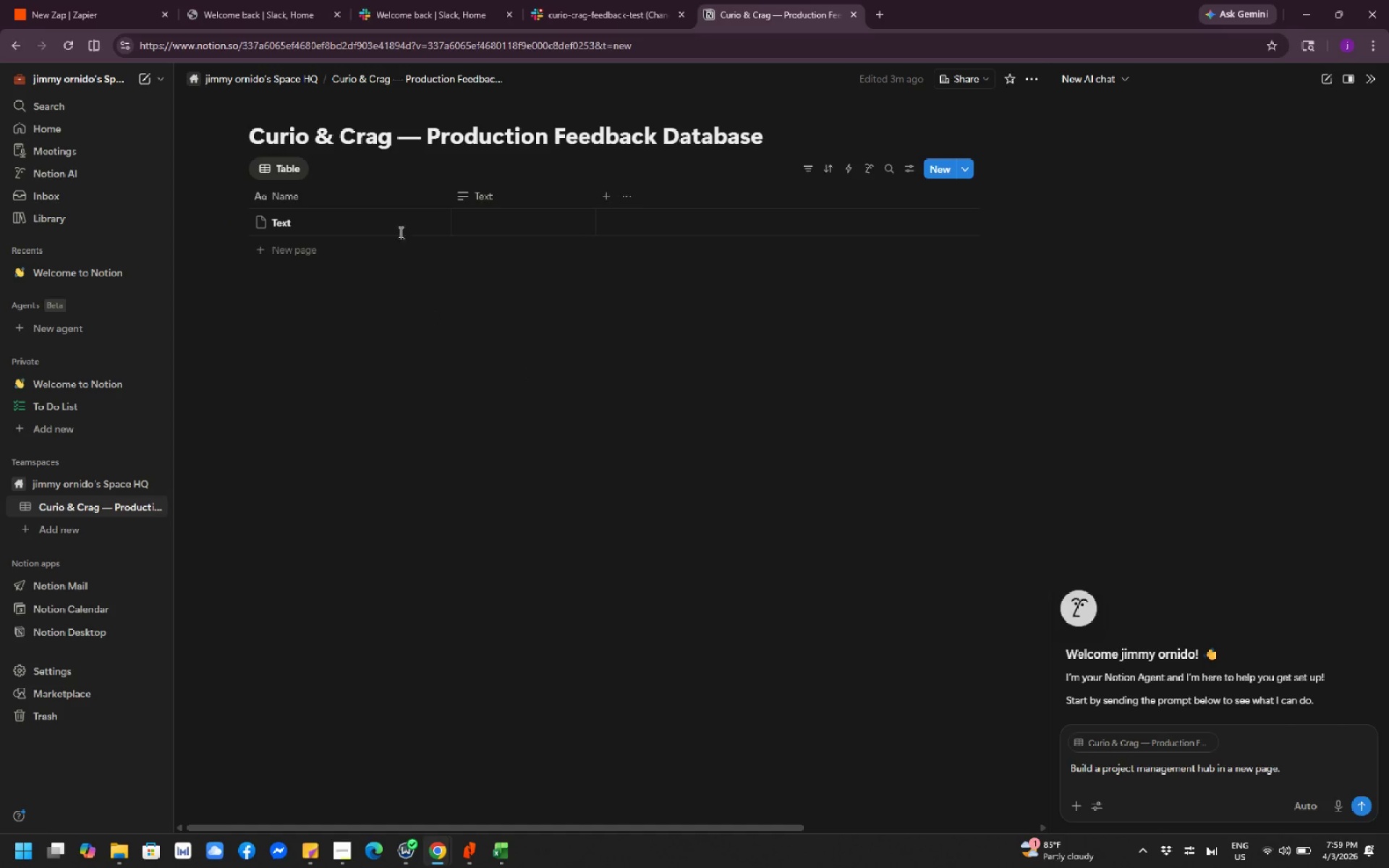 
left_click([383, 220])
 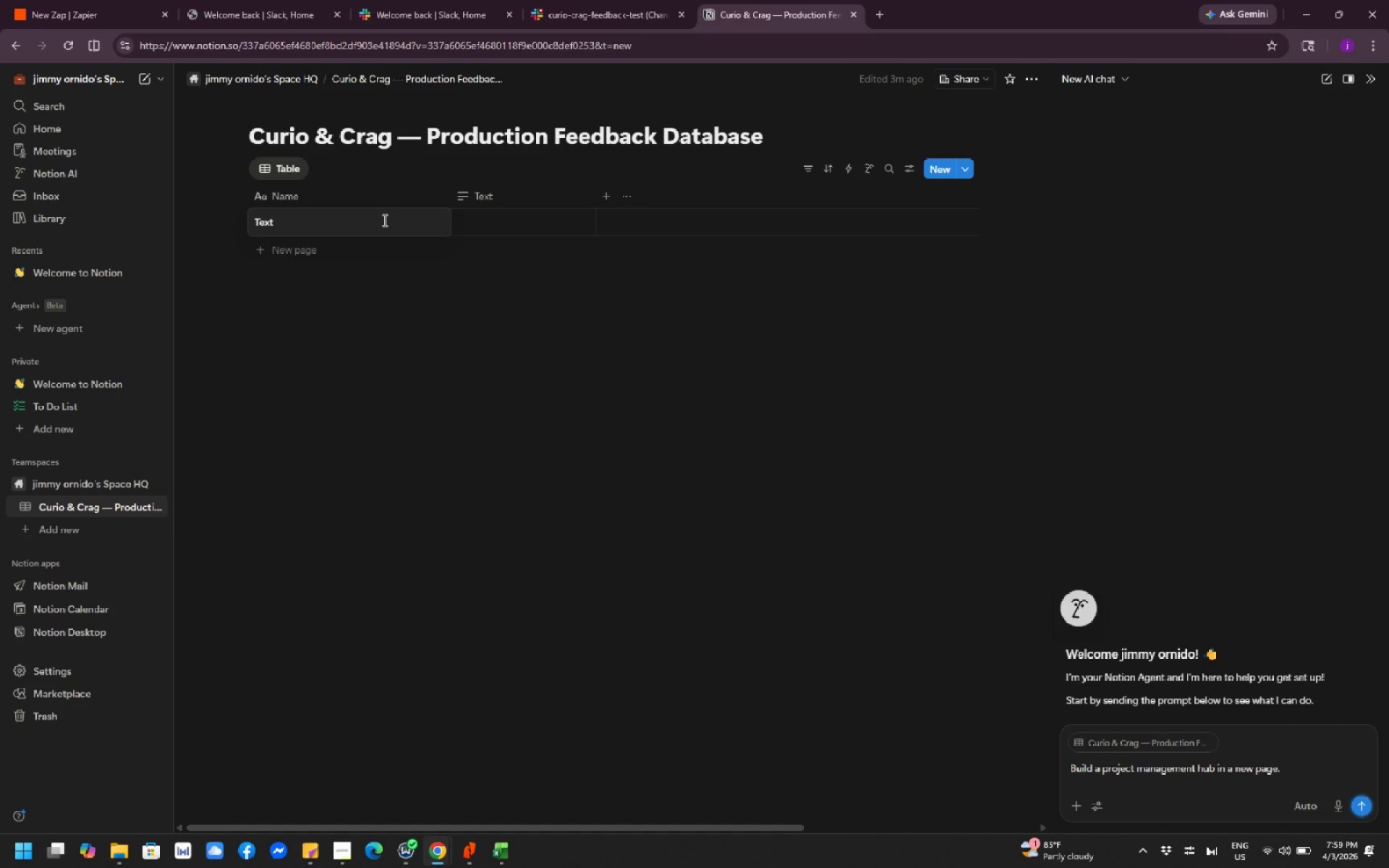 
left_click_drag(start_coordinate=[349, 437], to_coordinate=[346, 437])
 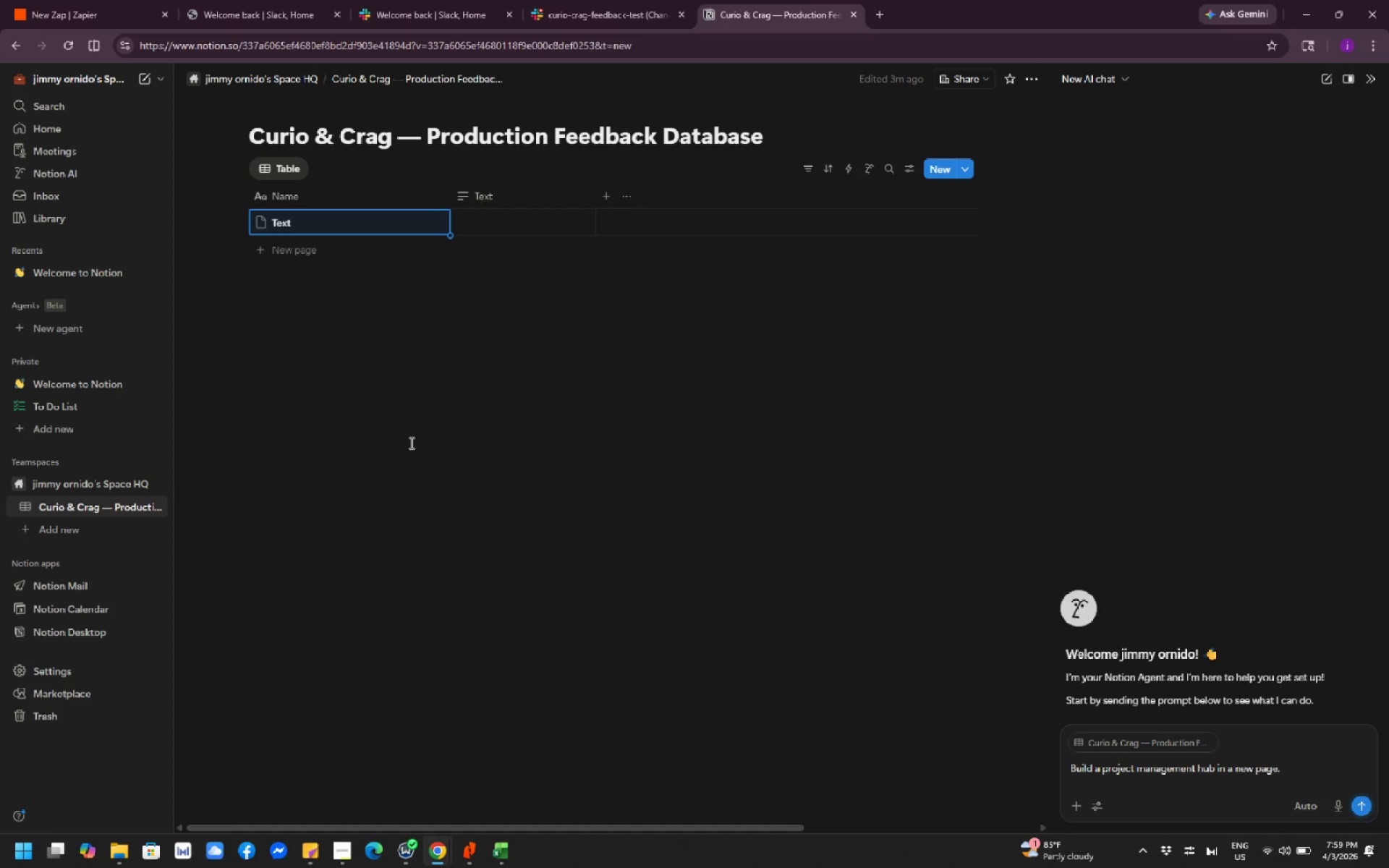 
double_click([412, 443])
 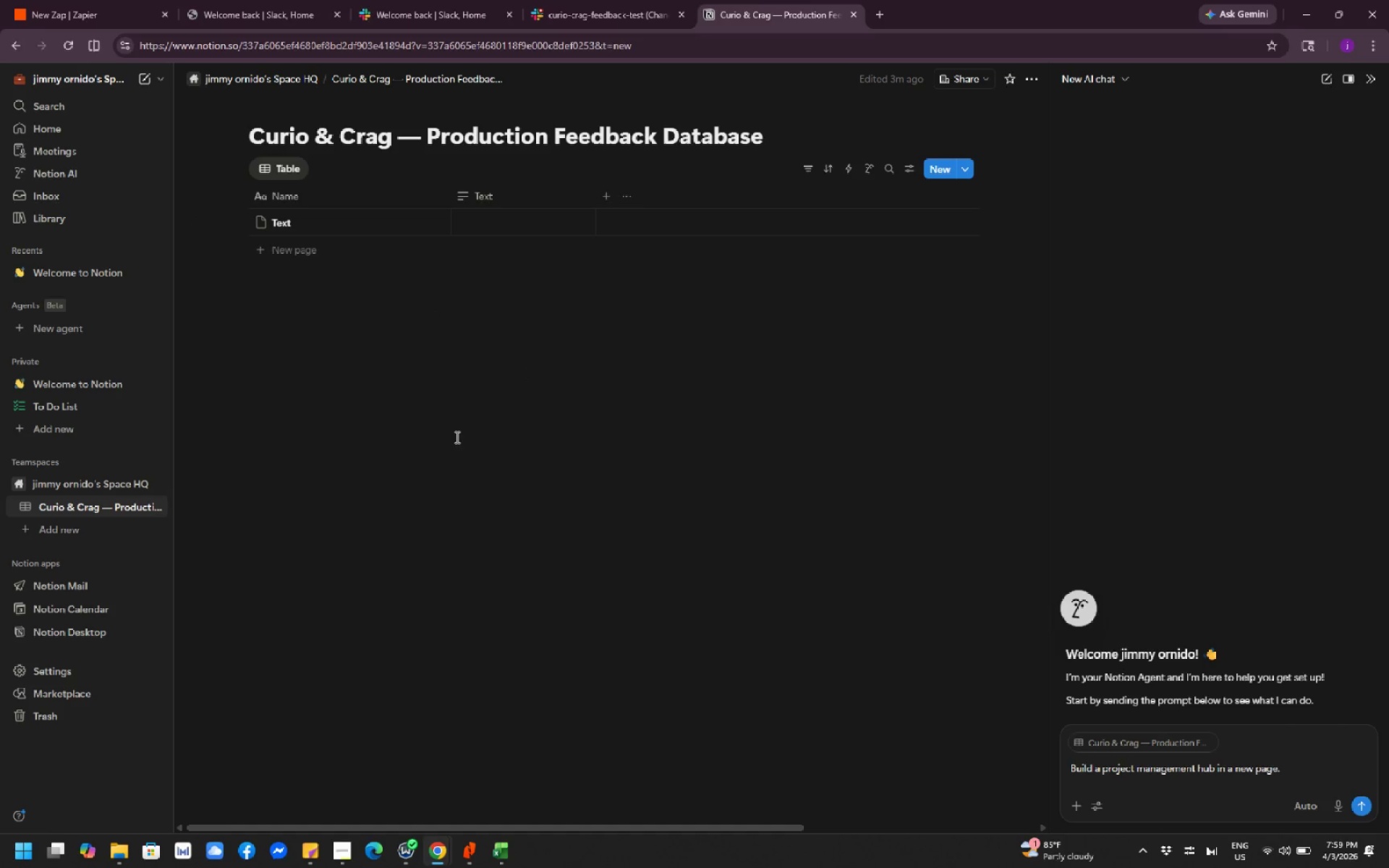 
triple_click([470, 428])
 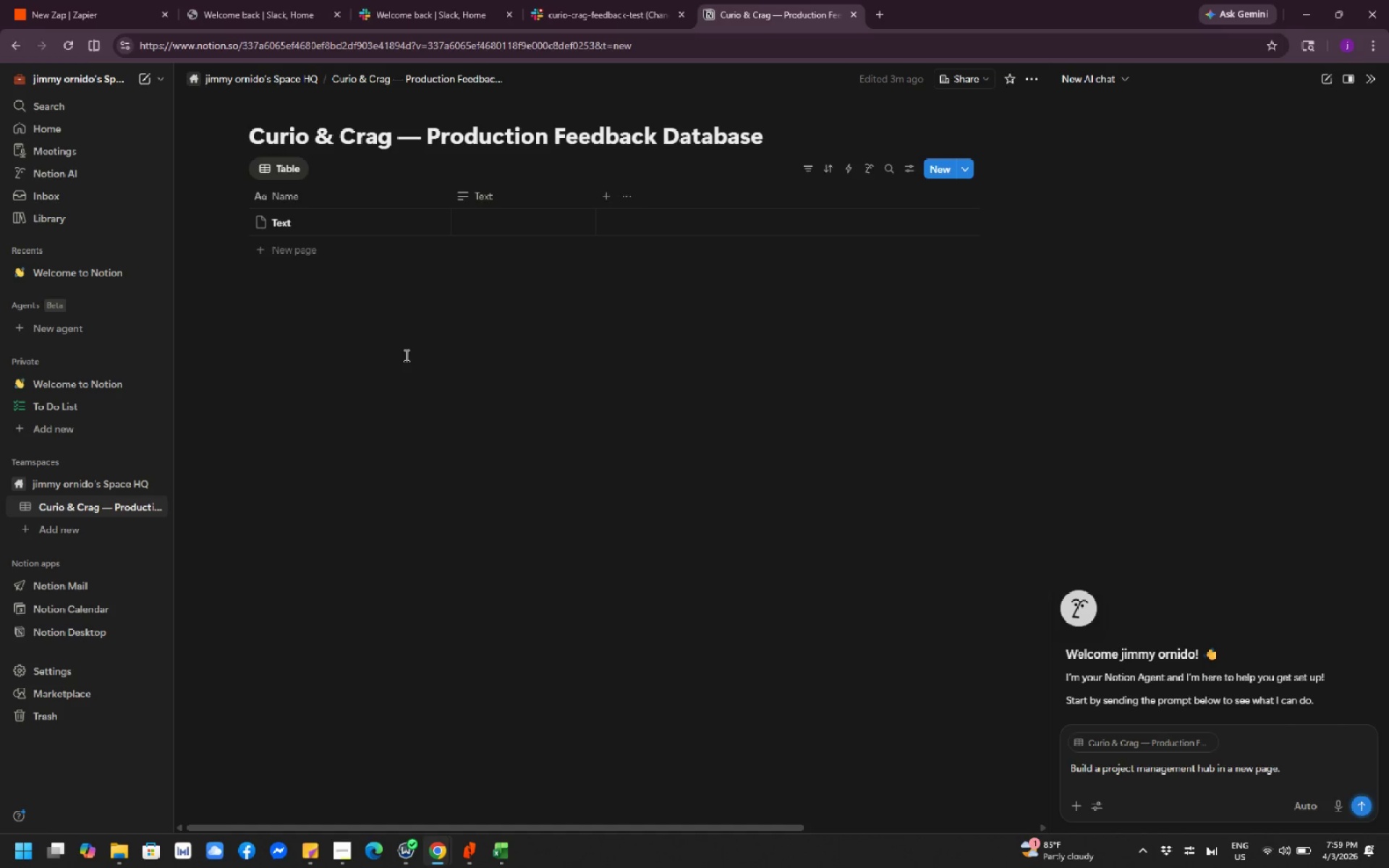 
left_click([353, 215])
 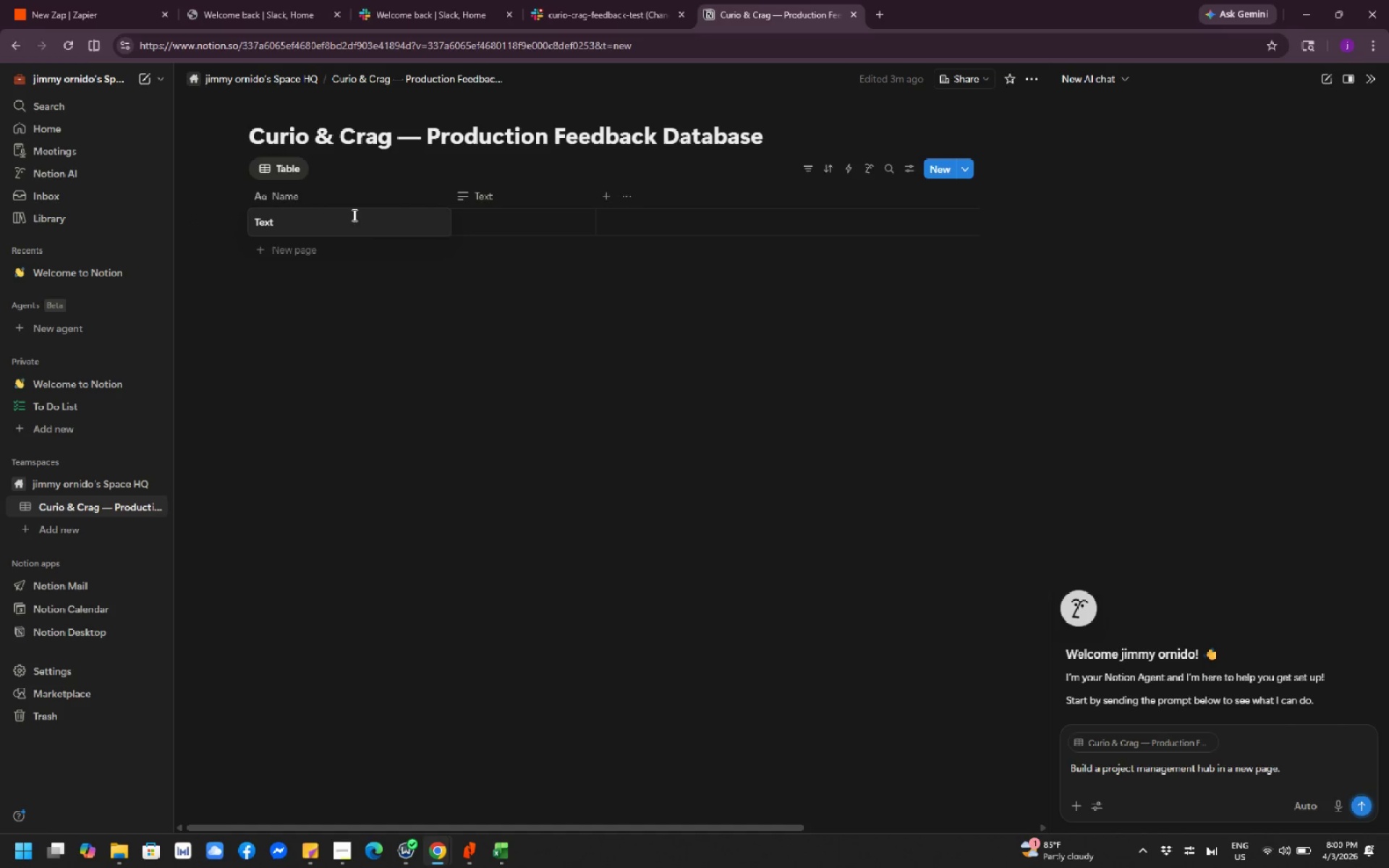 
left_click([396, 307])
 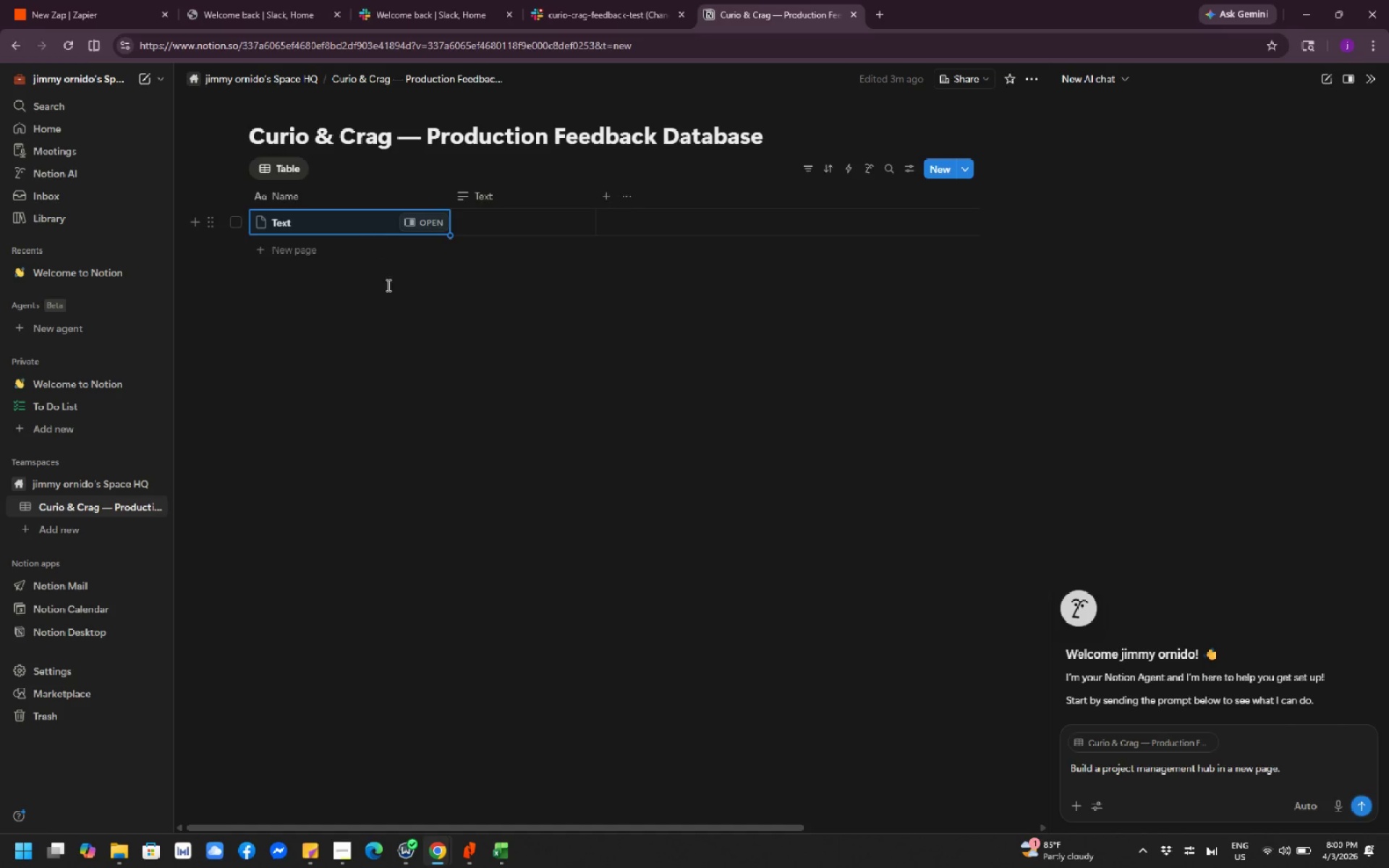 
double_click([600, 361])
 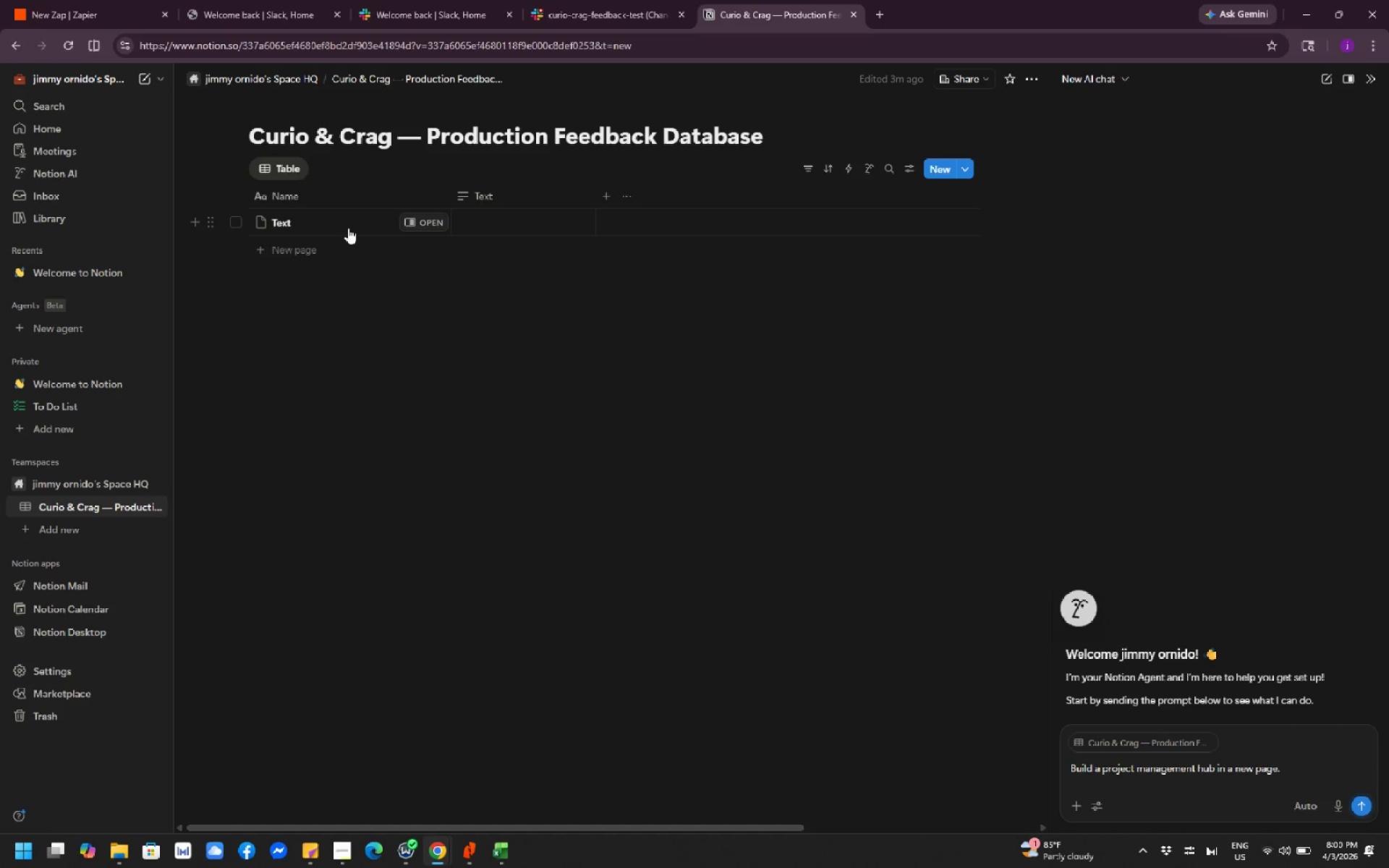 
left_click([348, 228])
 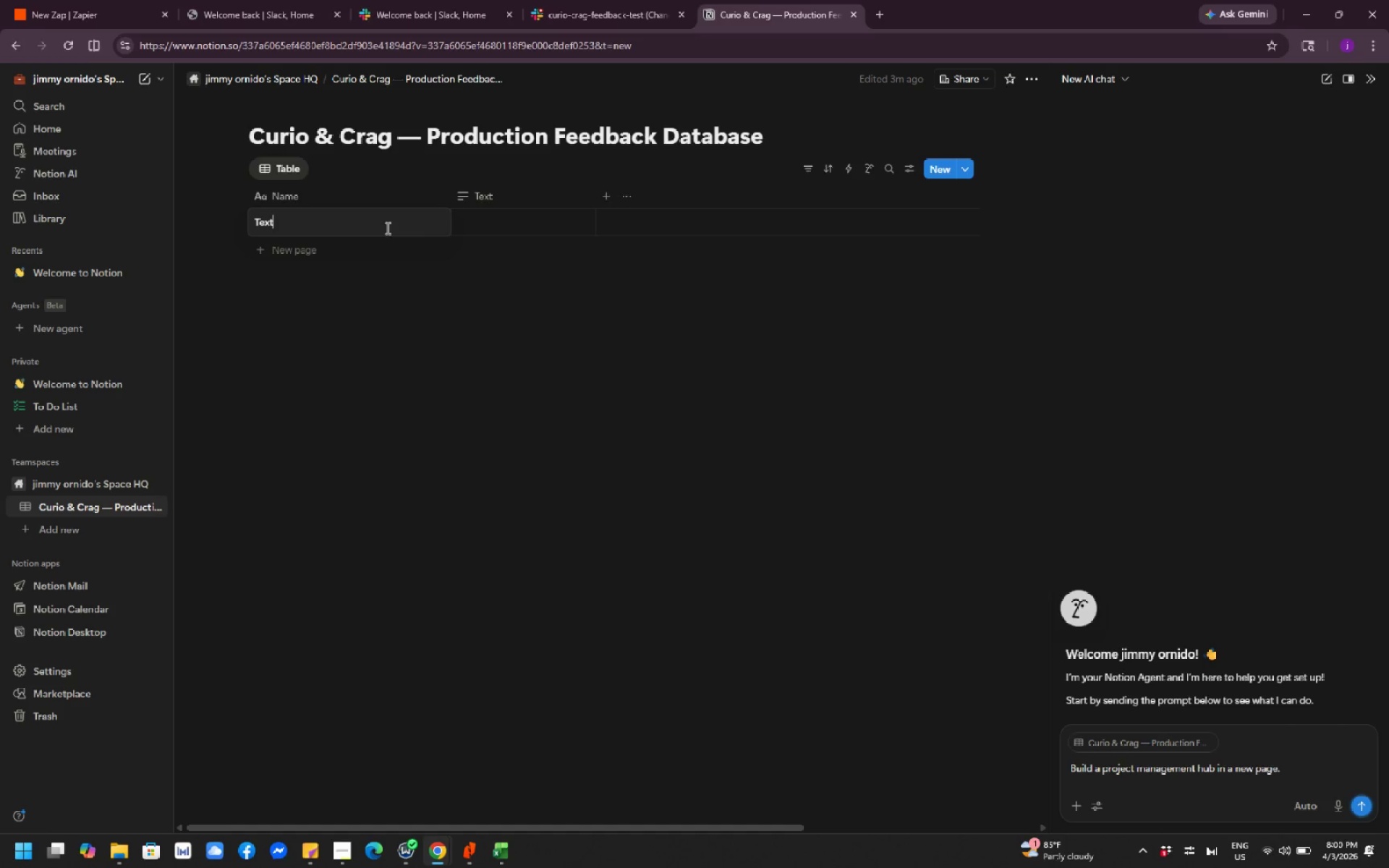 
wait(15.5)
 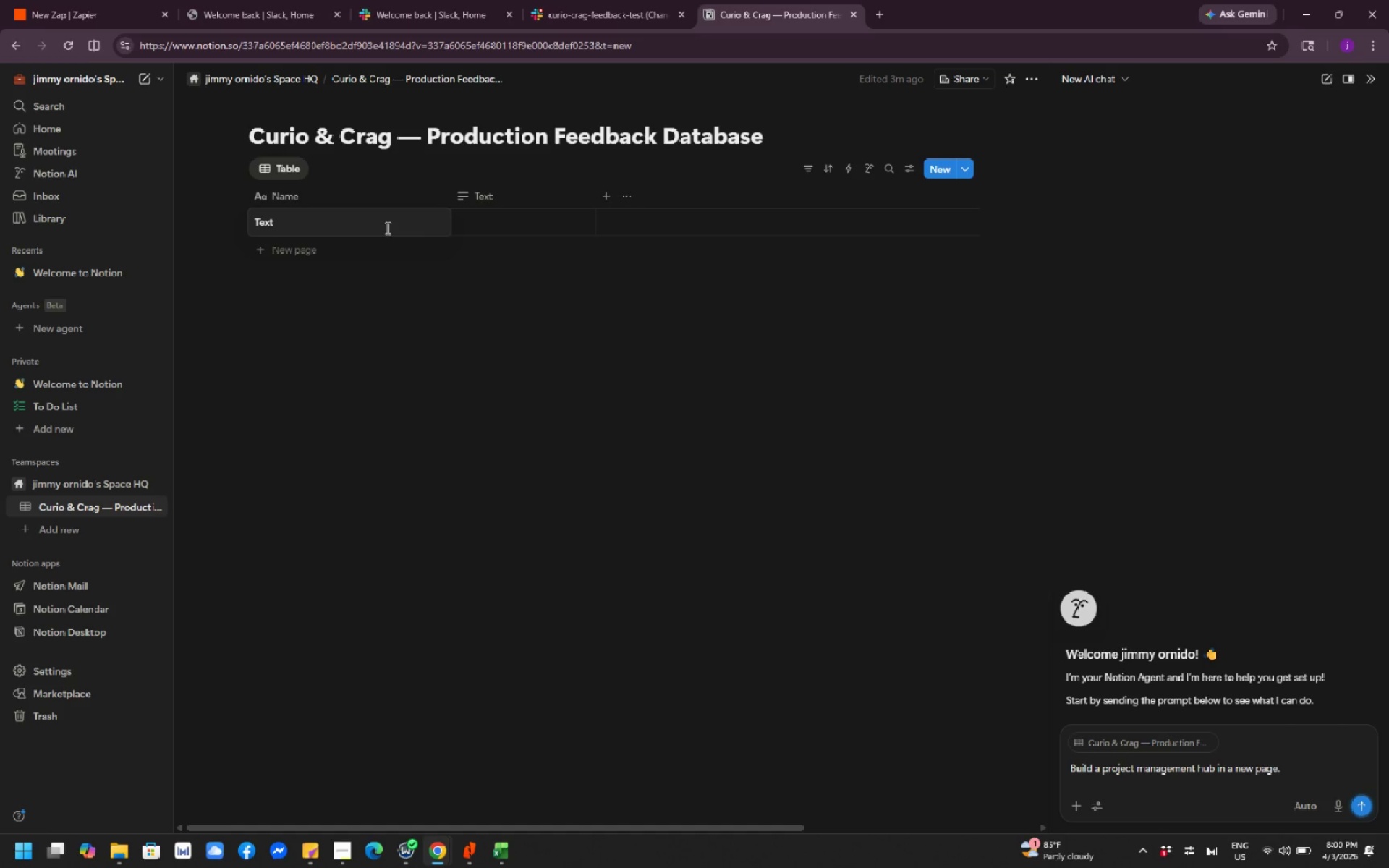 
type(Descriptio)
 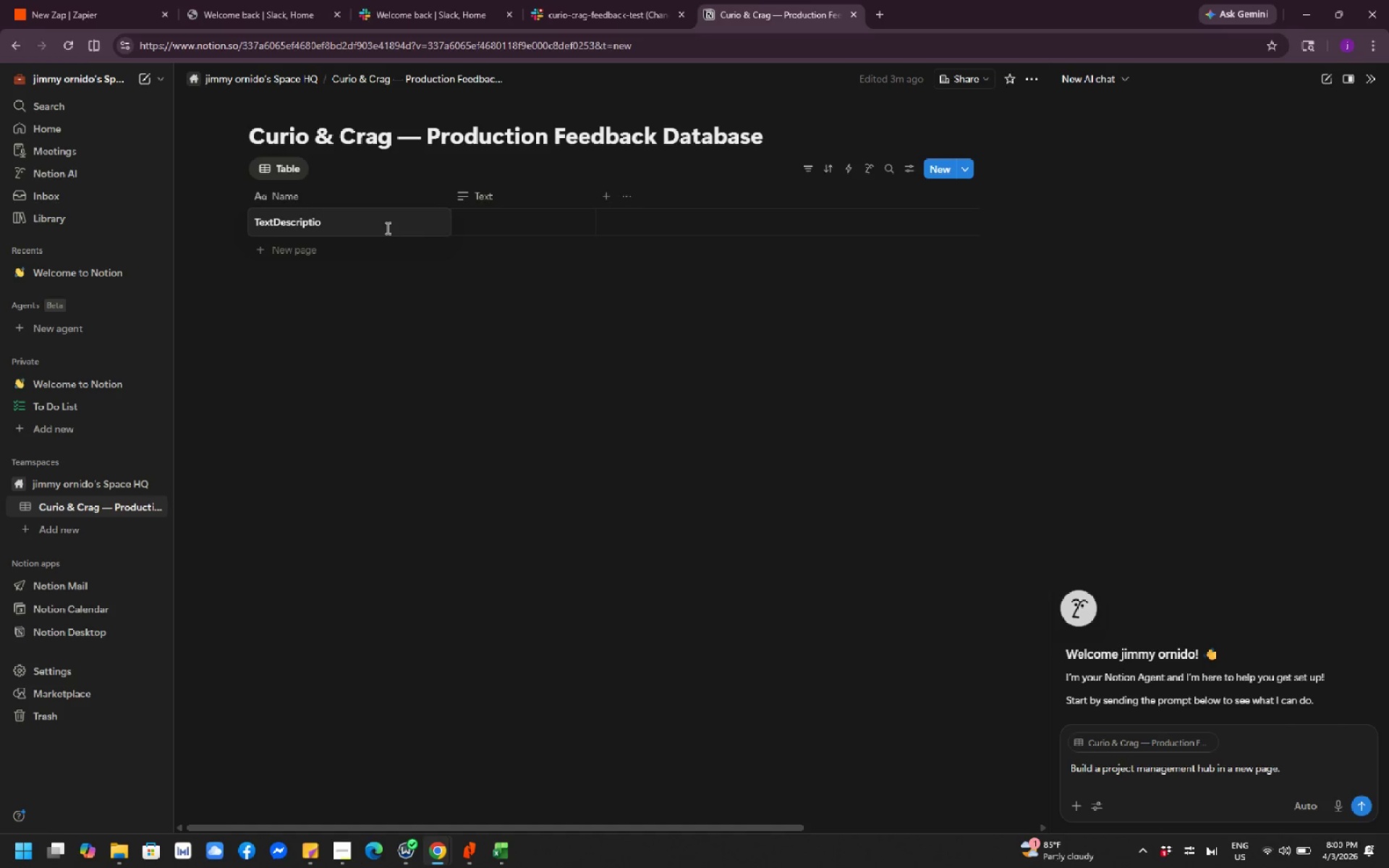 
key(Control+ControlLeft)
 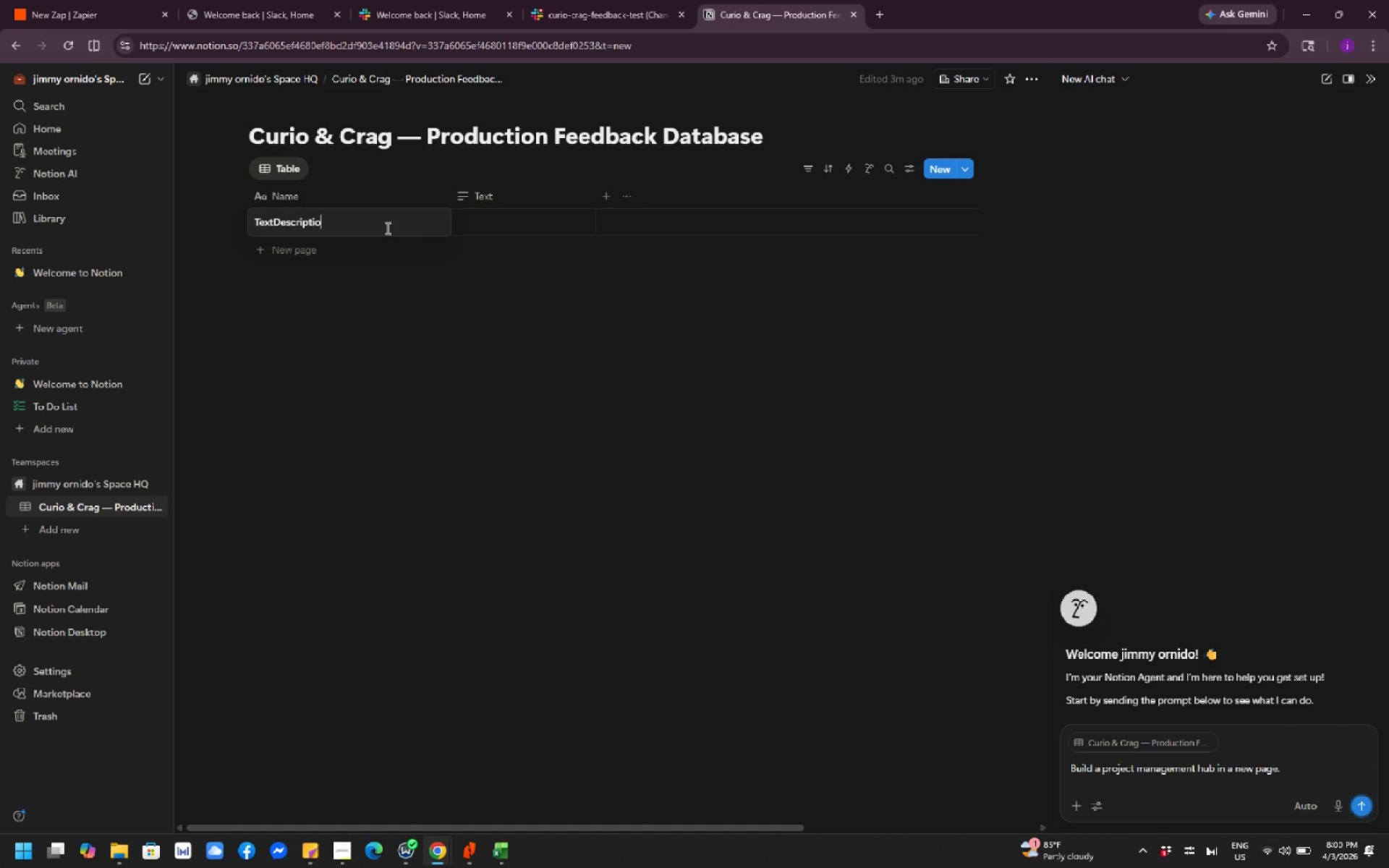 
key(Control+A)
 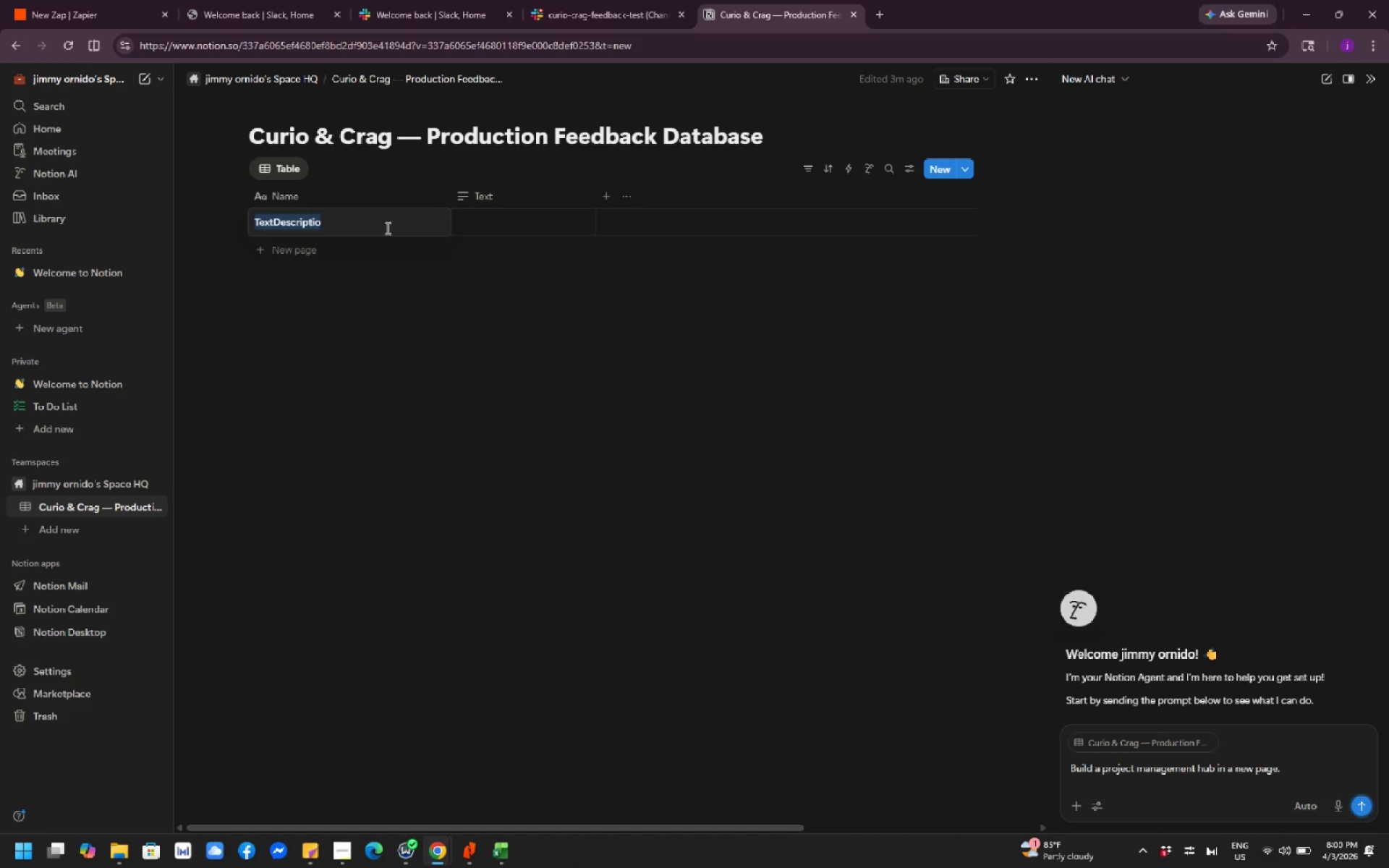 
type(descriop)
key(Backspace)
key(Backspace)
type(pto)
key(Backspace)
type(ion)
 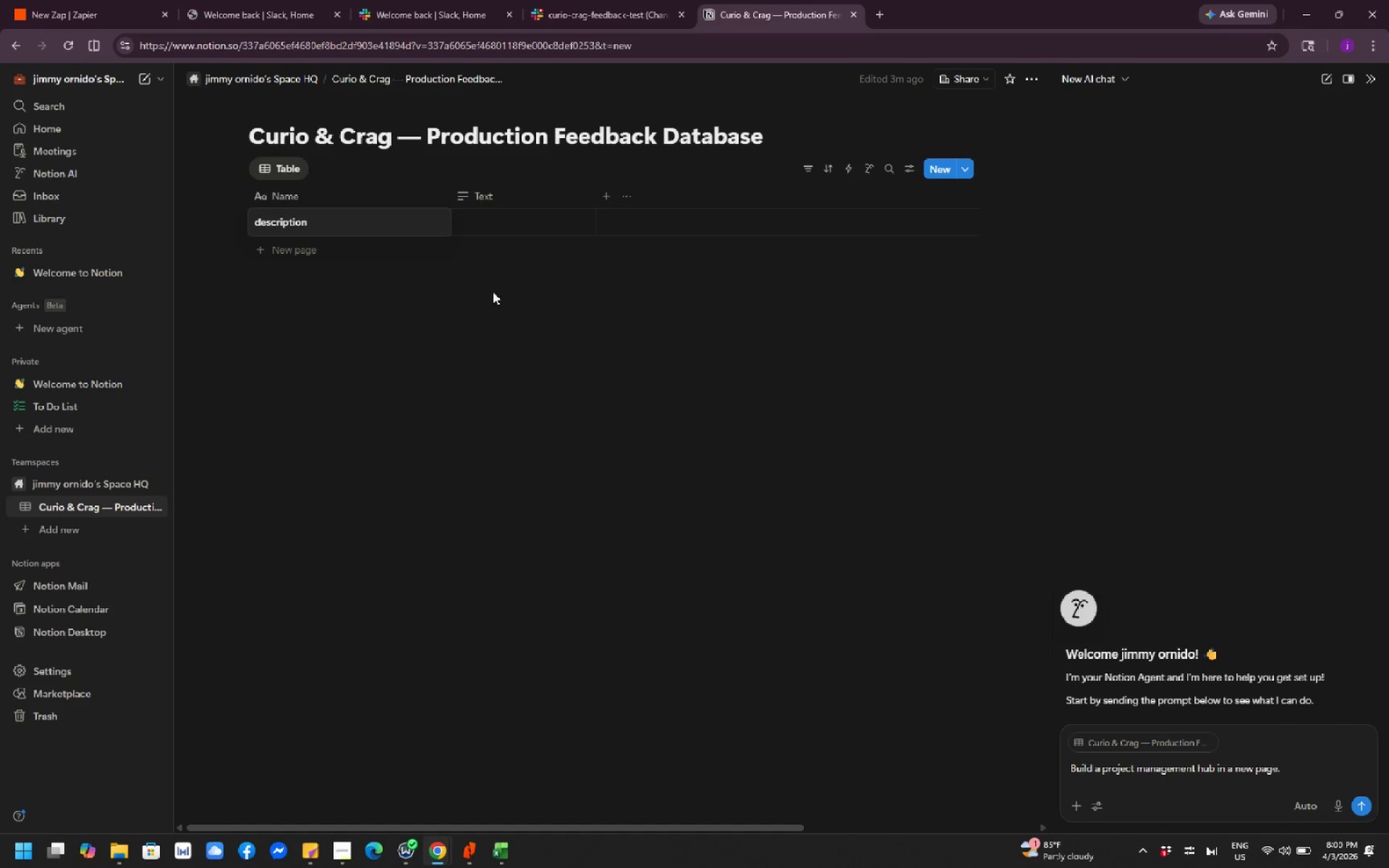 
left_click([606, 360])
 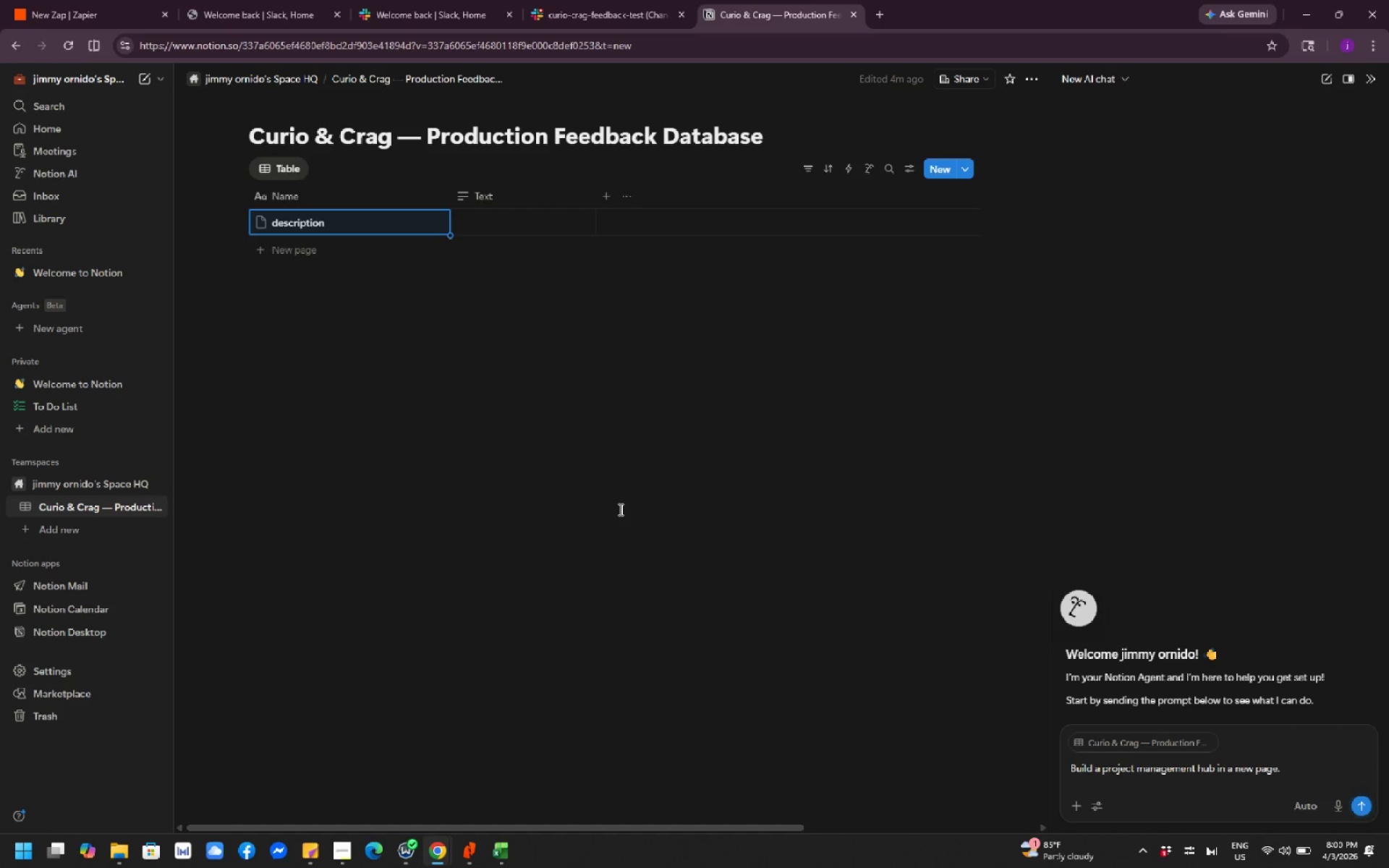 
wait(25.95)
 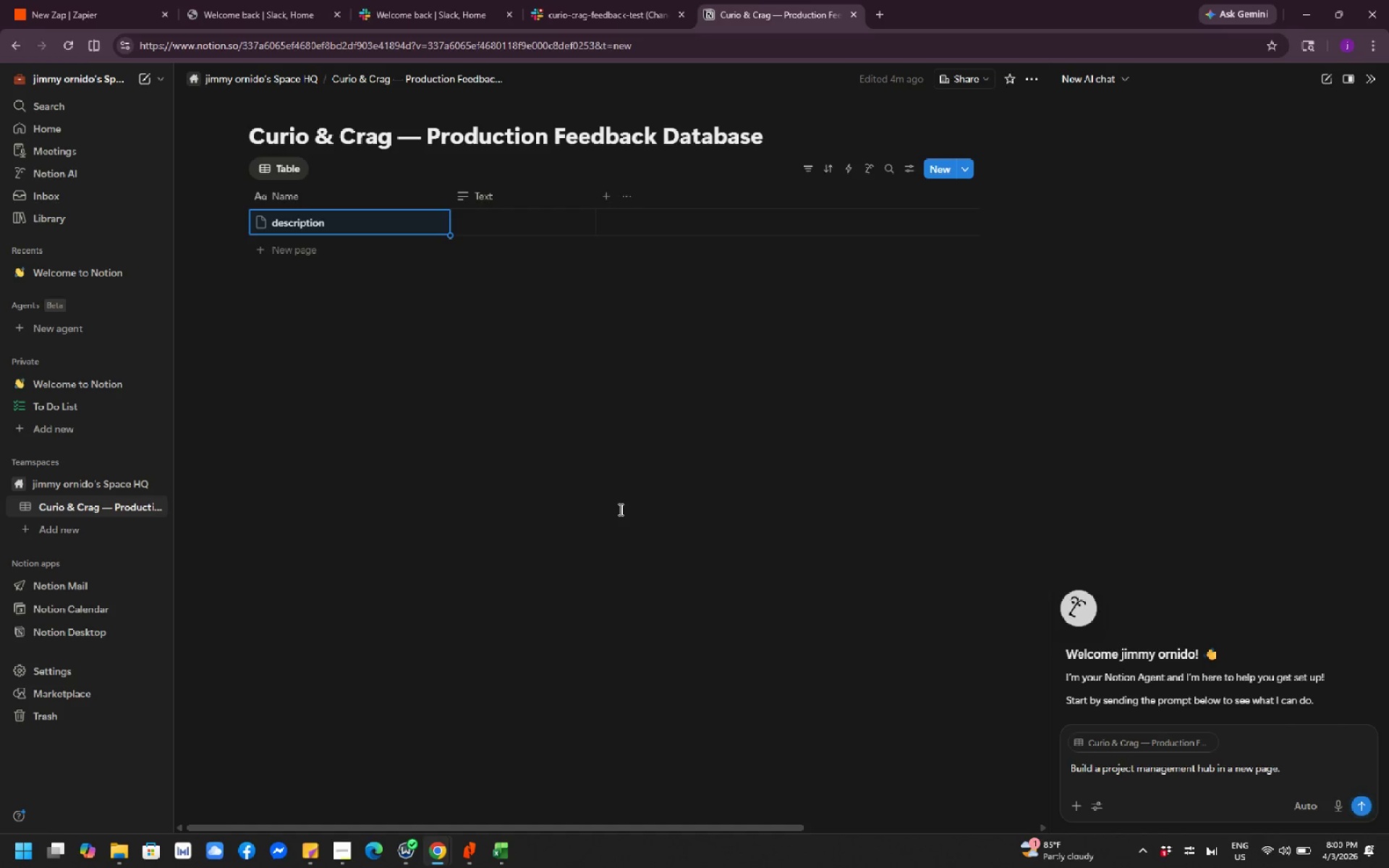 
left_click([297, 252])
 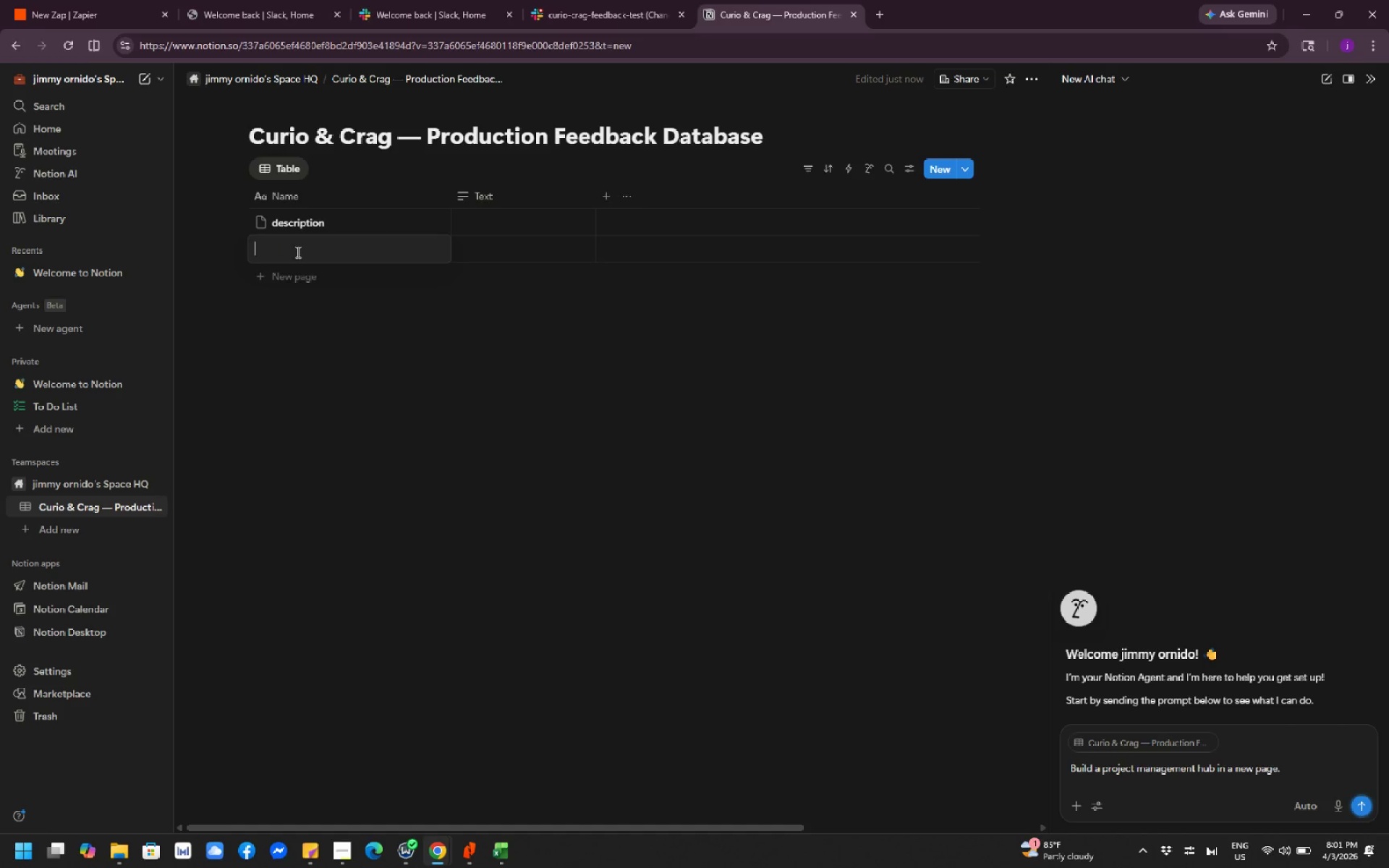 
wait(12.7)
 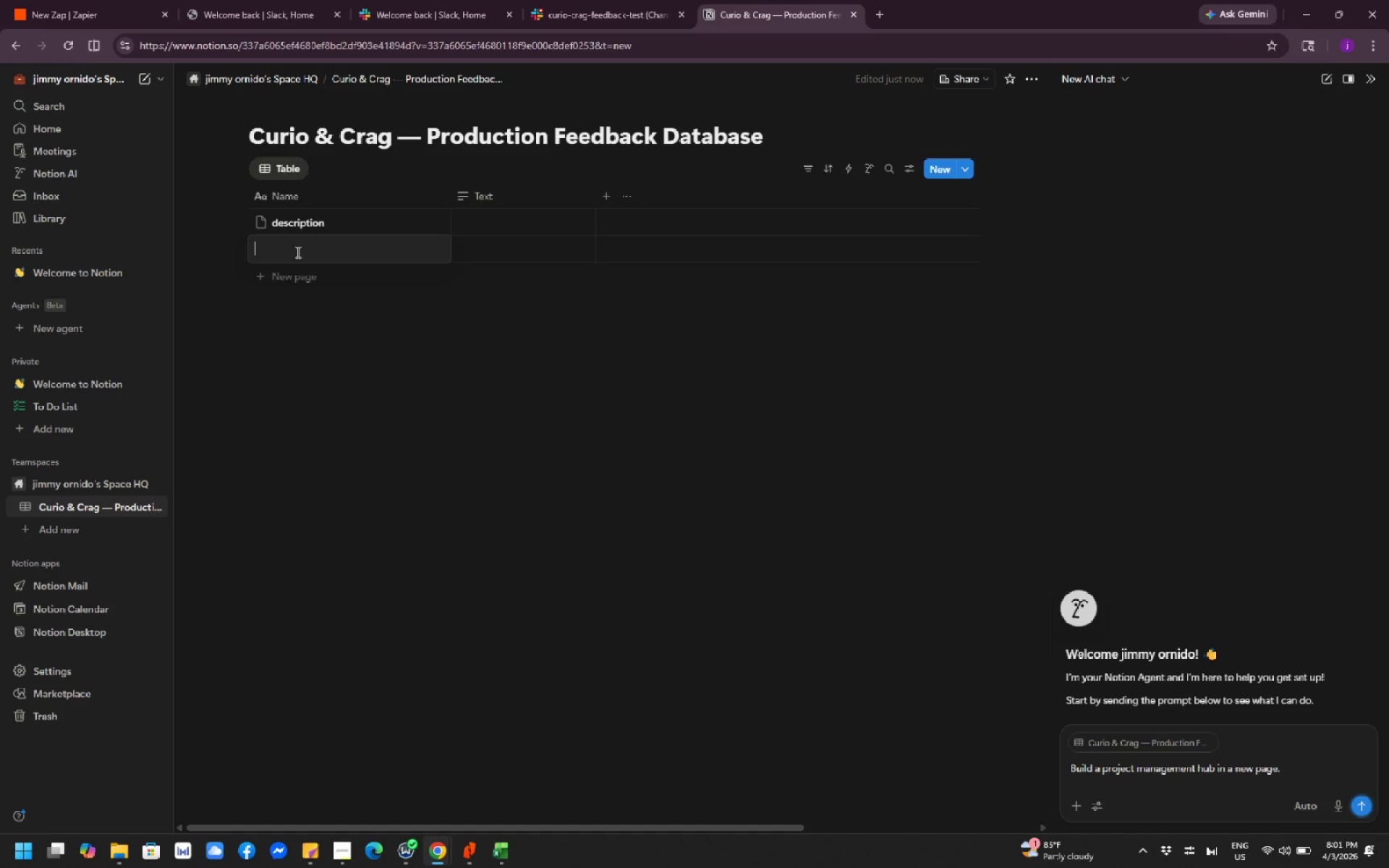 
right_click([297, 252])
 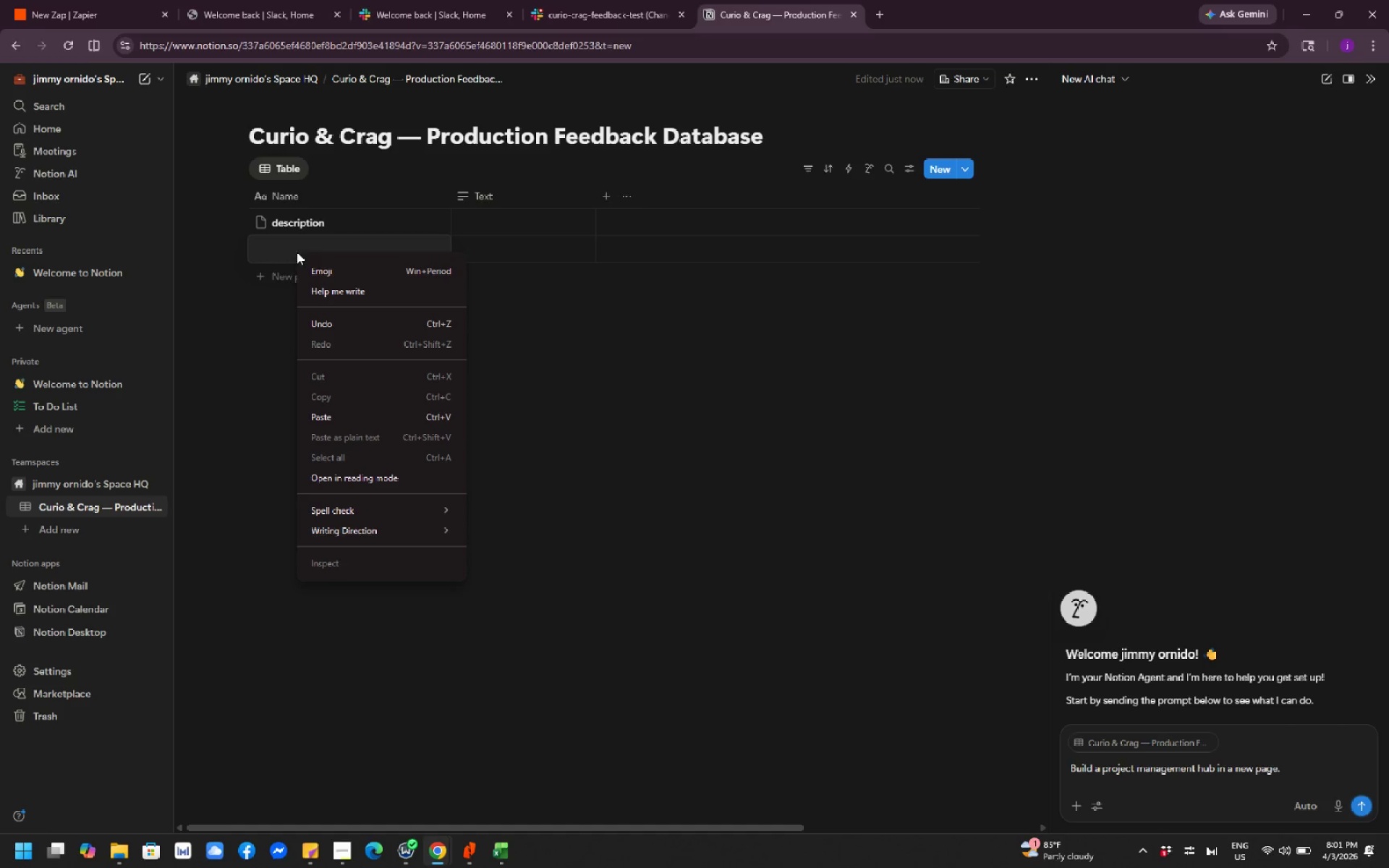 
left_click([252, 329])
 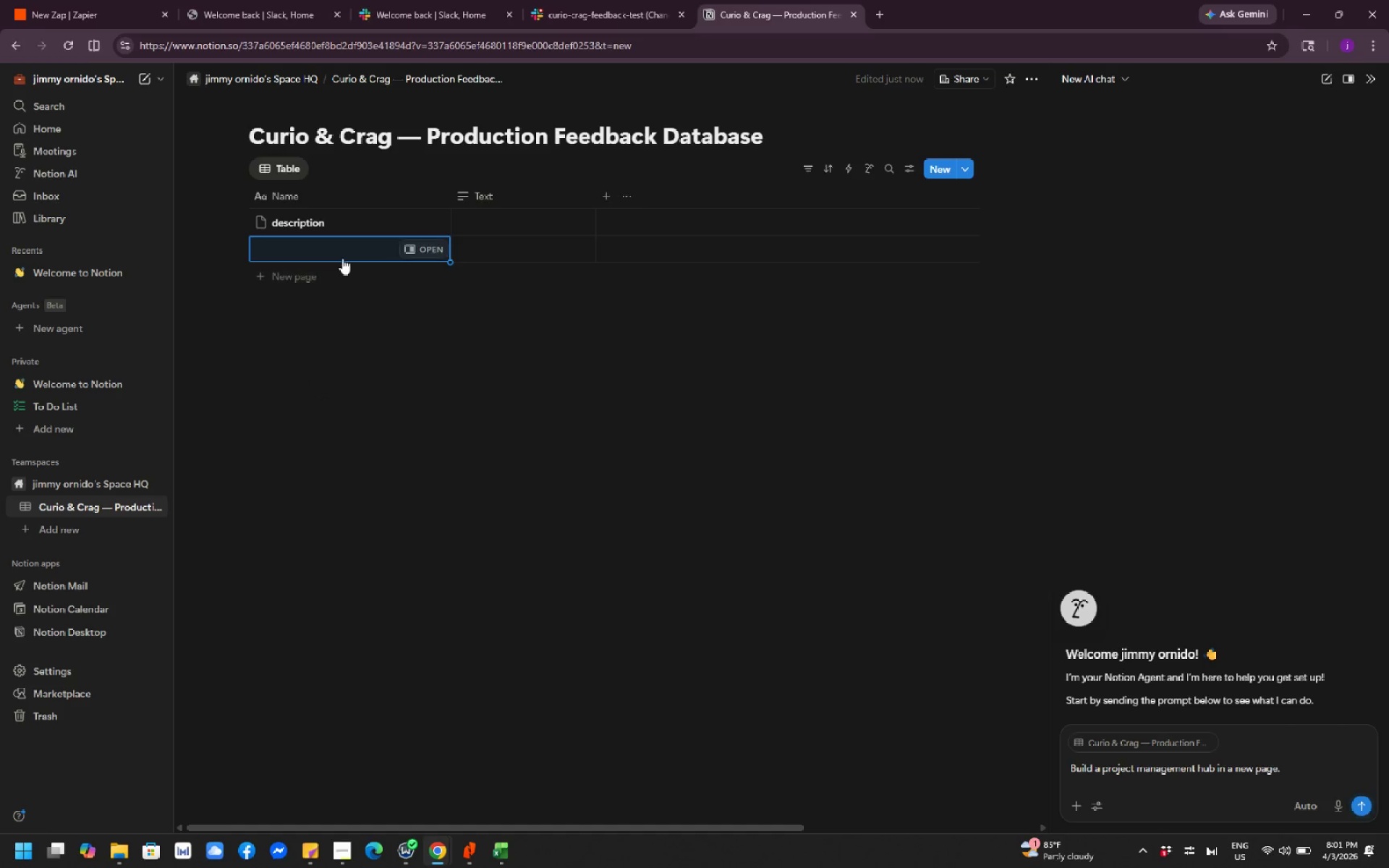 
left_click([460, 354])
 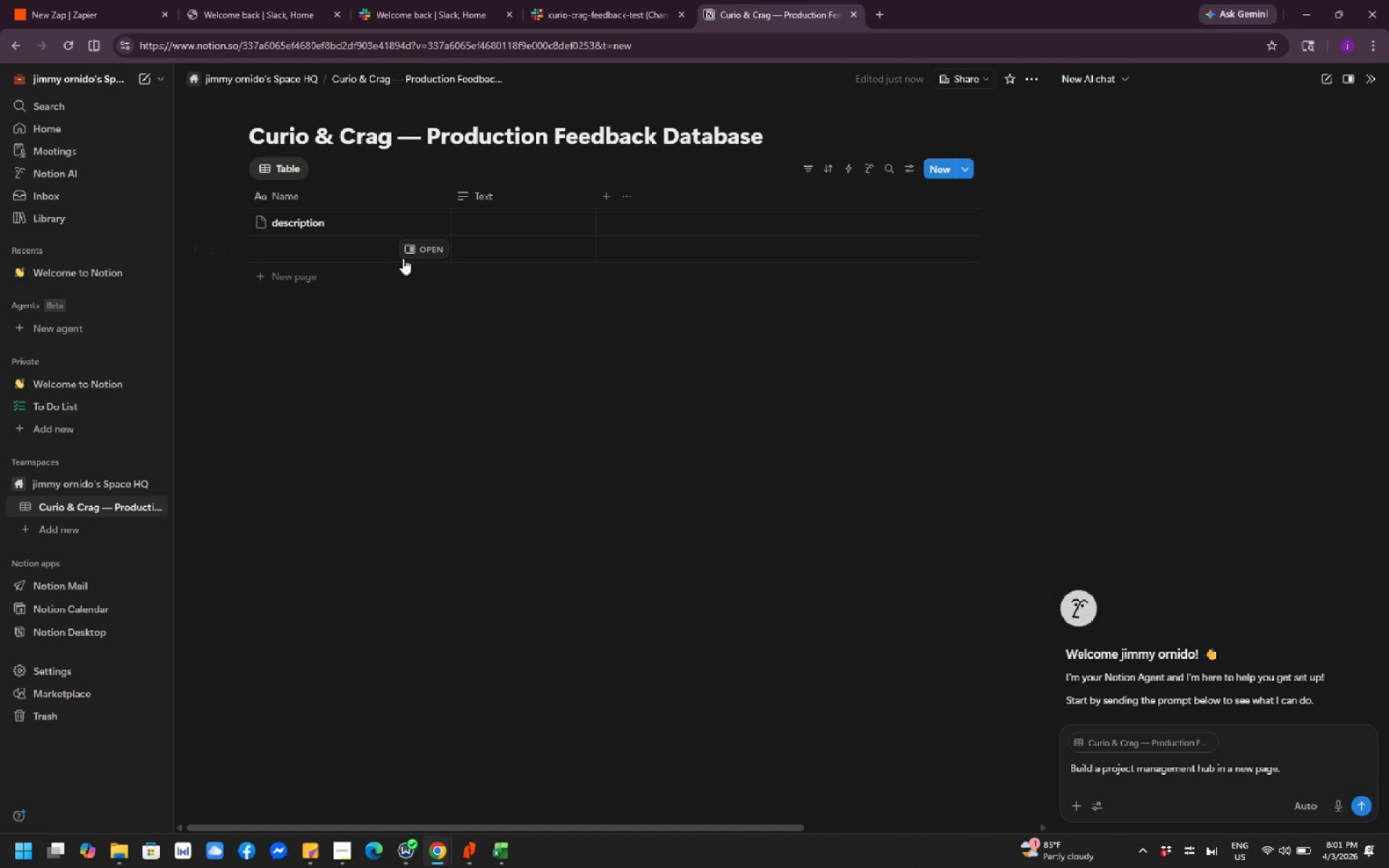 
left_click([398, 251])
 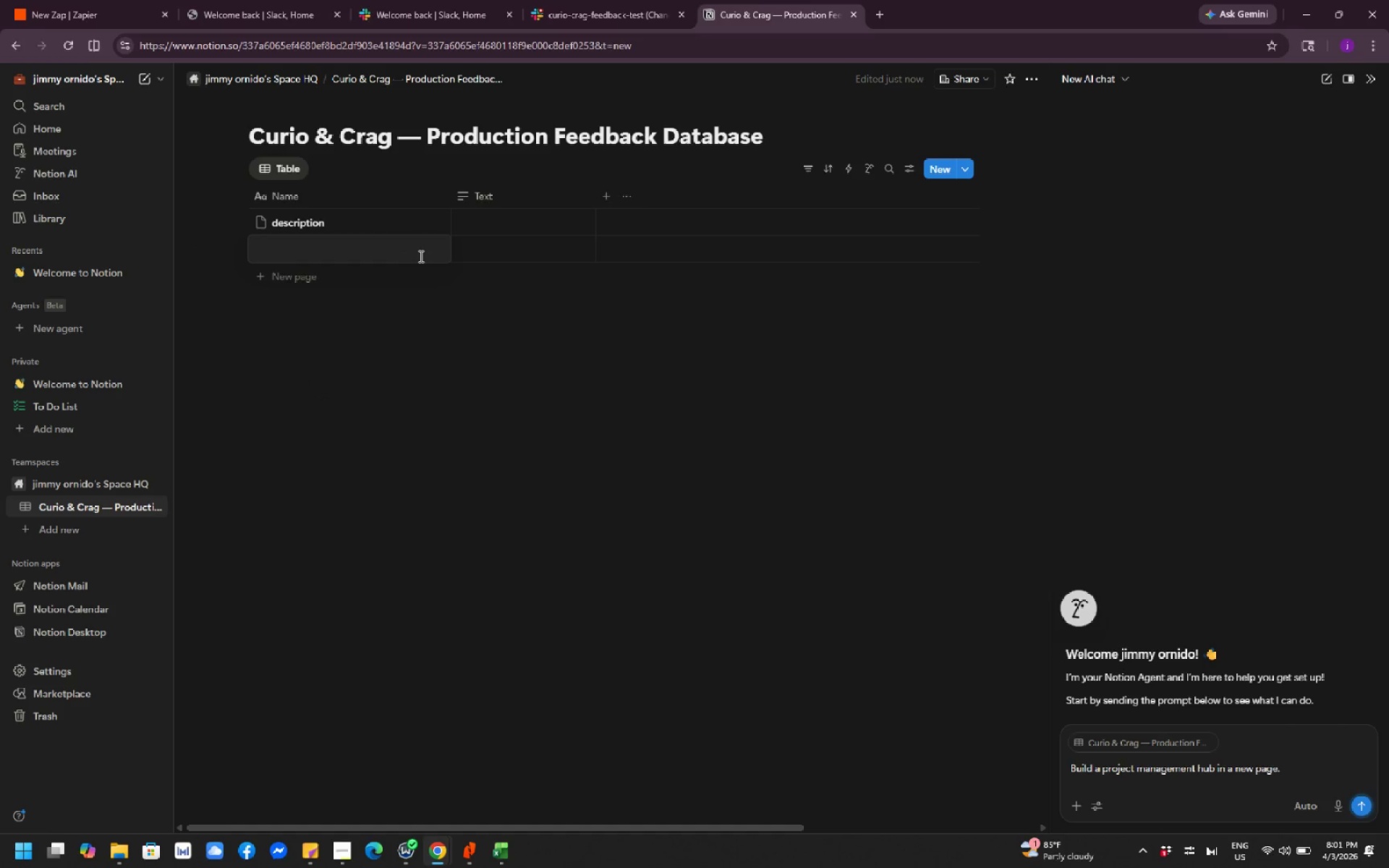 
left_click([422, 328])
 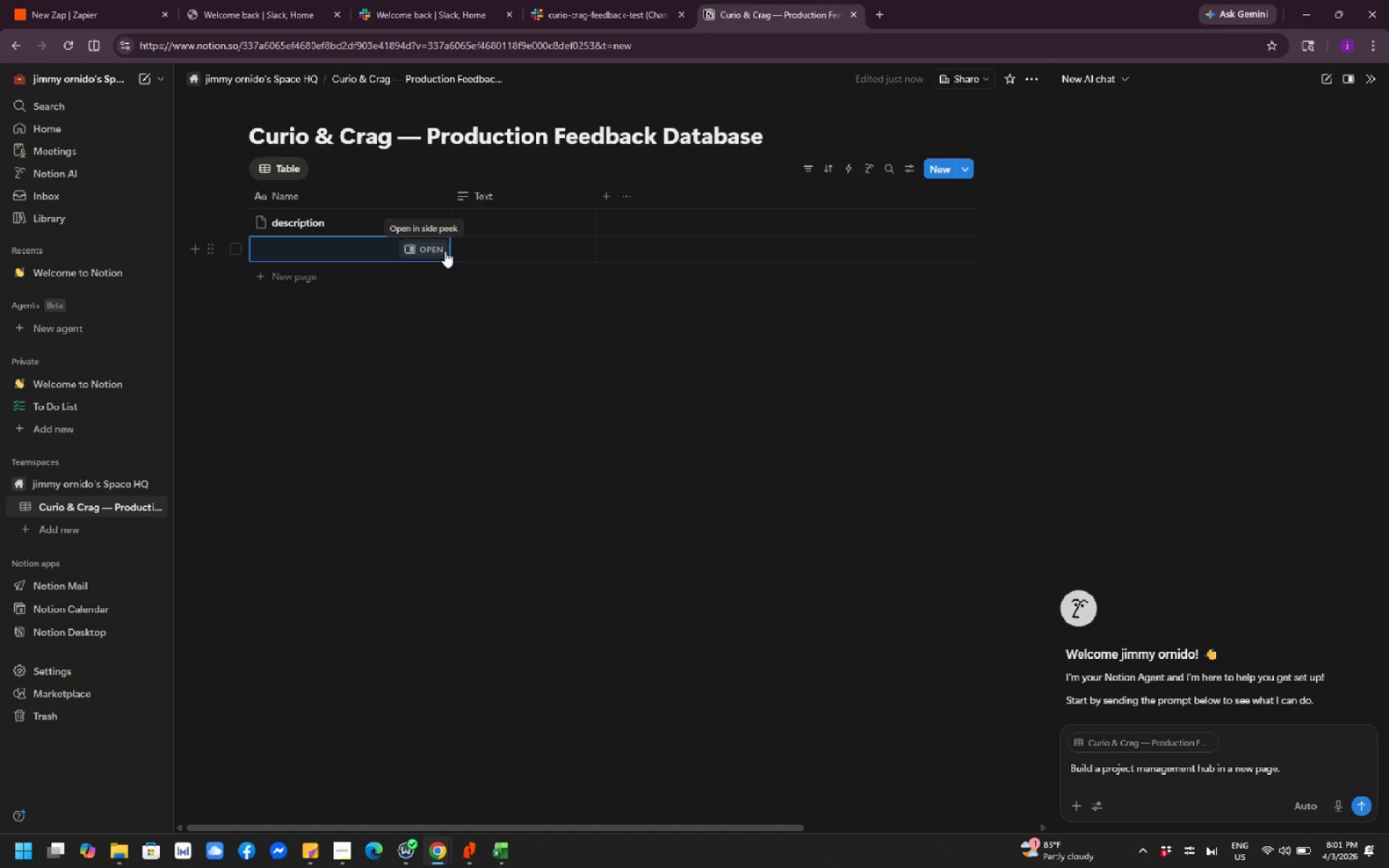 
left_click([442, 249])
 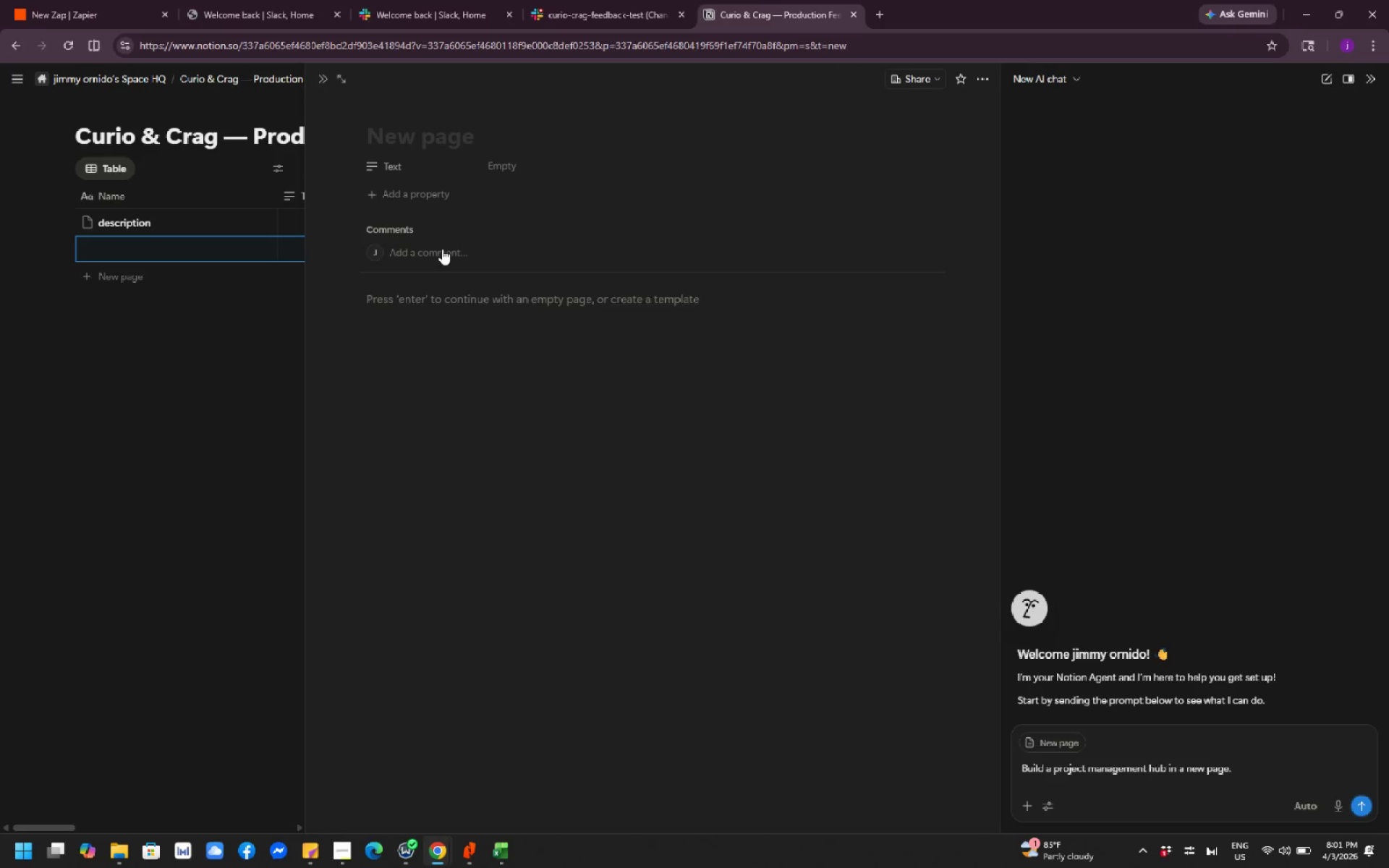 
left_click([378, 259])
 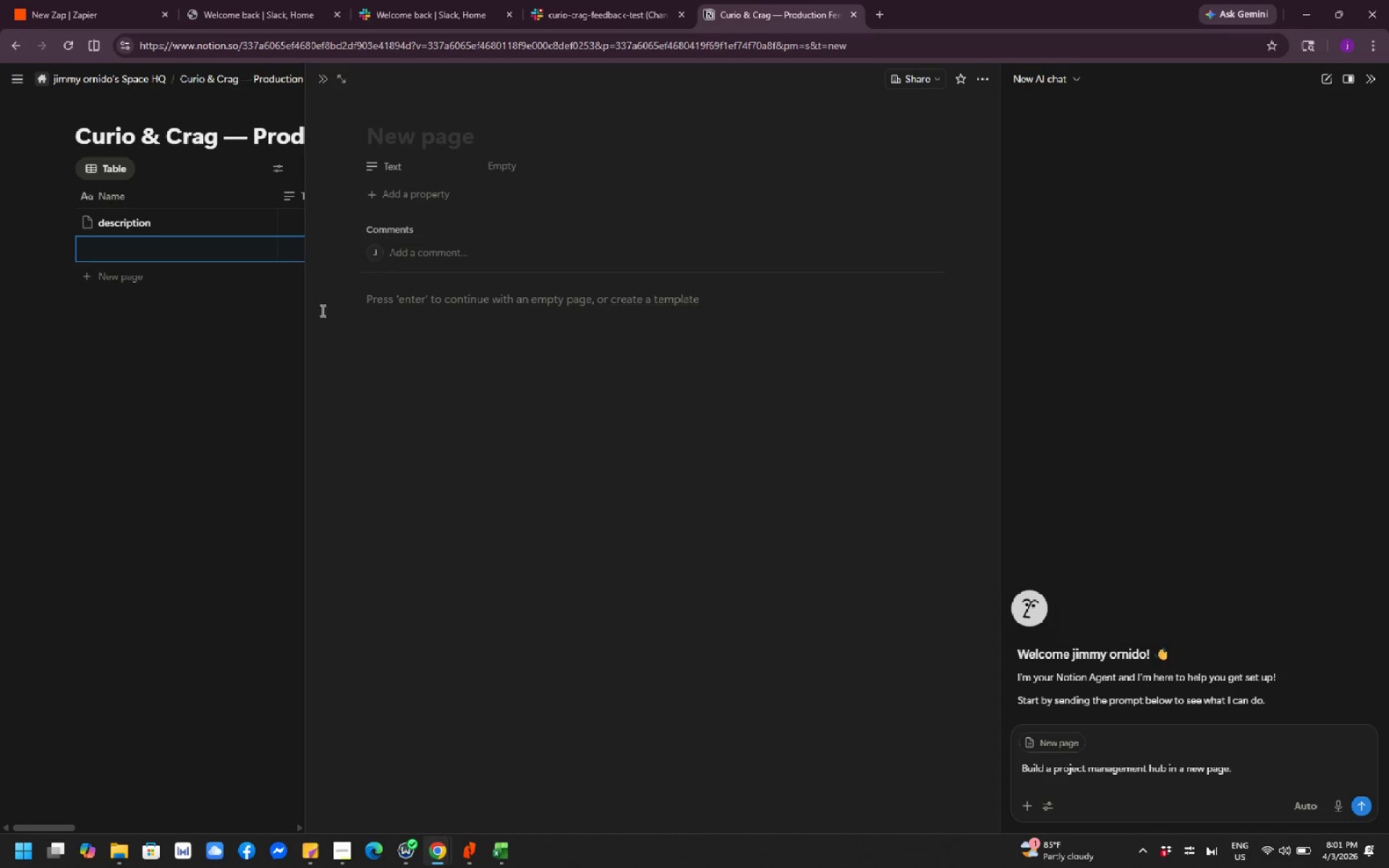 
left_click([208, 342])
 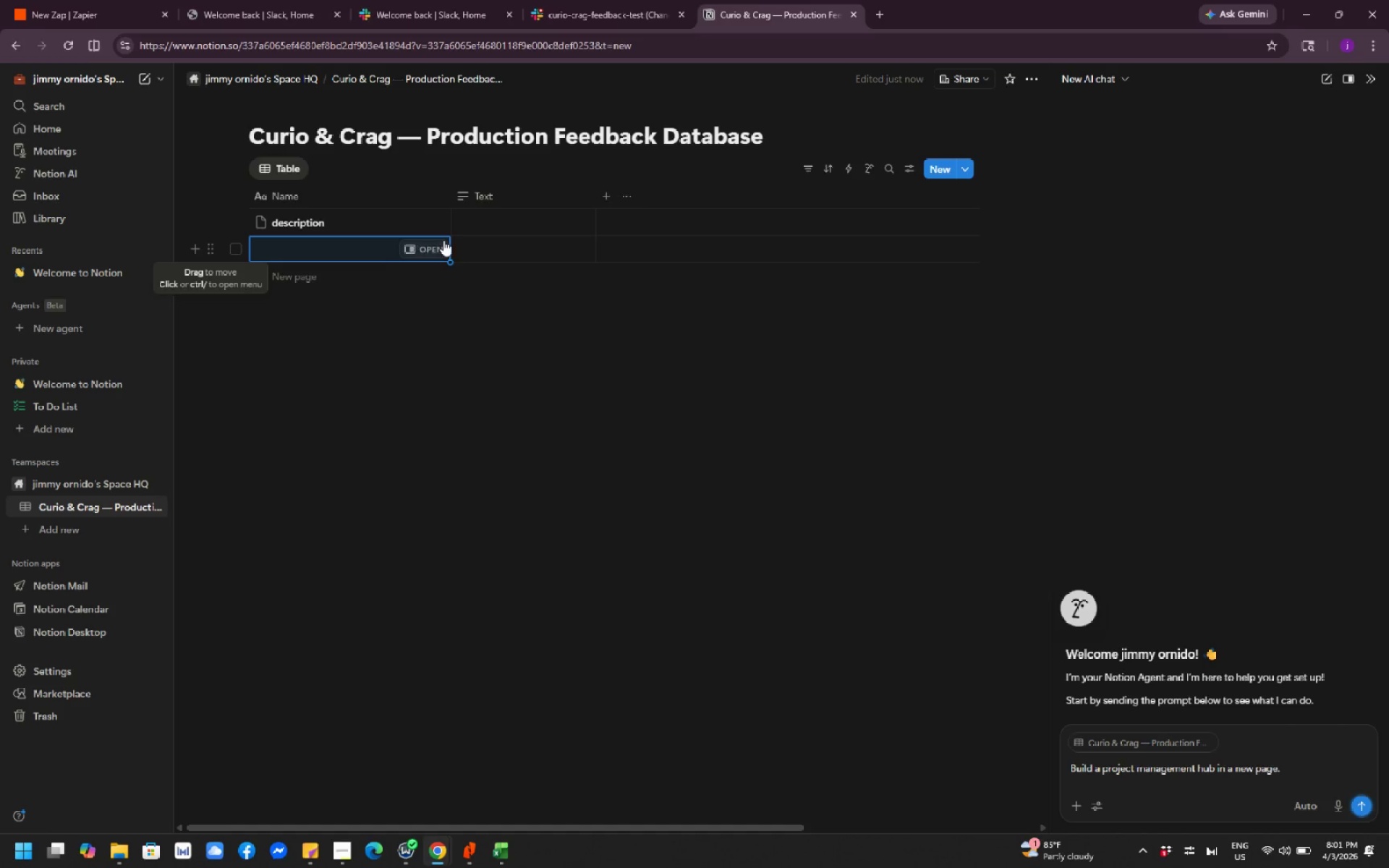 
wait(19.45)
 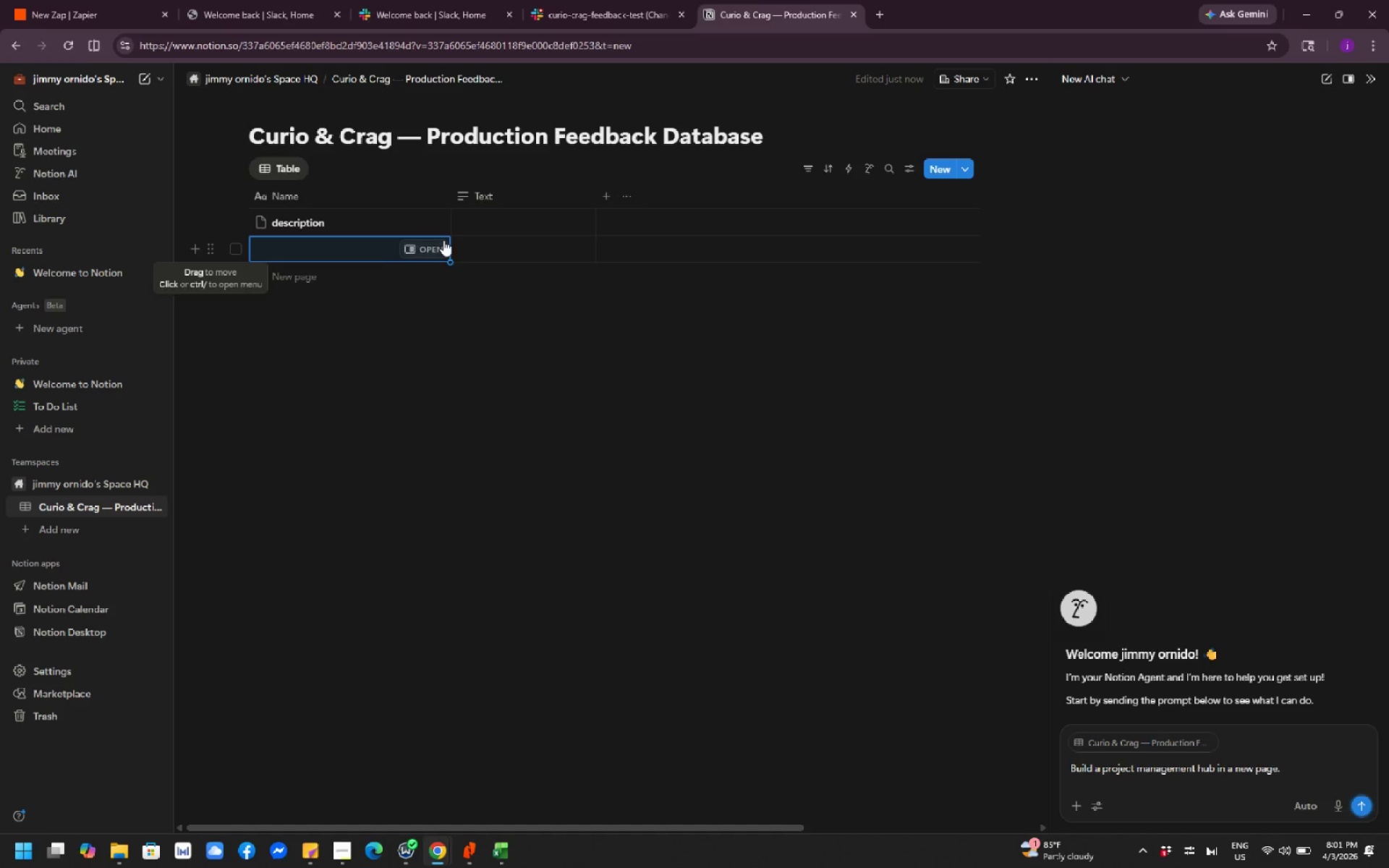 
left_click([191, 253])
 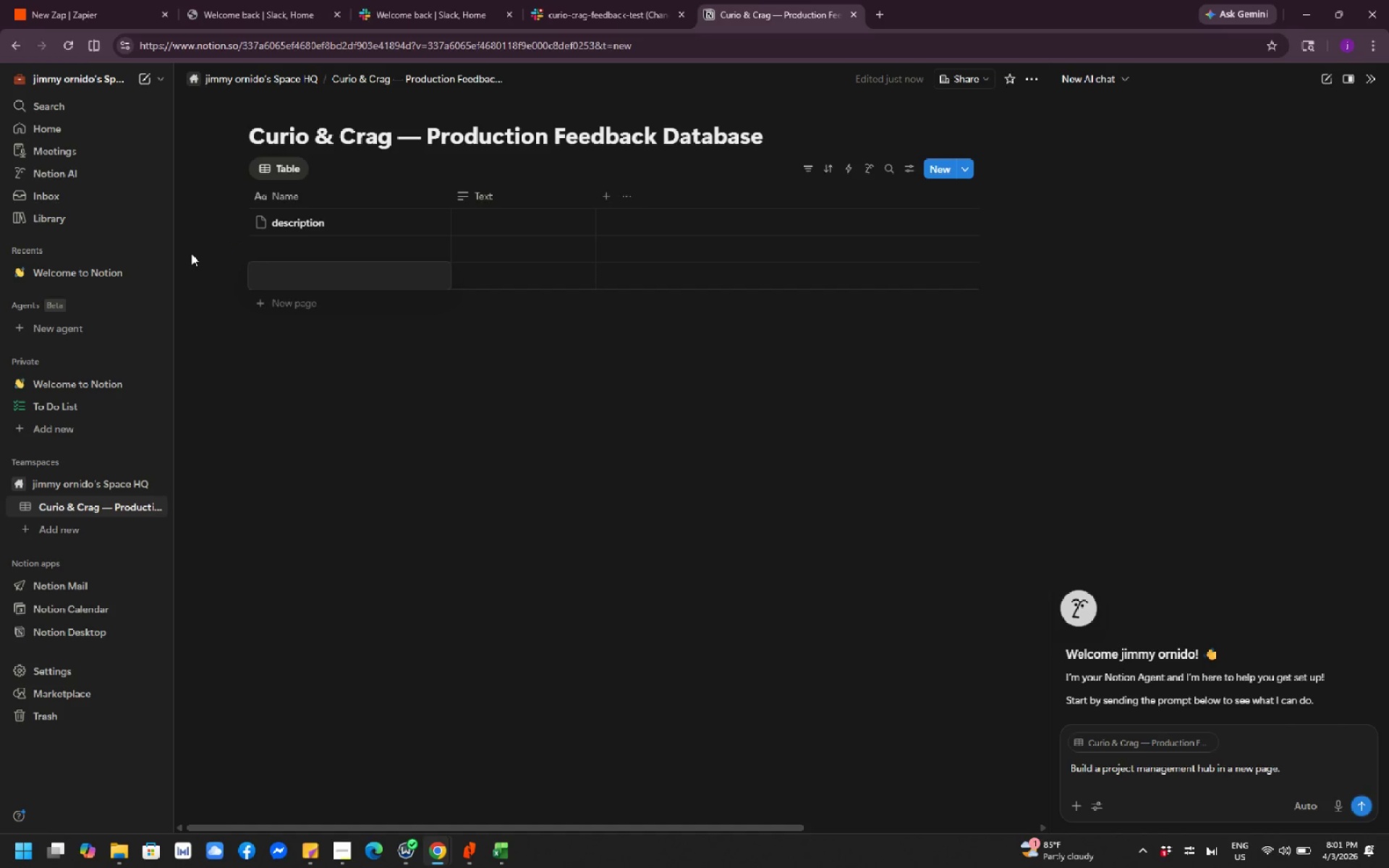 
left_click([384, 368])
 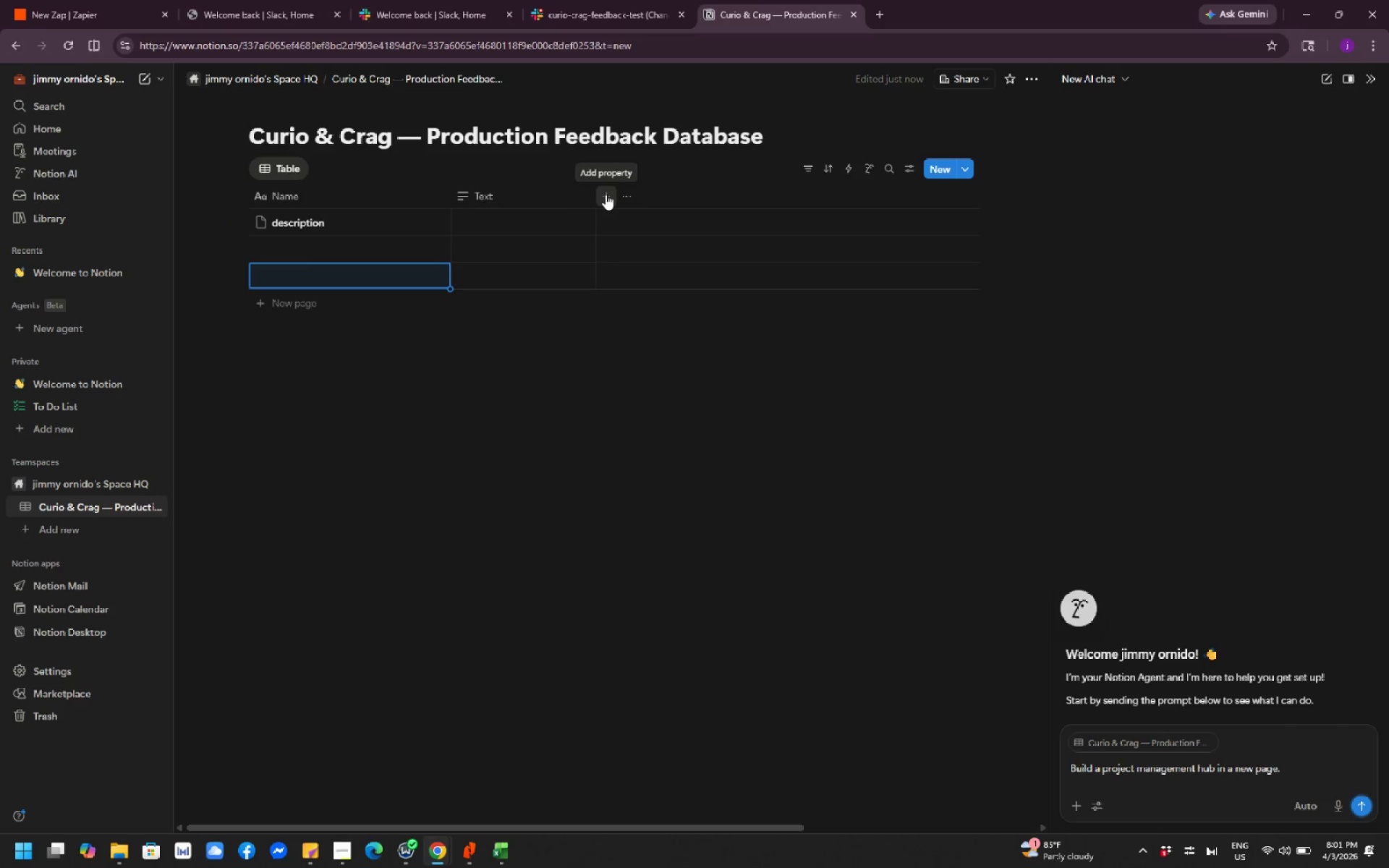 
wait(20.12)
 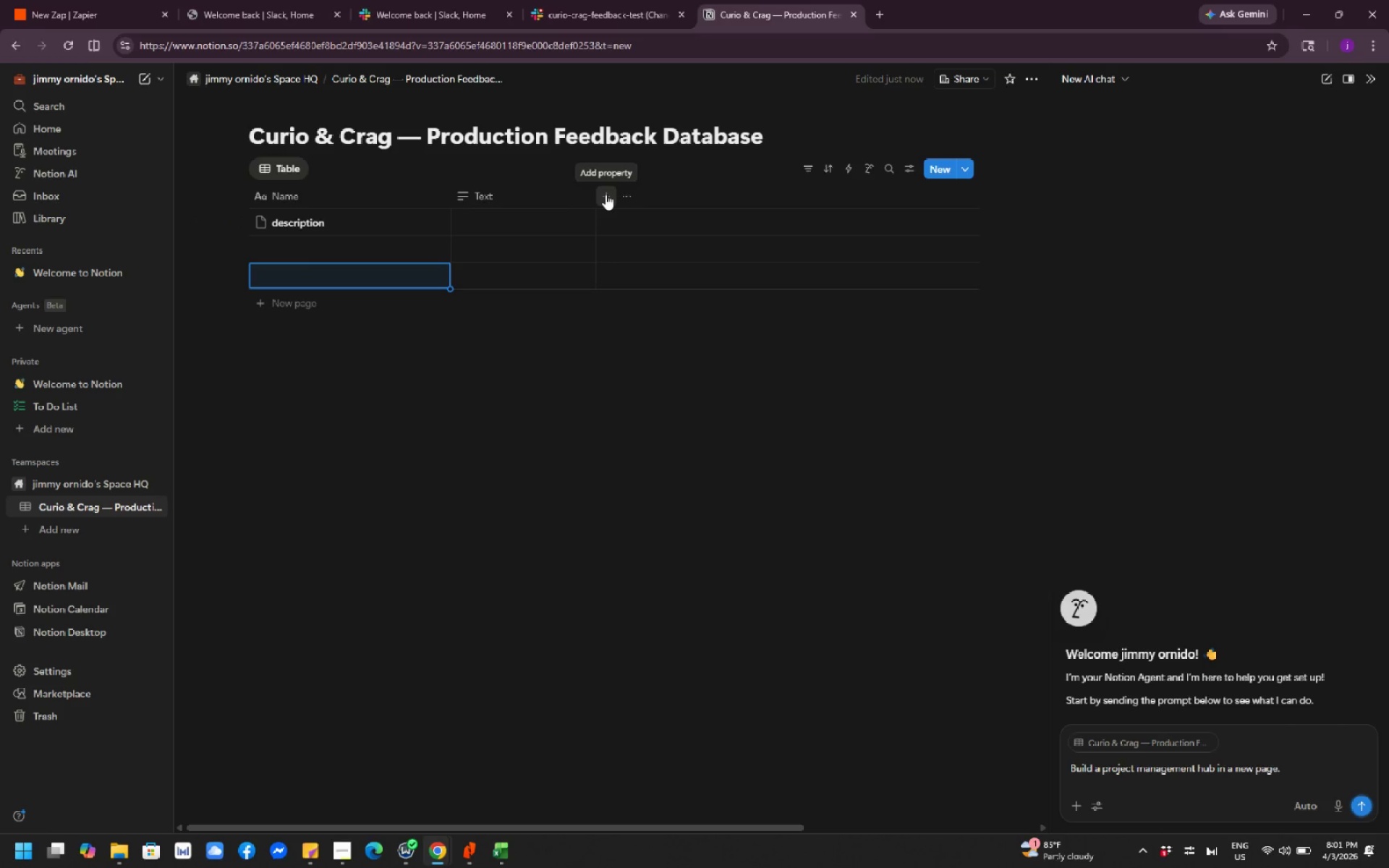 
left_click([606, 194])
 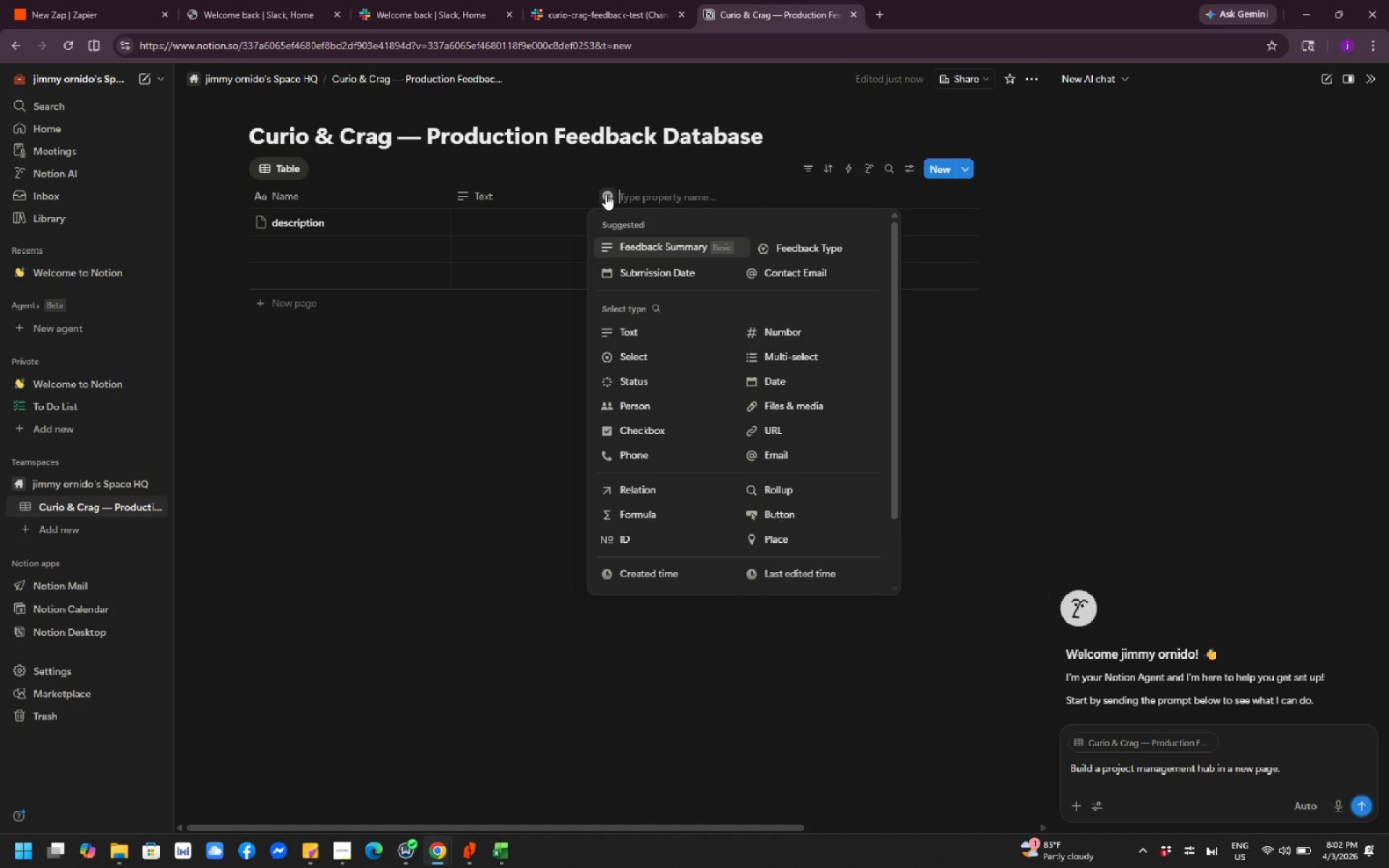 
wait(10.98)
 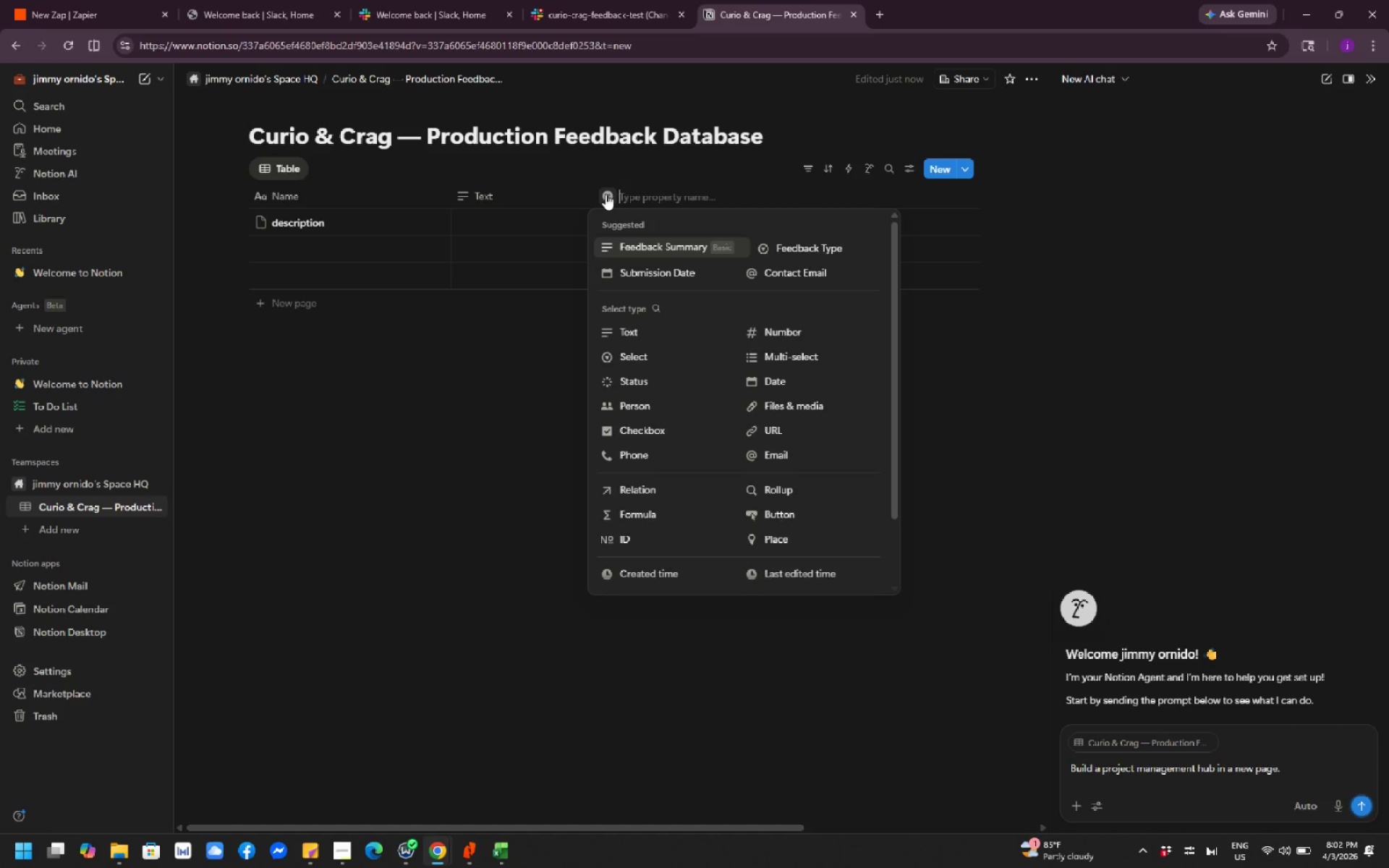 
left_click([380, 252])
 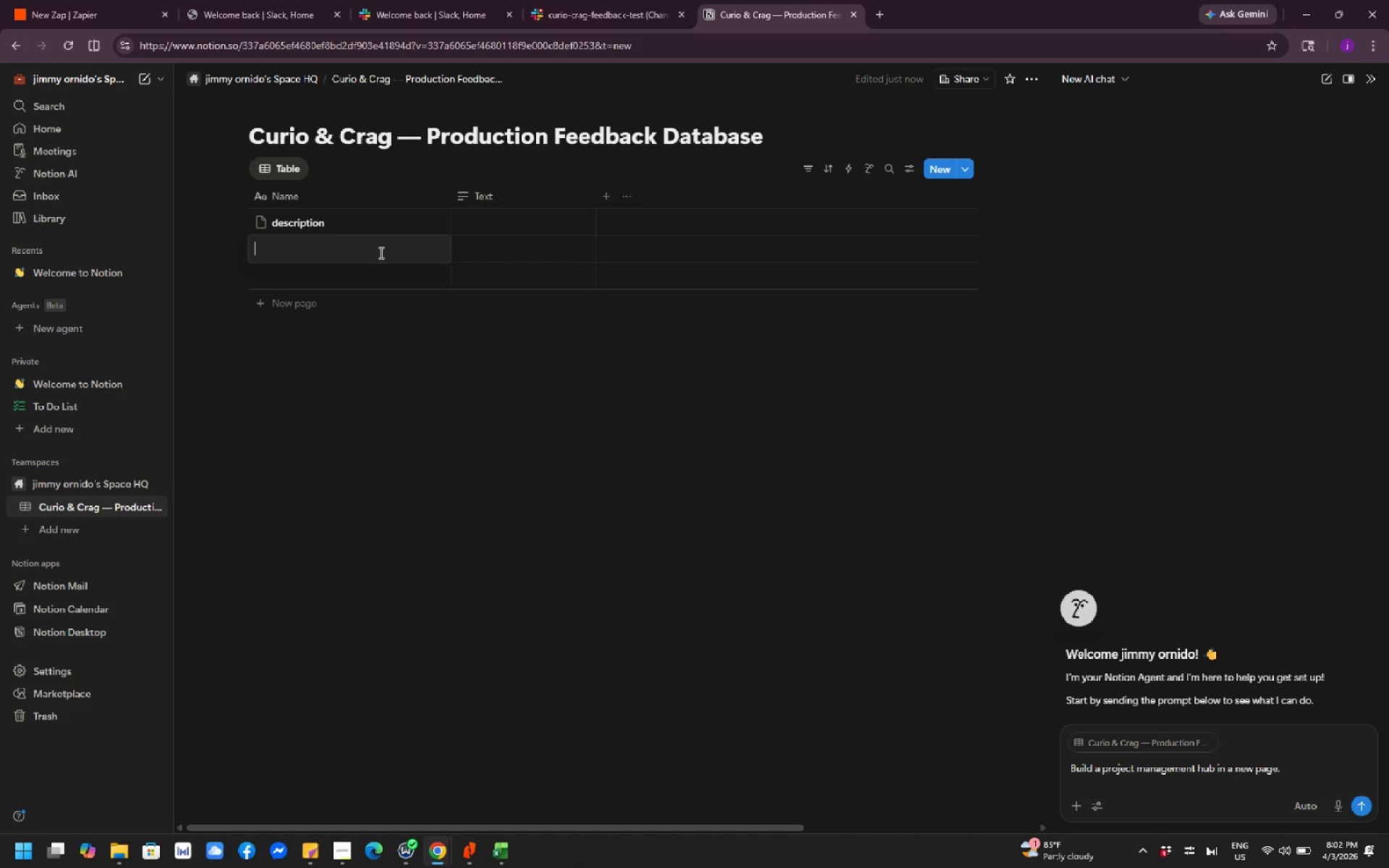 
wait(7.61)
 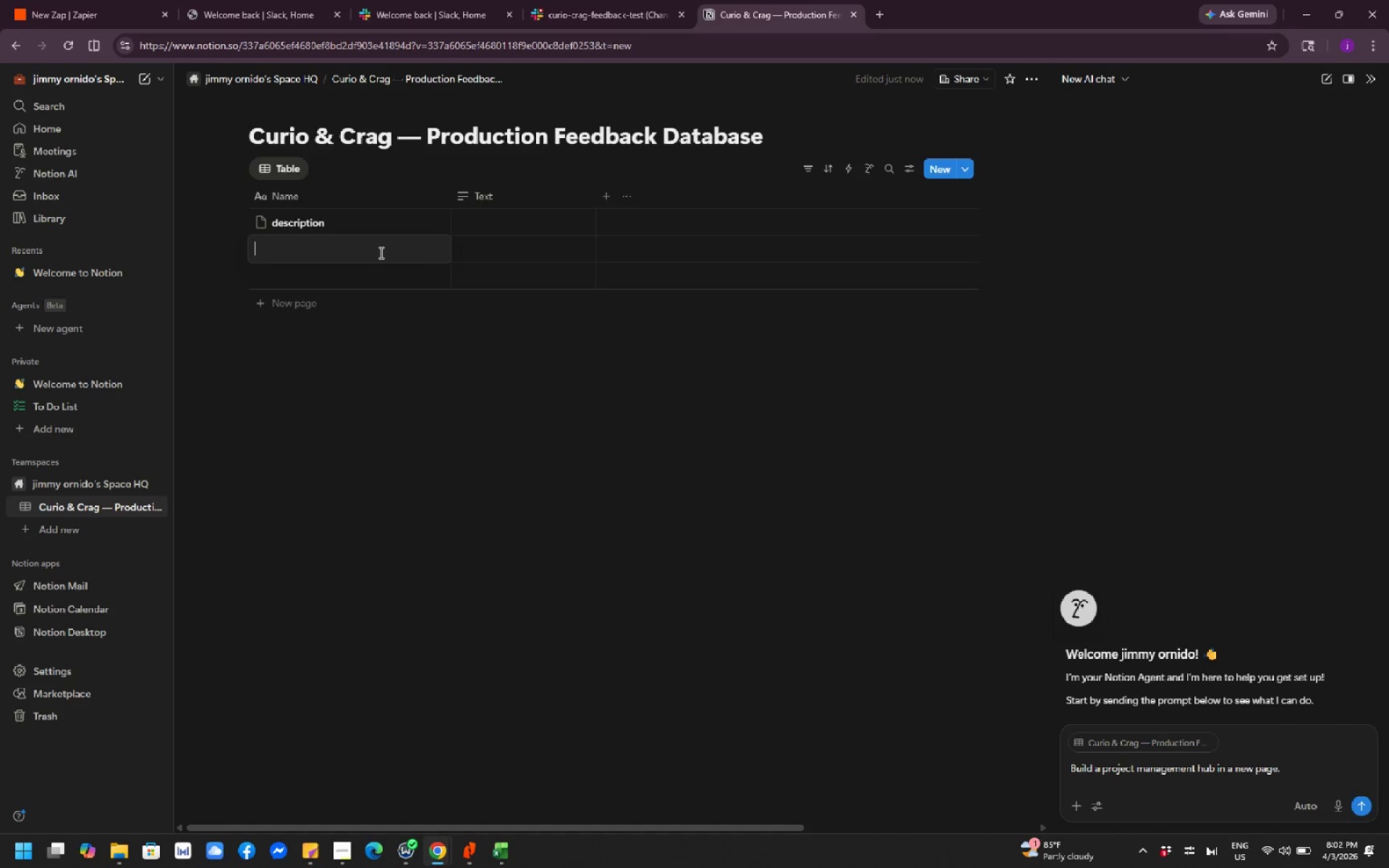 
left_click([411, 388])
 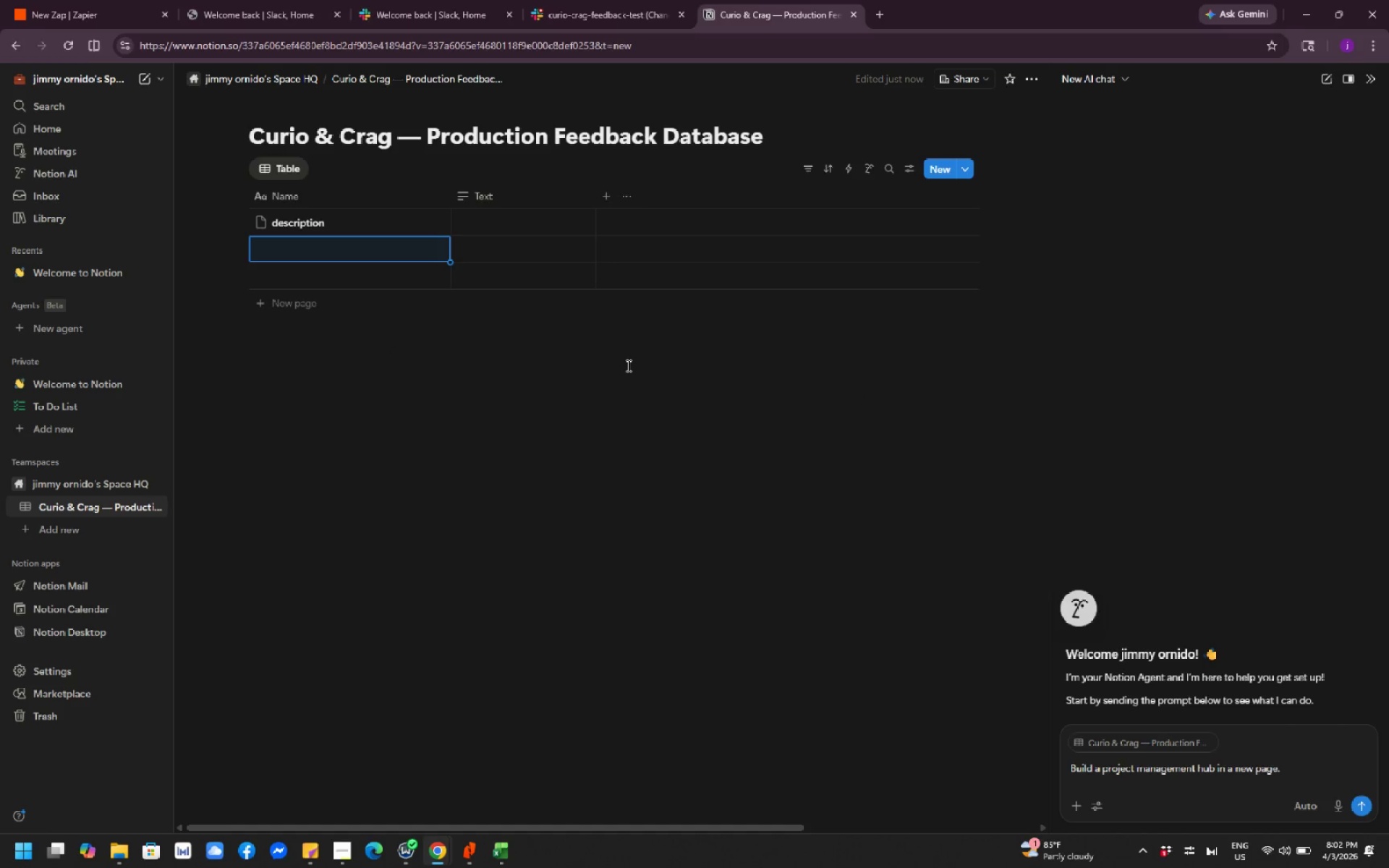 
wait(9.73)
 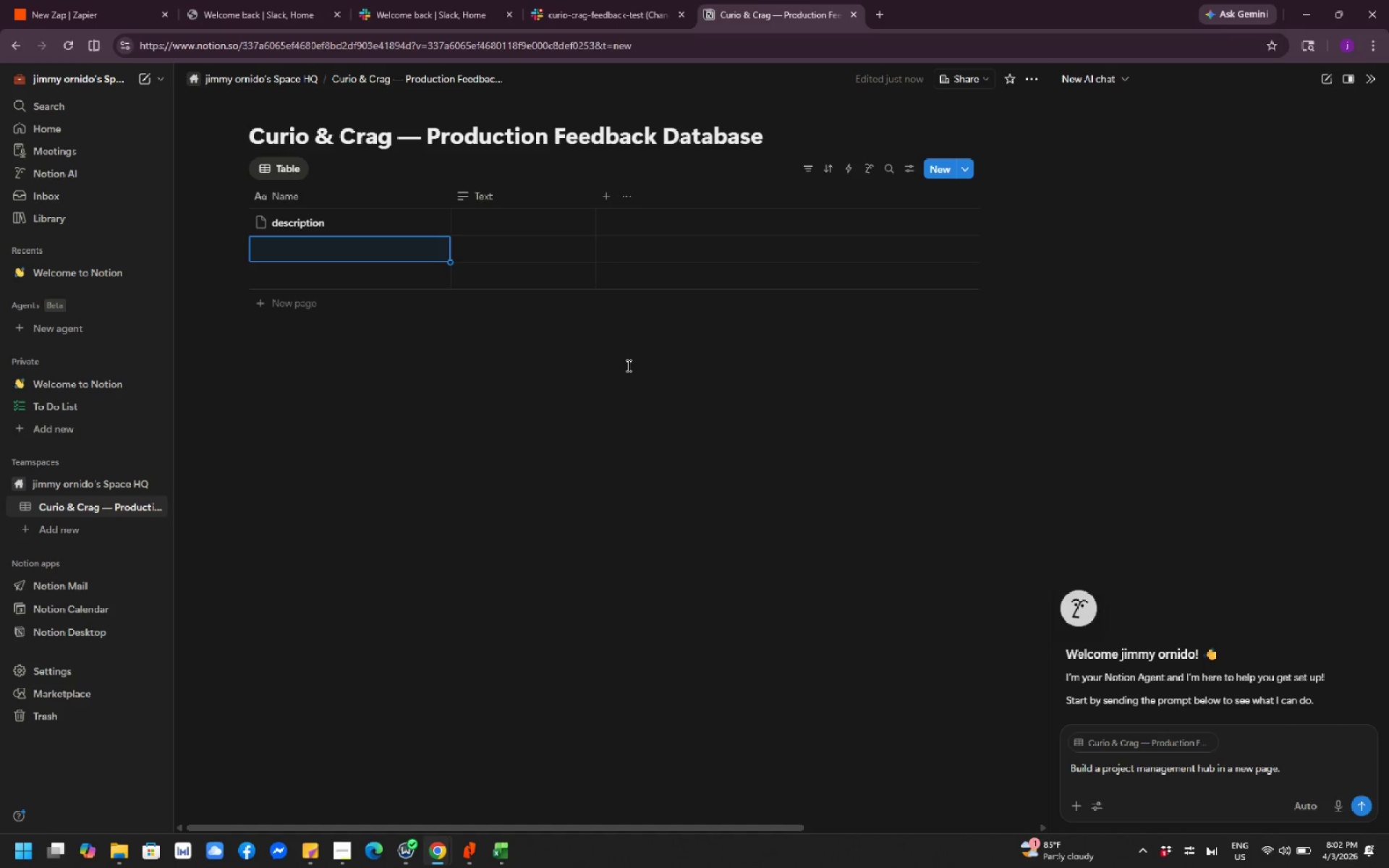 
left_click([330, 196])
 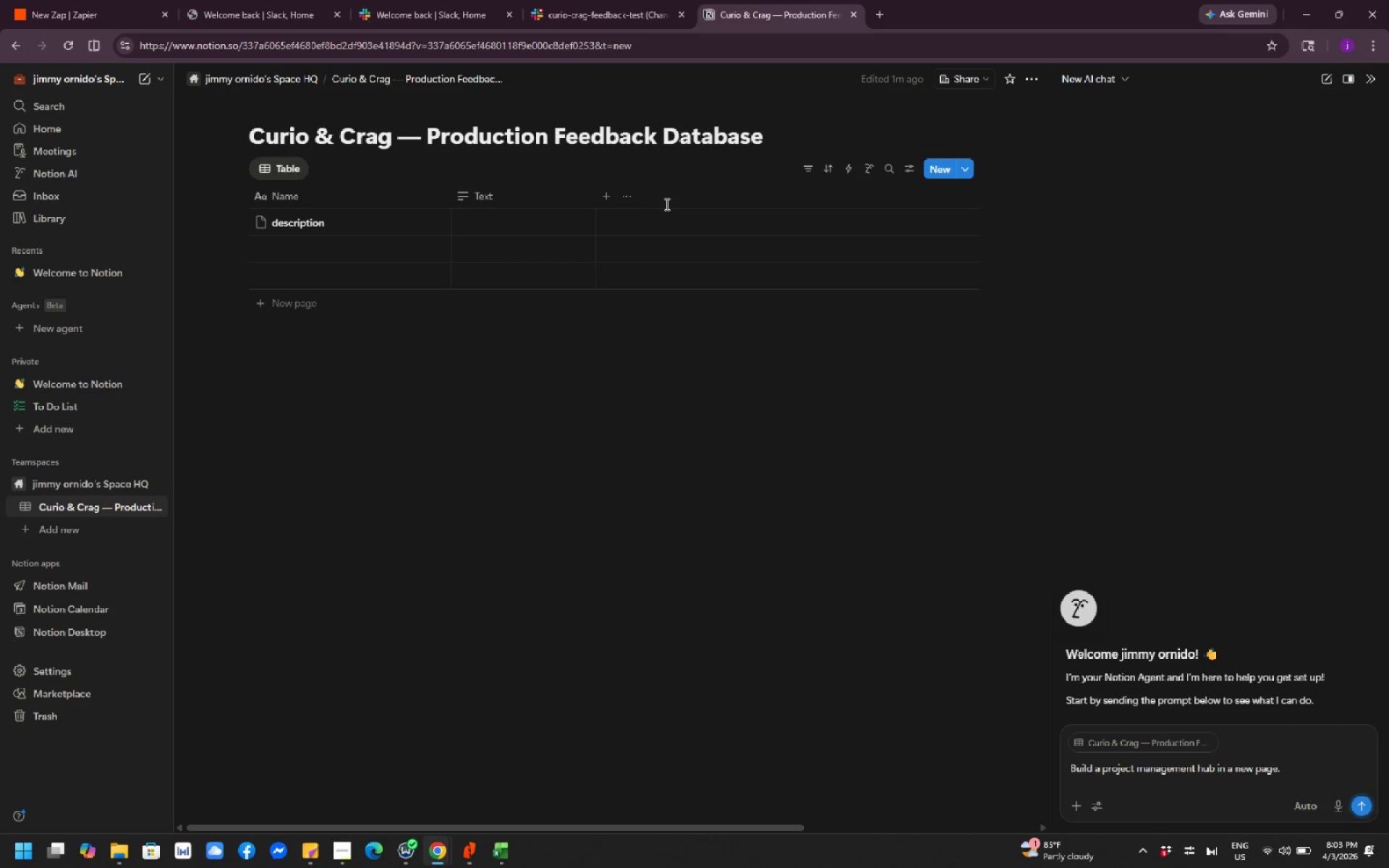 
wait(42.8)
 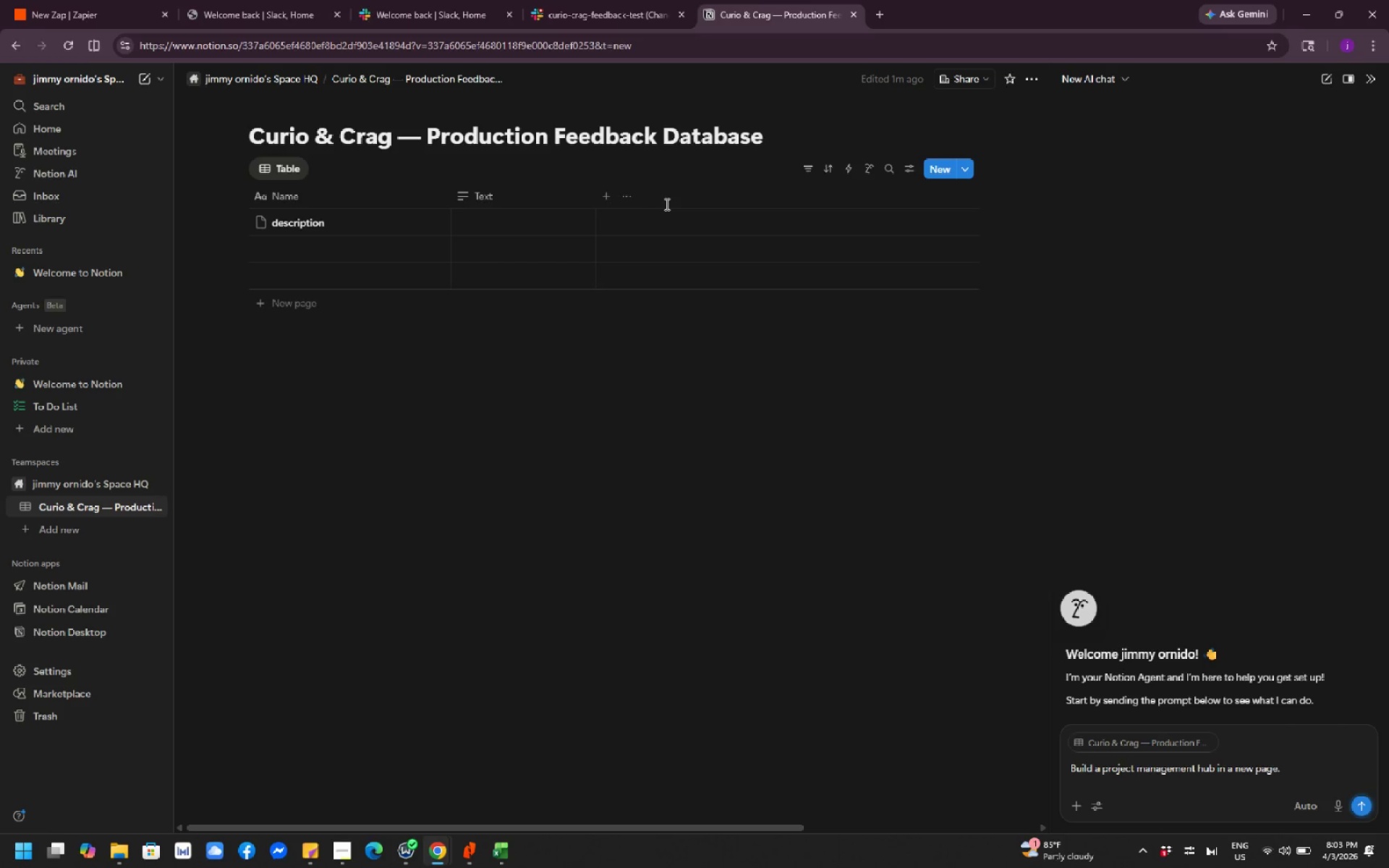 
scroll: coordinate [818, 383], scroll_direction: down, amount: 1.0
 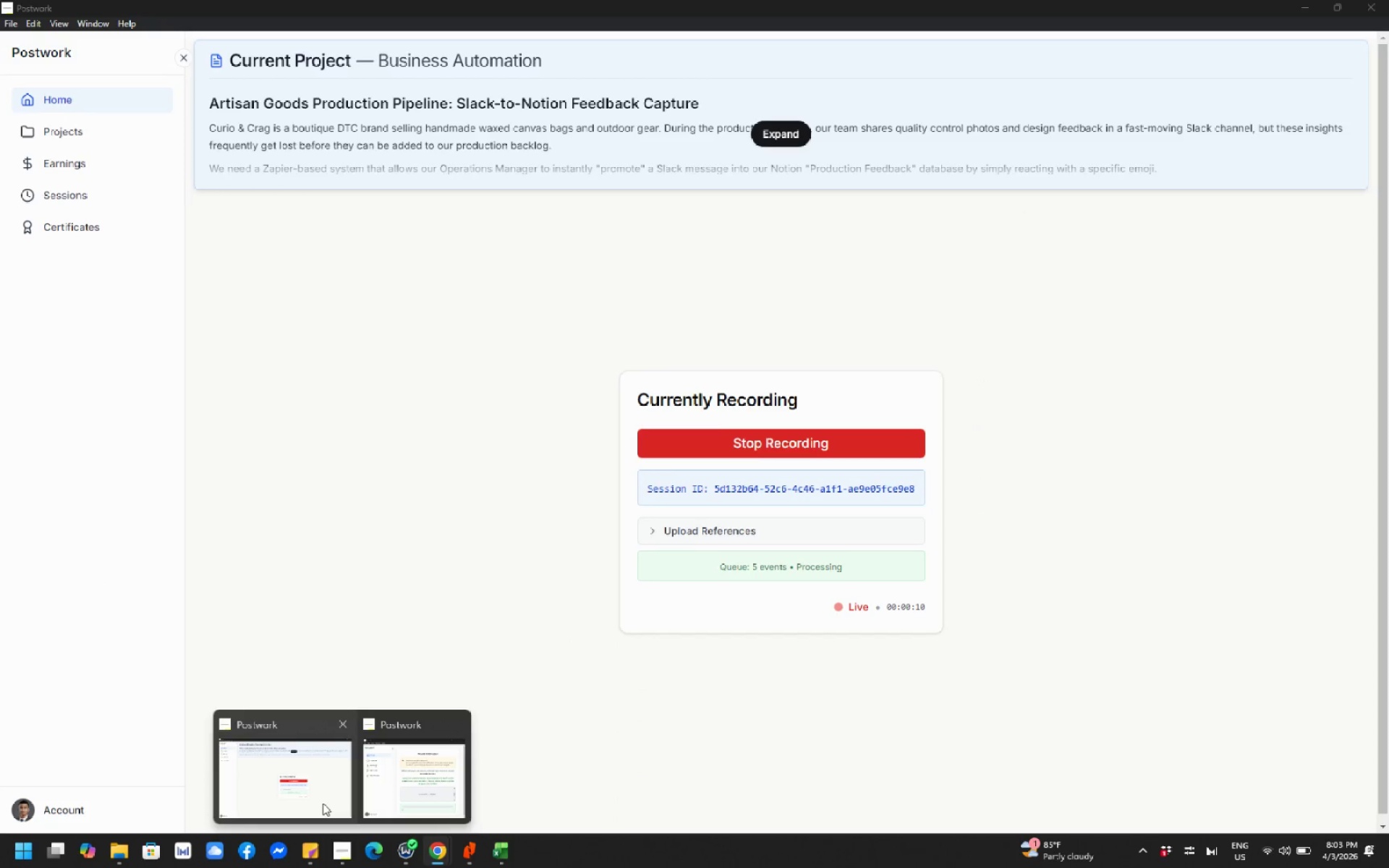 
wait(5.47)
 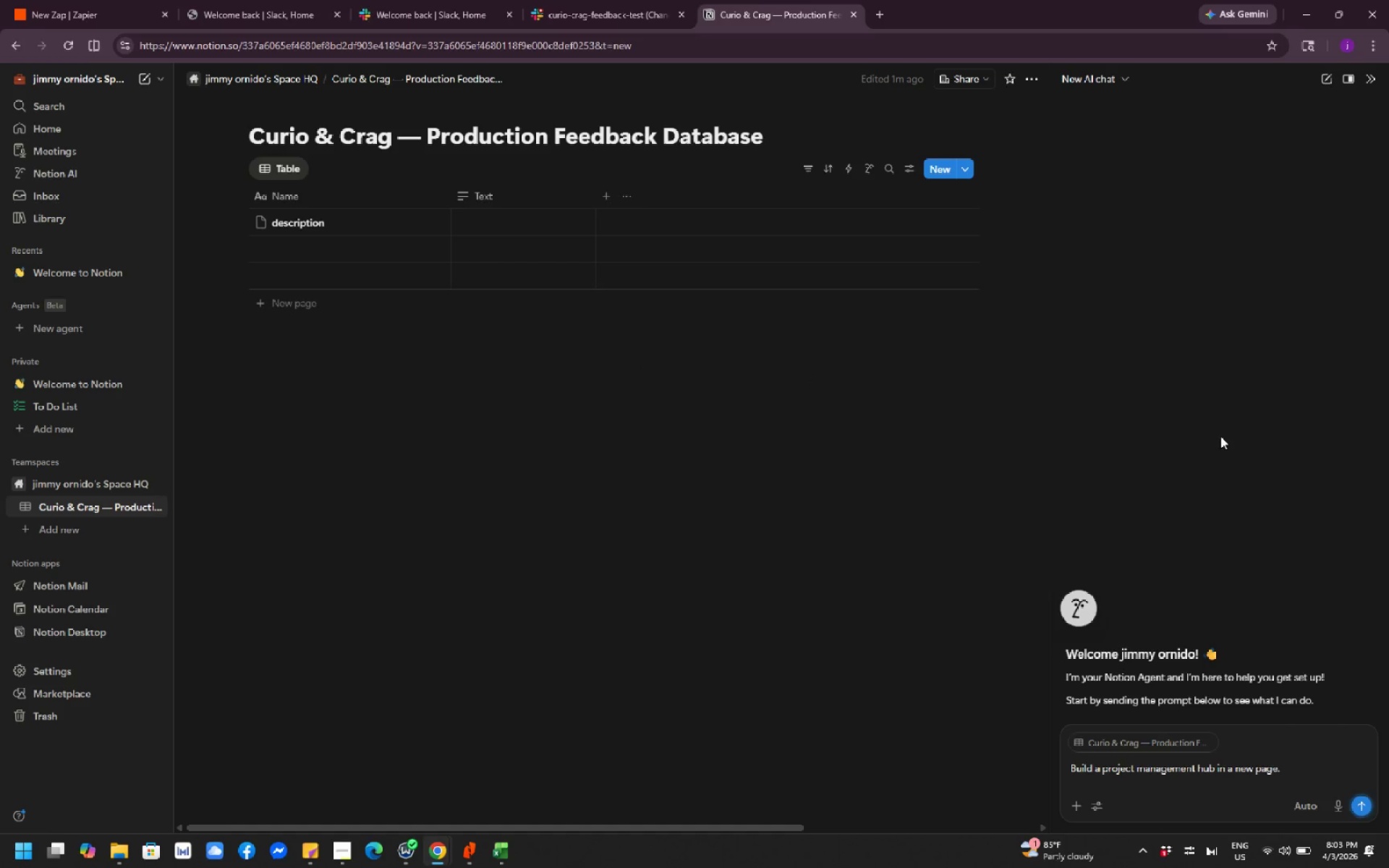 
left_click([323, 803])